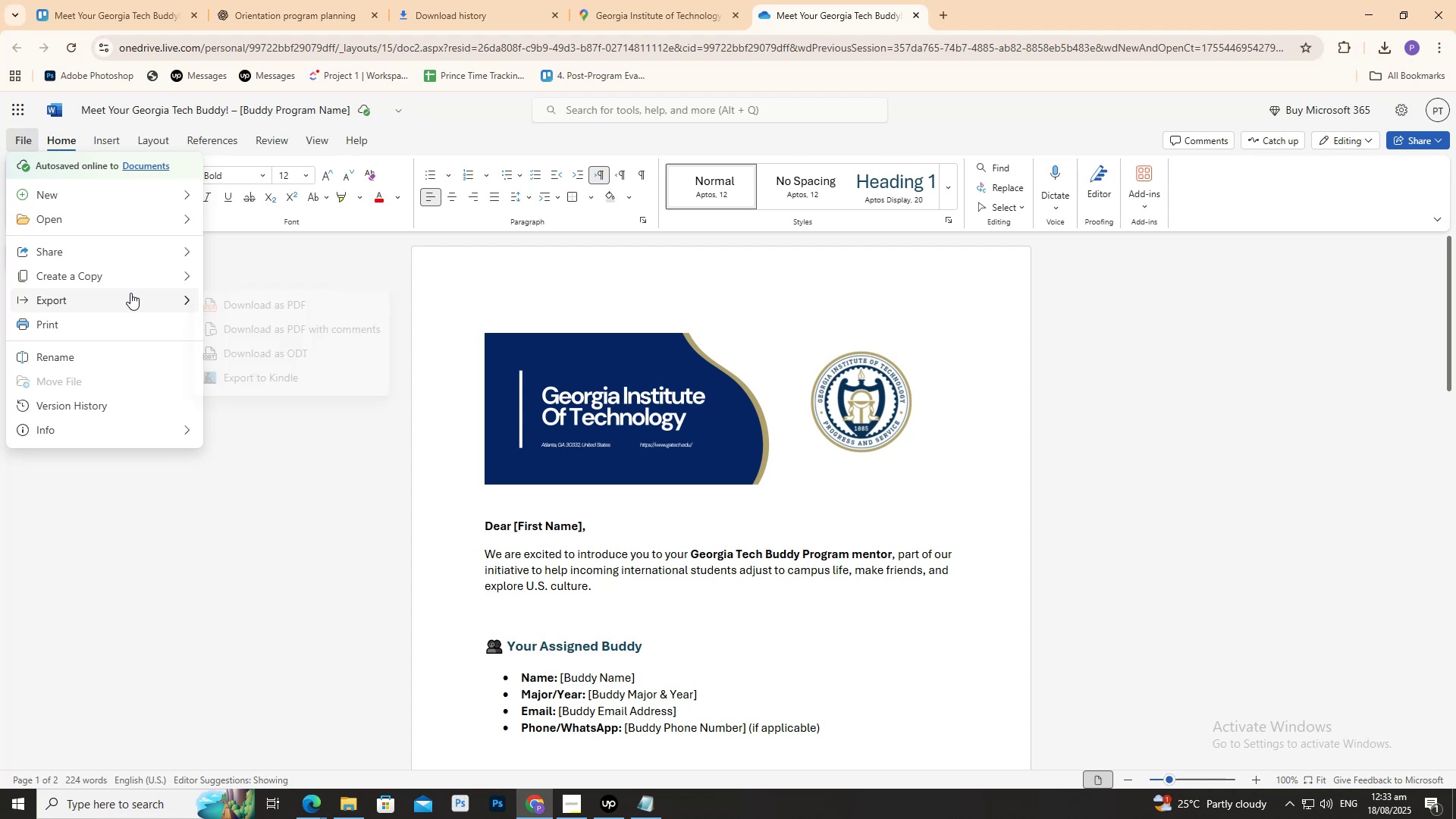 
left_click([248, 310])
 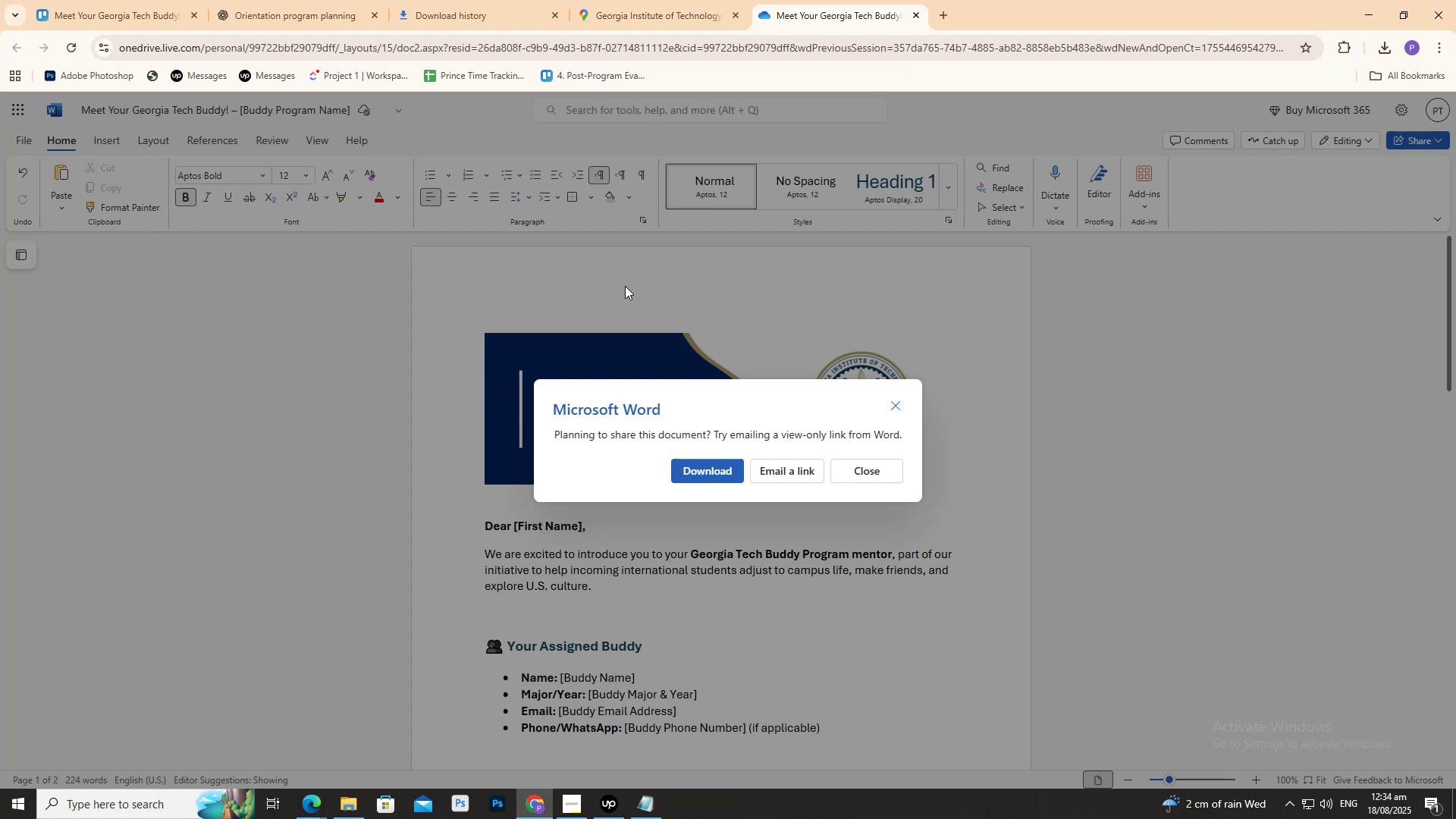 
wait(68.77)
 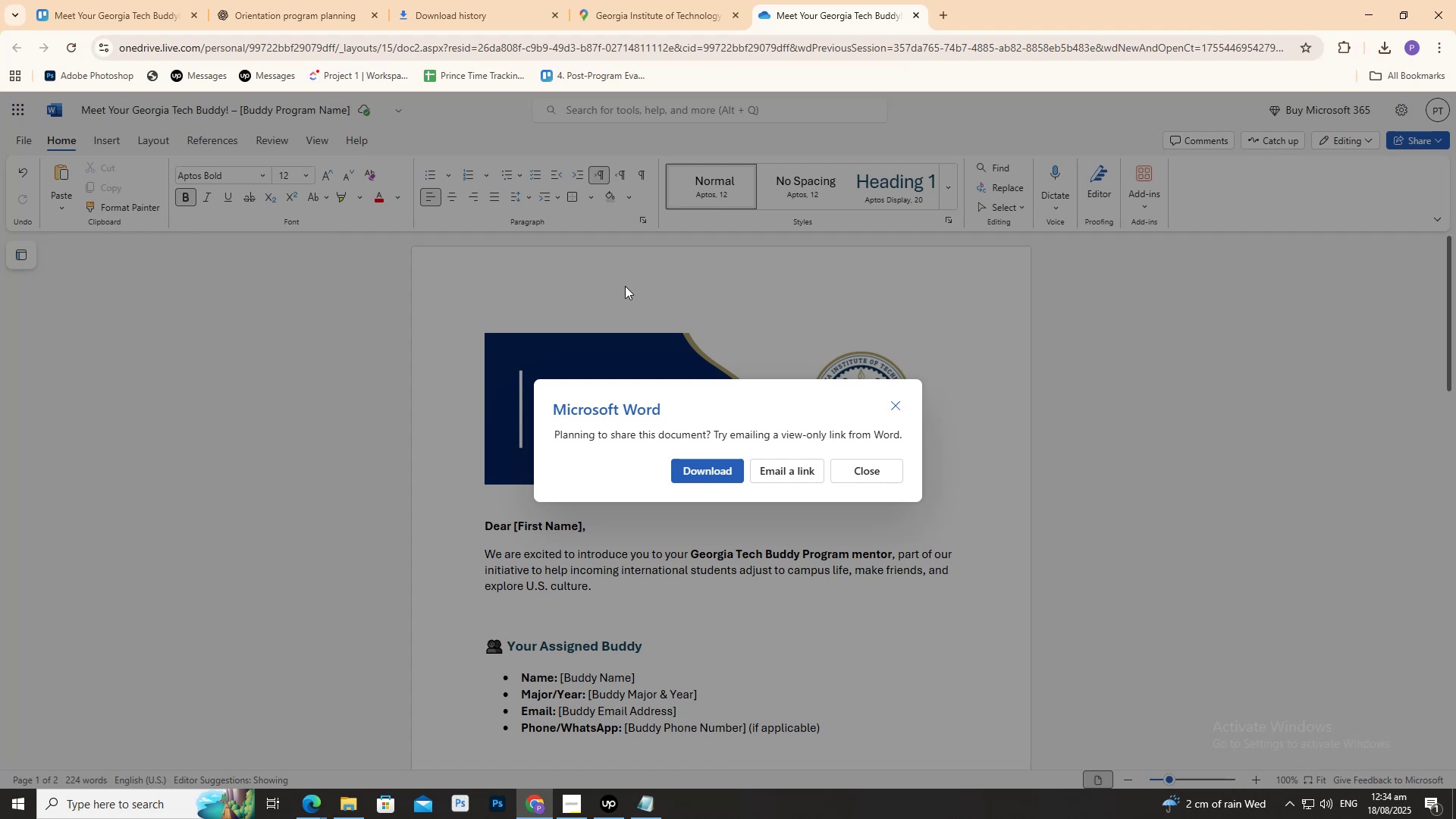 
double_click([156, 0])
 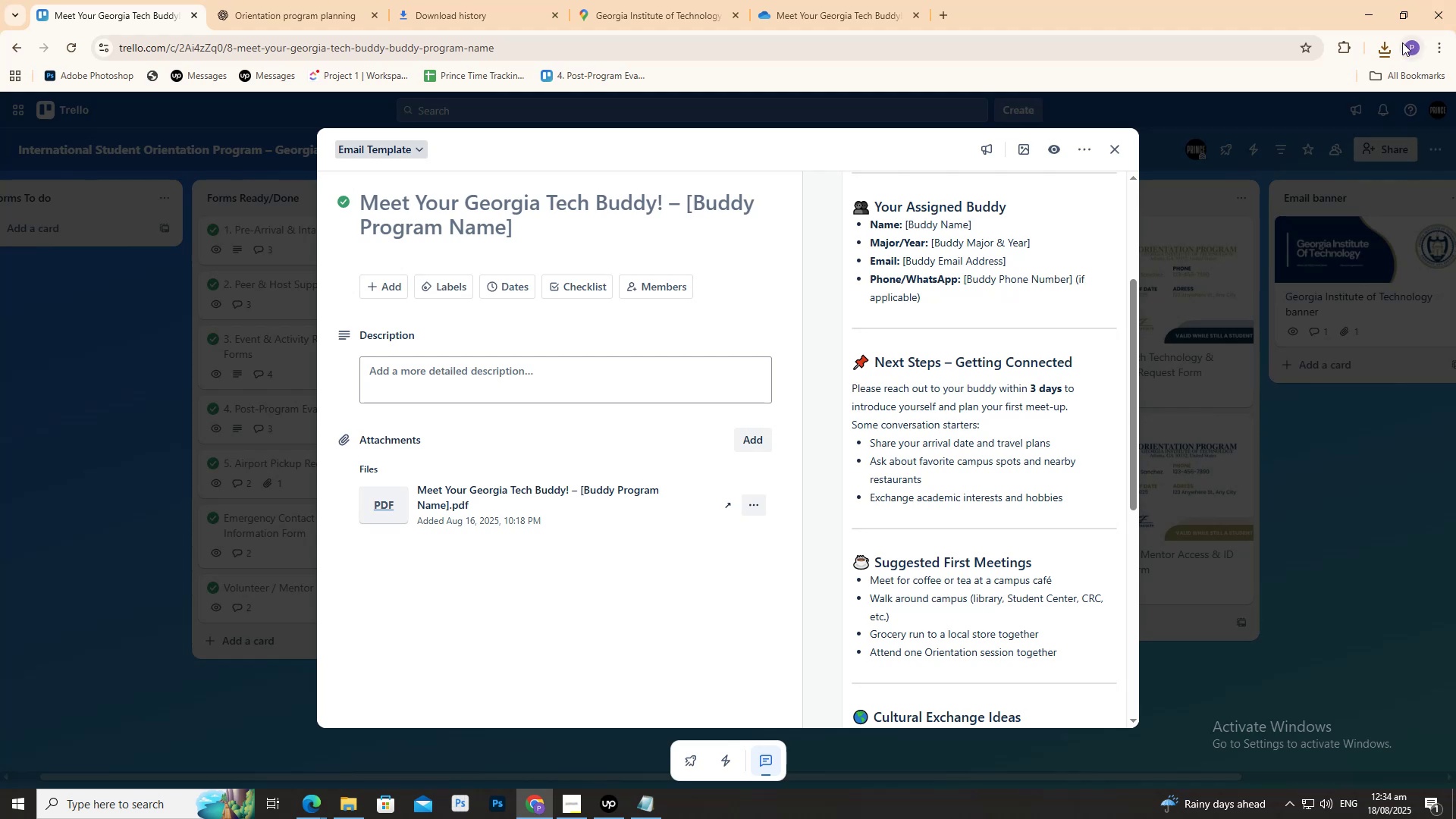 
left_click([1387, 48])
 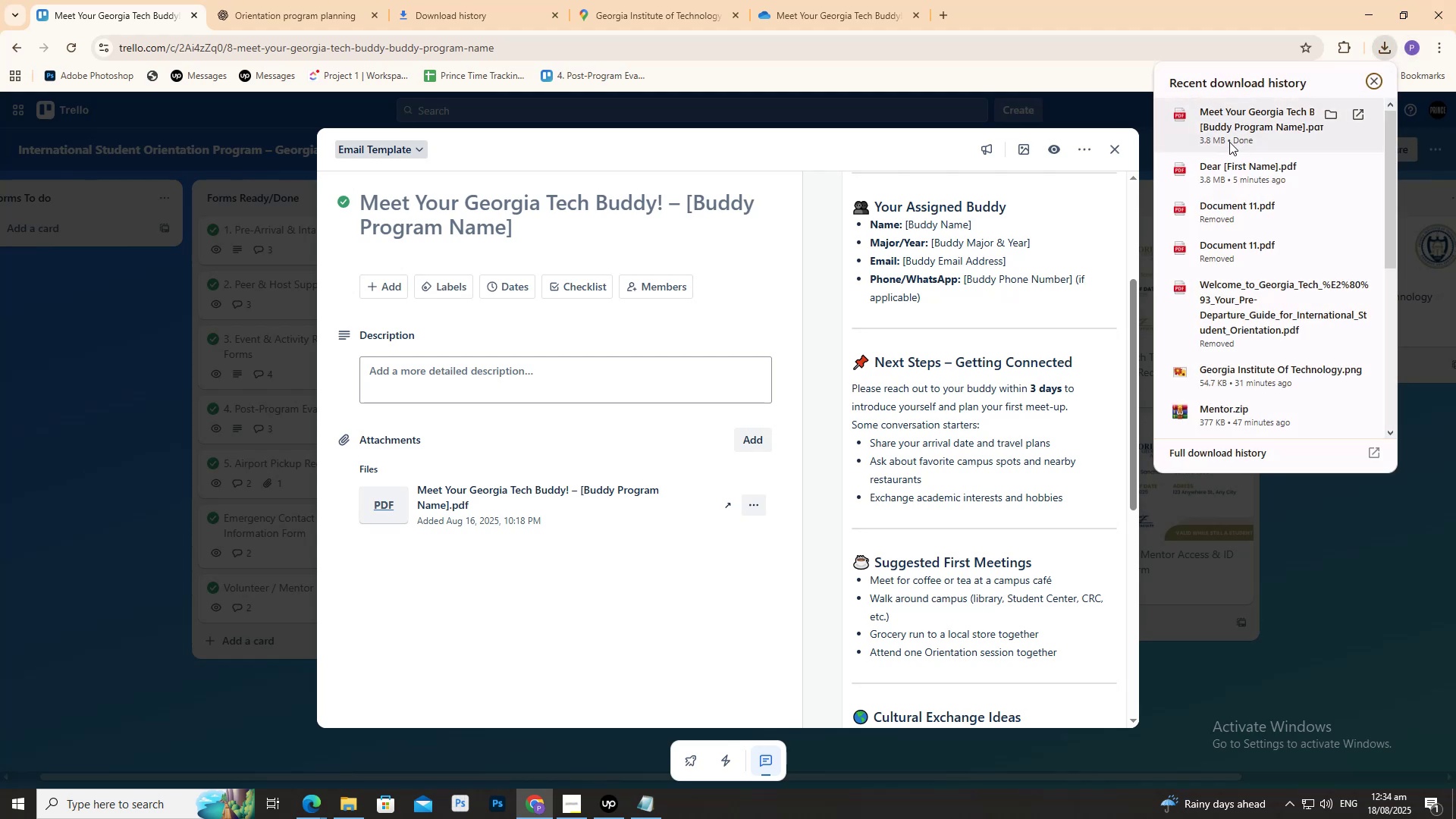 
left_click_drag(start_coordinate=[1228, 140], to_coordinate=[812, 289])
 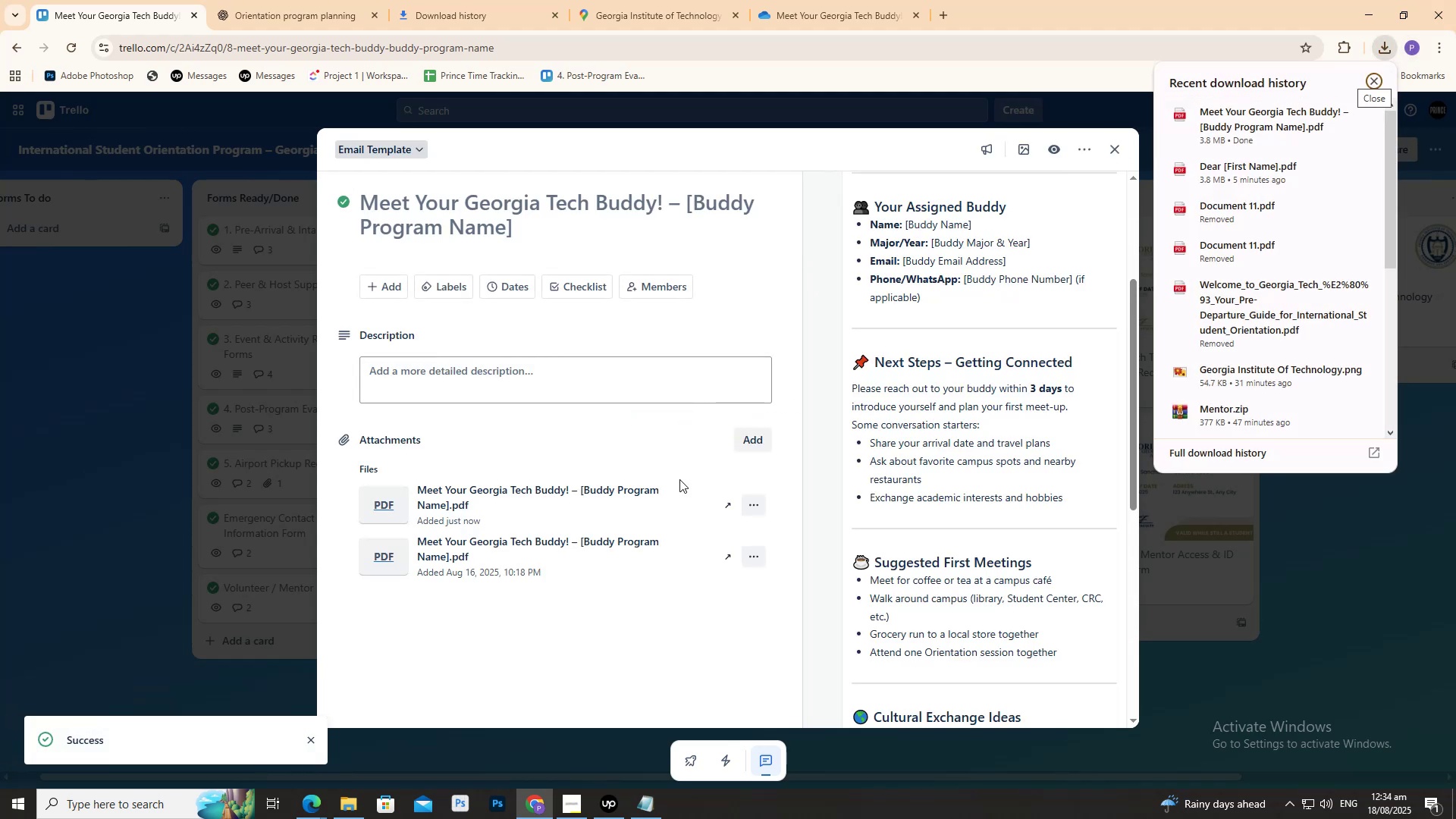 
wait(5.34)
 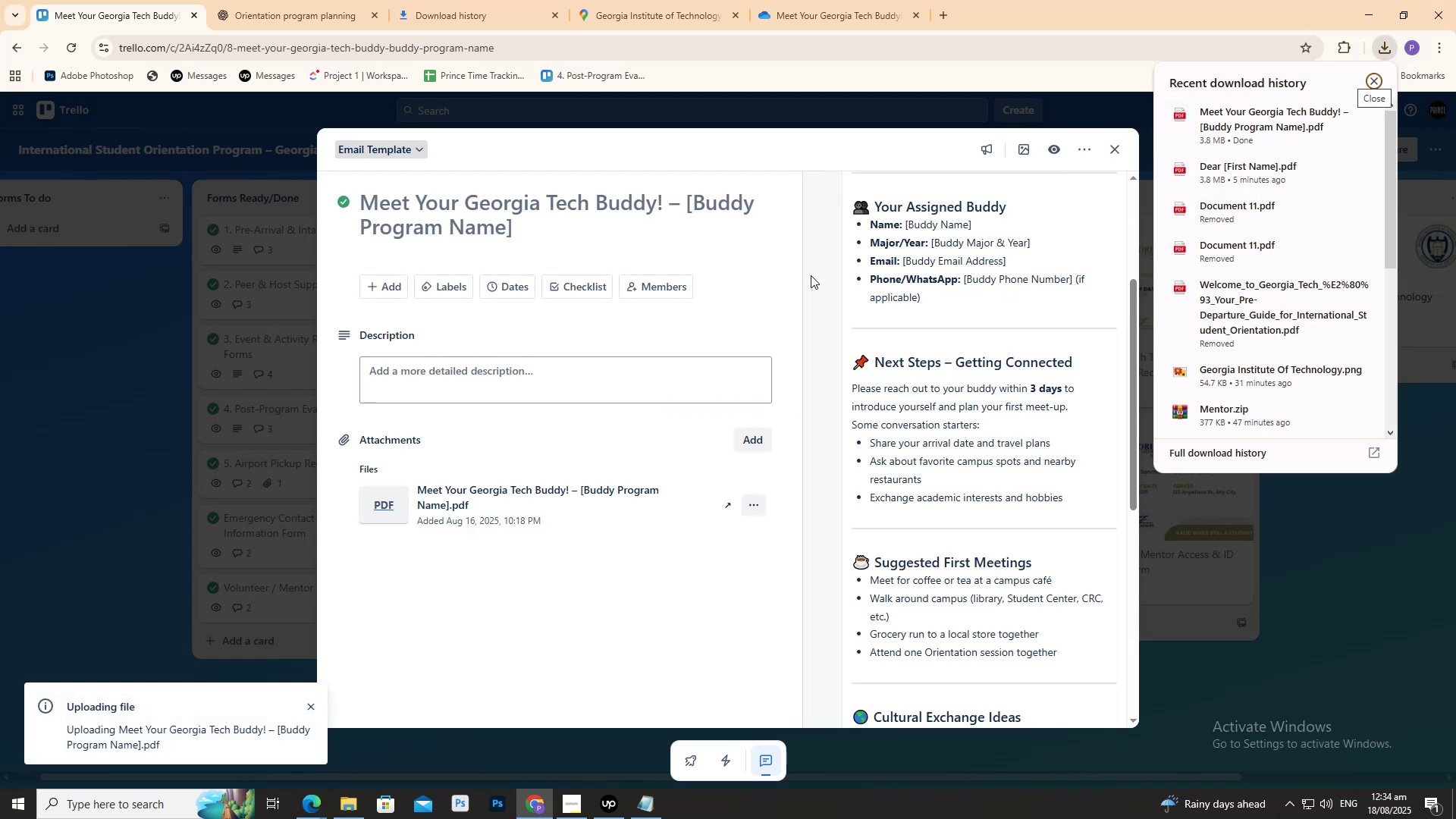 
left_click([755, 557])
 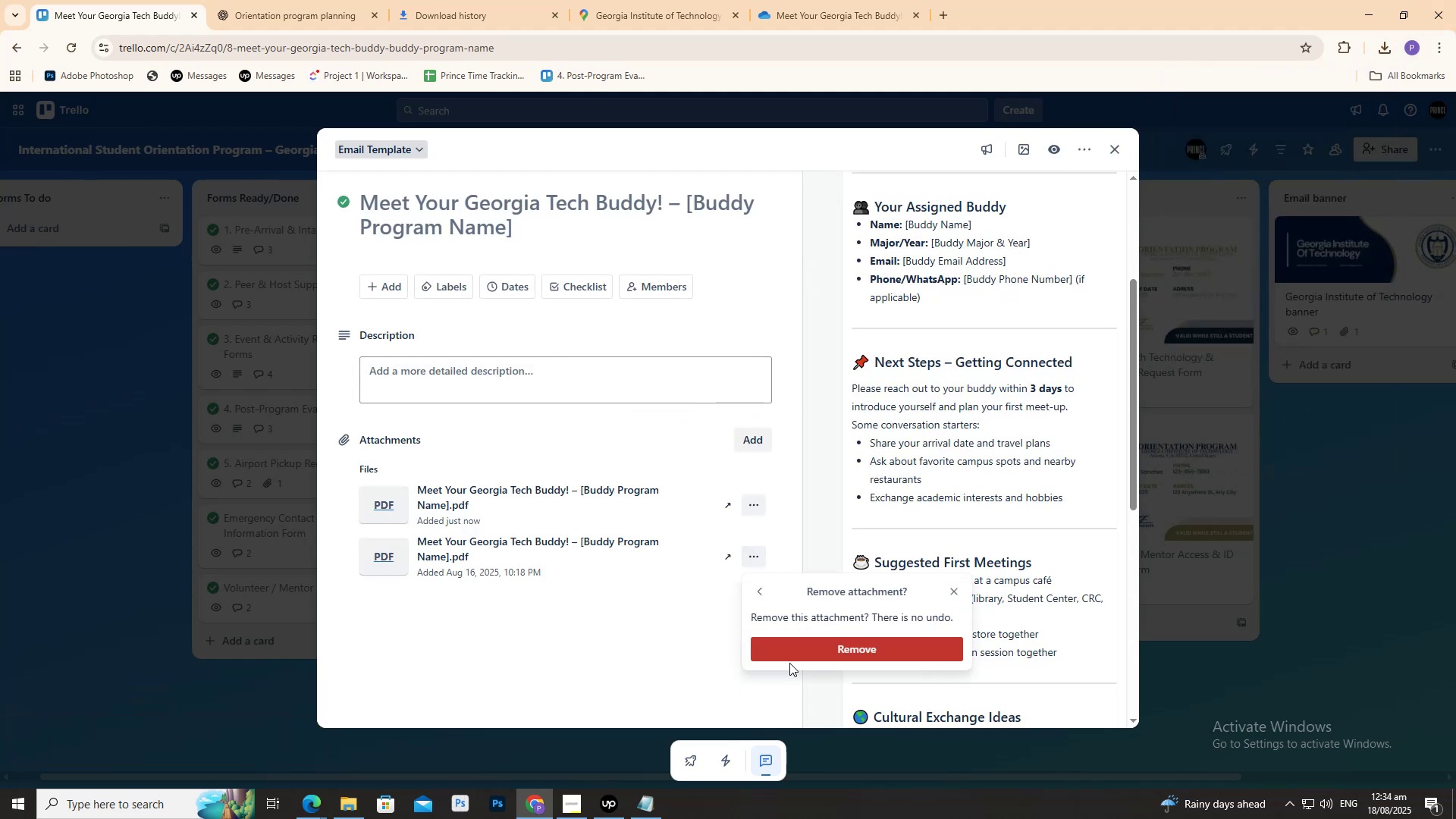 
double_click([799, 656])
 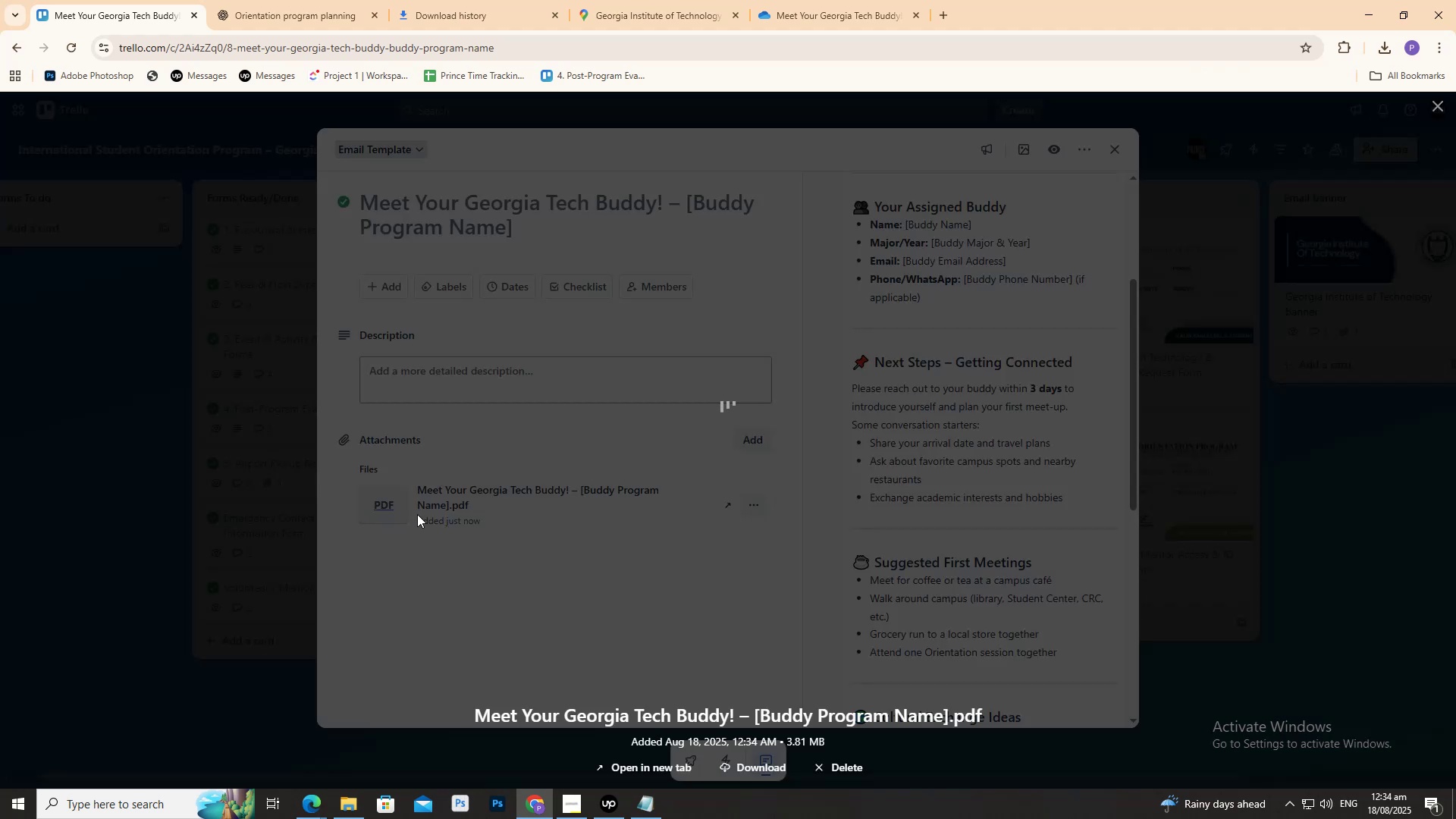 
scroll: coordinate [401, 486], scroll_direction: down, amount: 17.0
 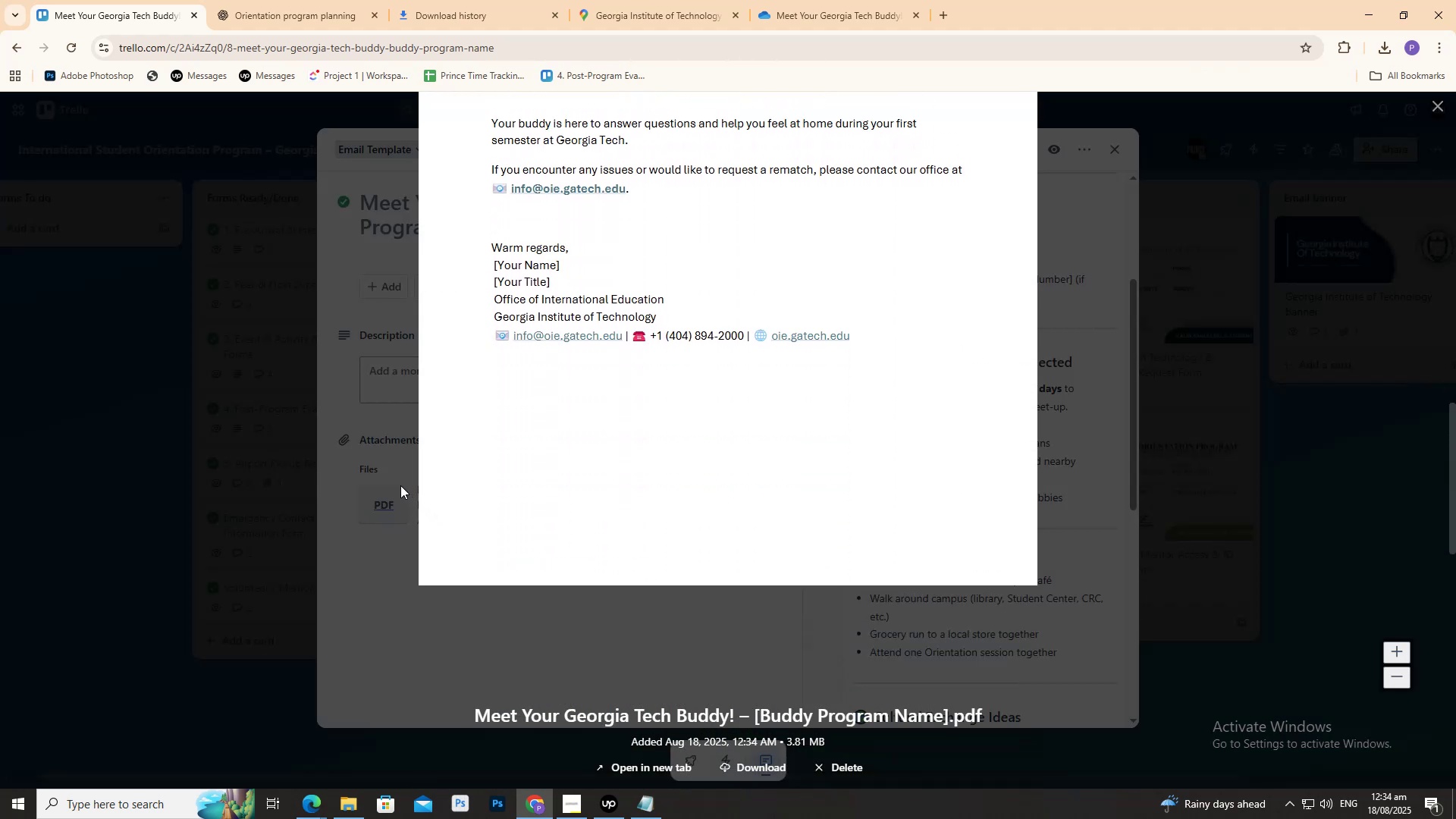 
left_click([400, 485])
 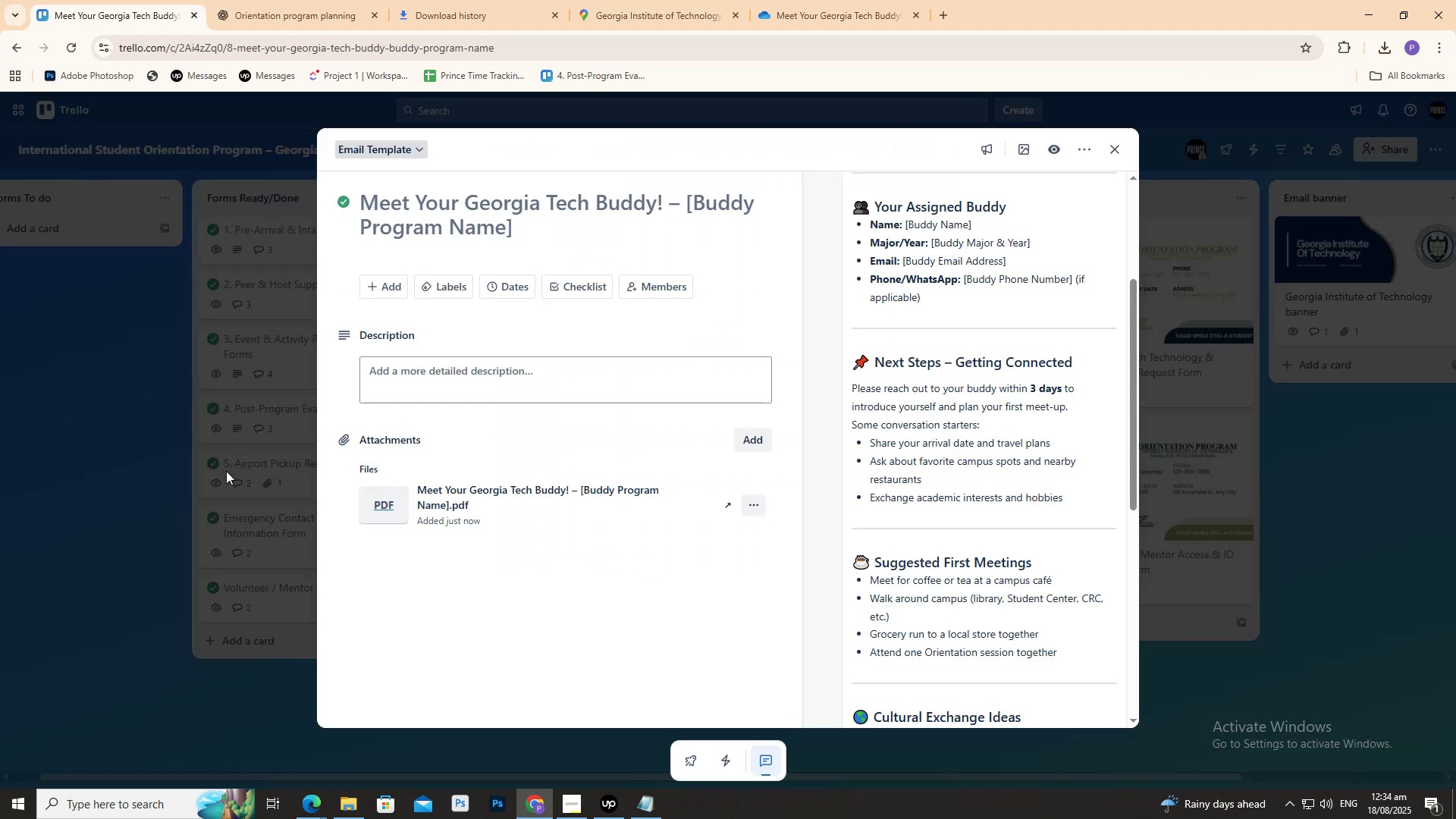 
left_click([188, 472])
 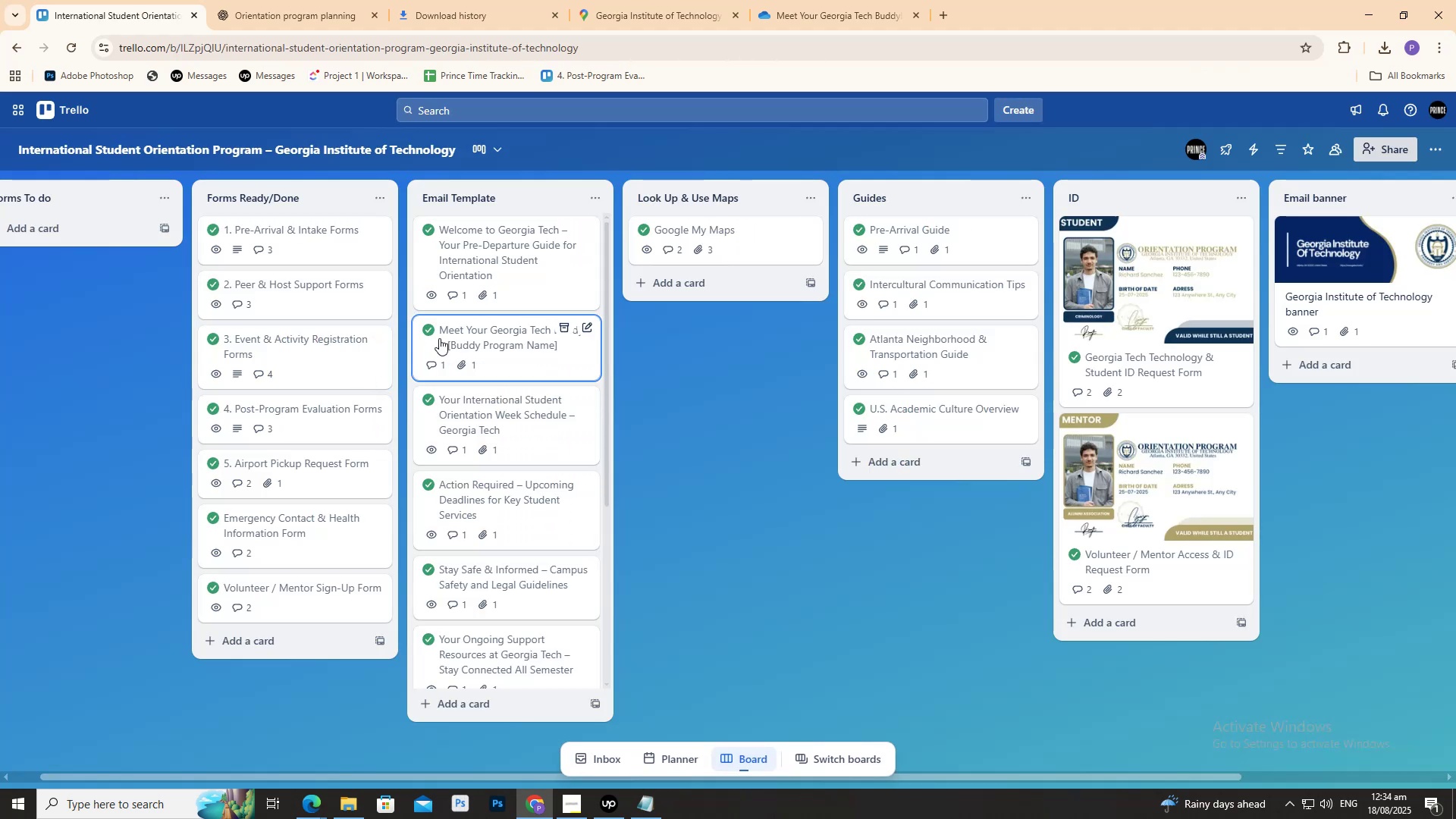 
mouse_move([466, 418])
 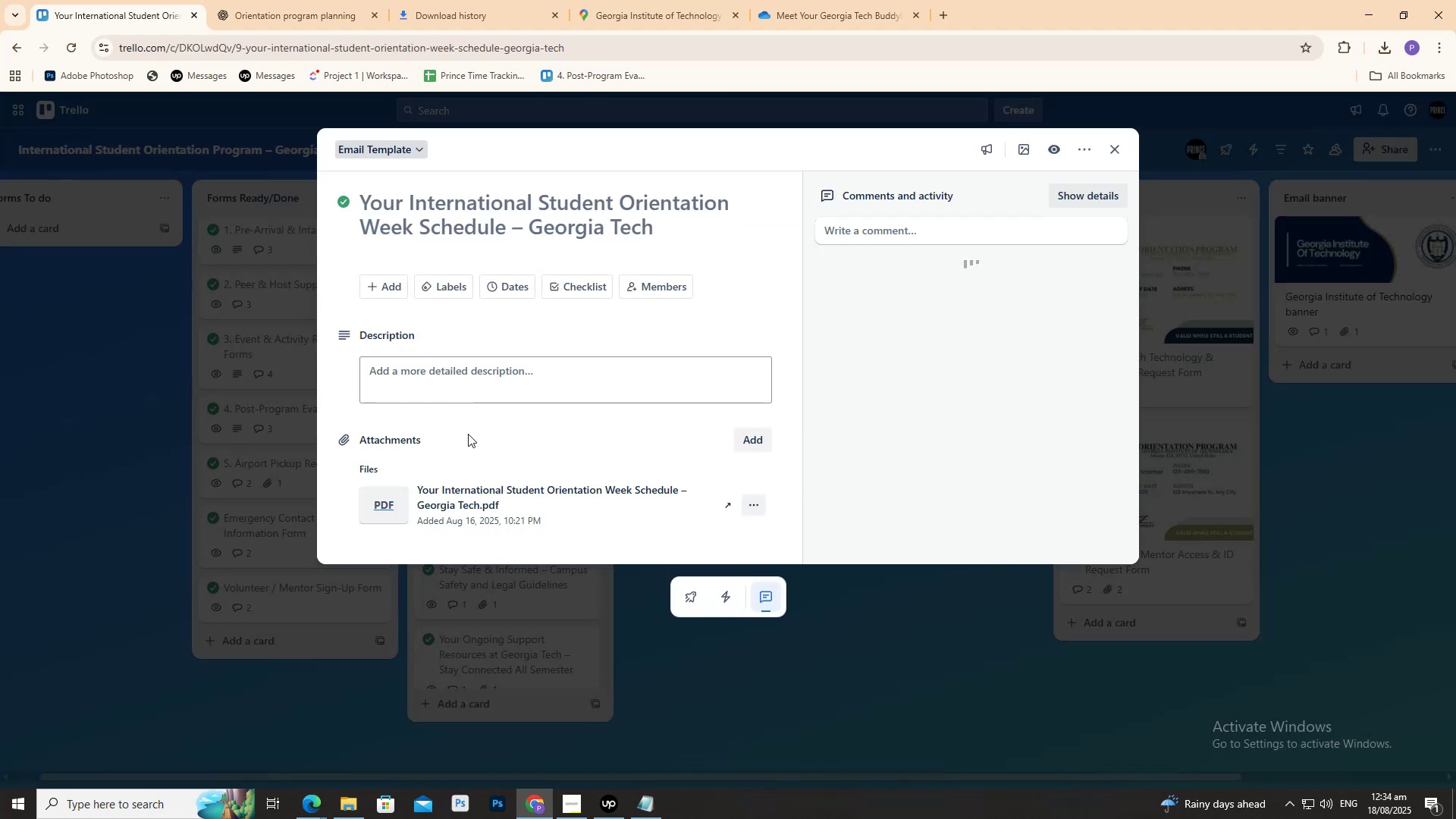 
scroll: coordinate [464, 439], scroll_direction: down, amount: 2.0
 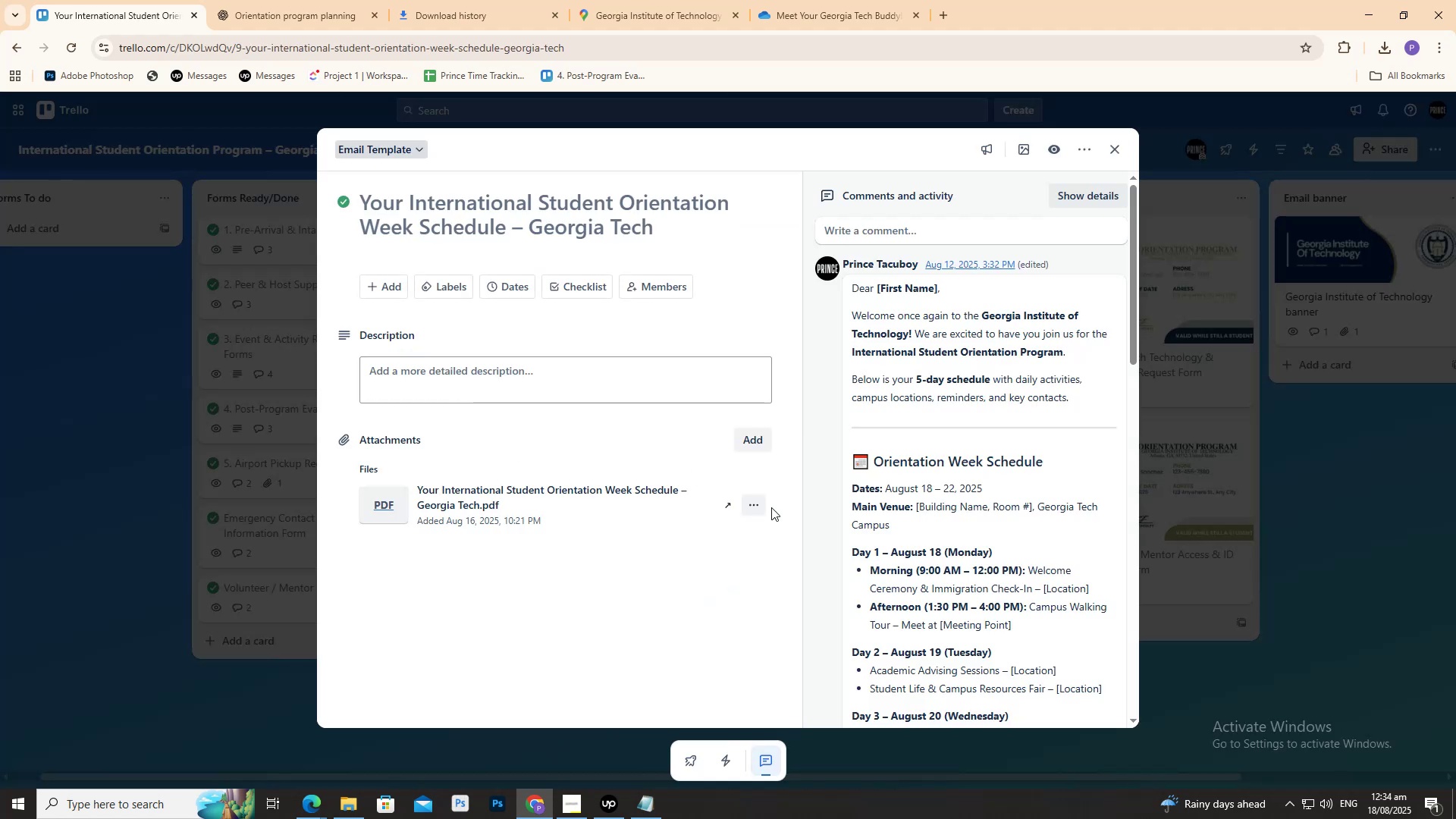 
left_click([762, 508])
 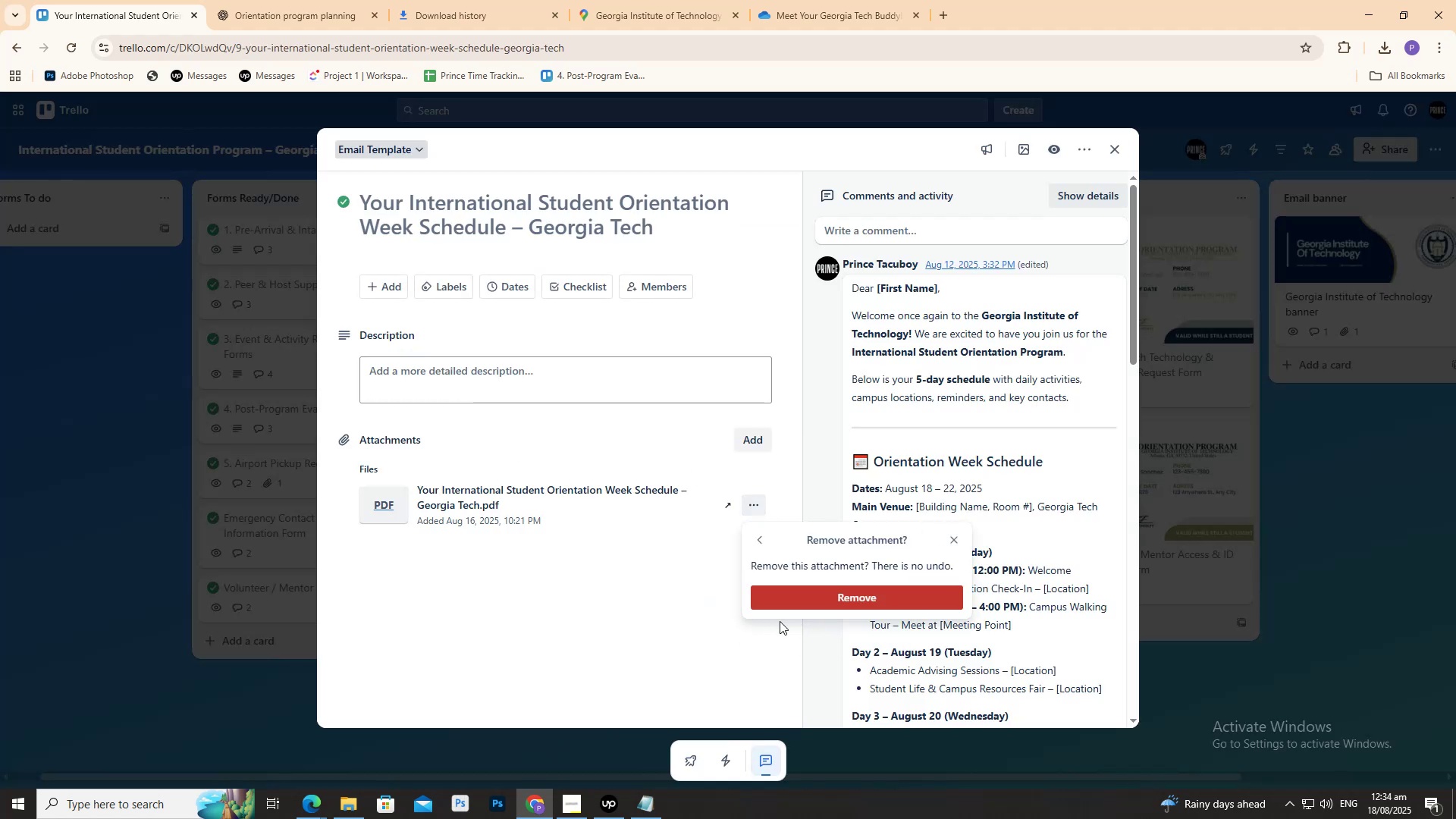 
double_click([802, 598])
 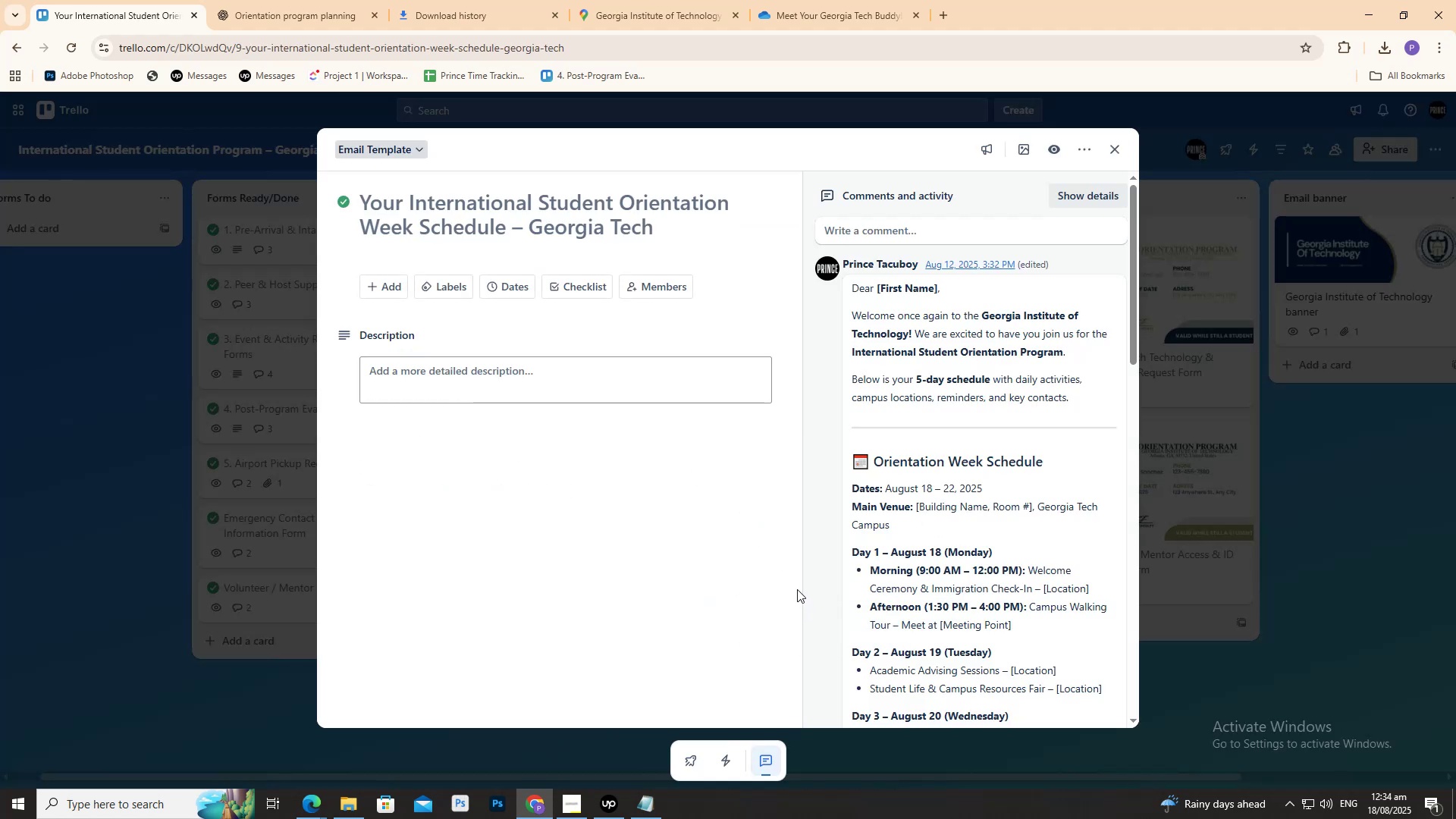 
scroll: coordinate [887, 522], scroll_direction: down, amount: 17.0
 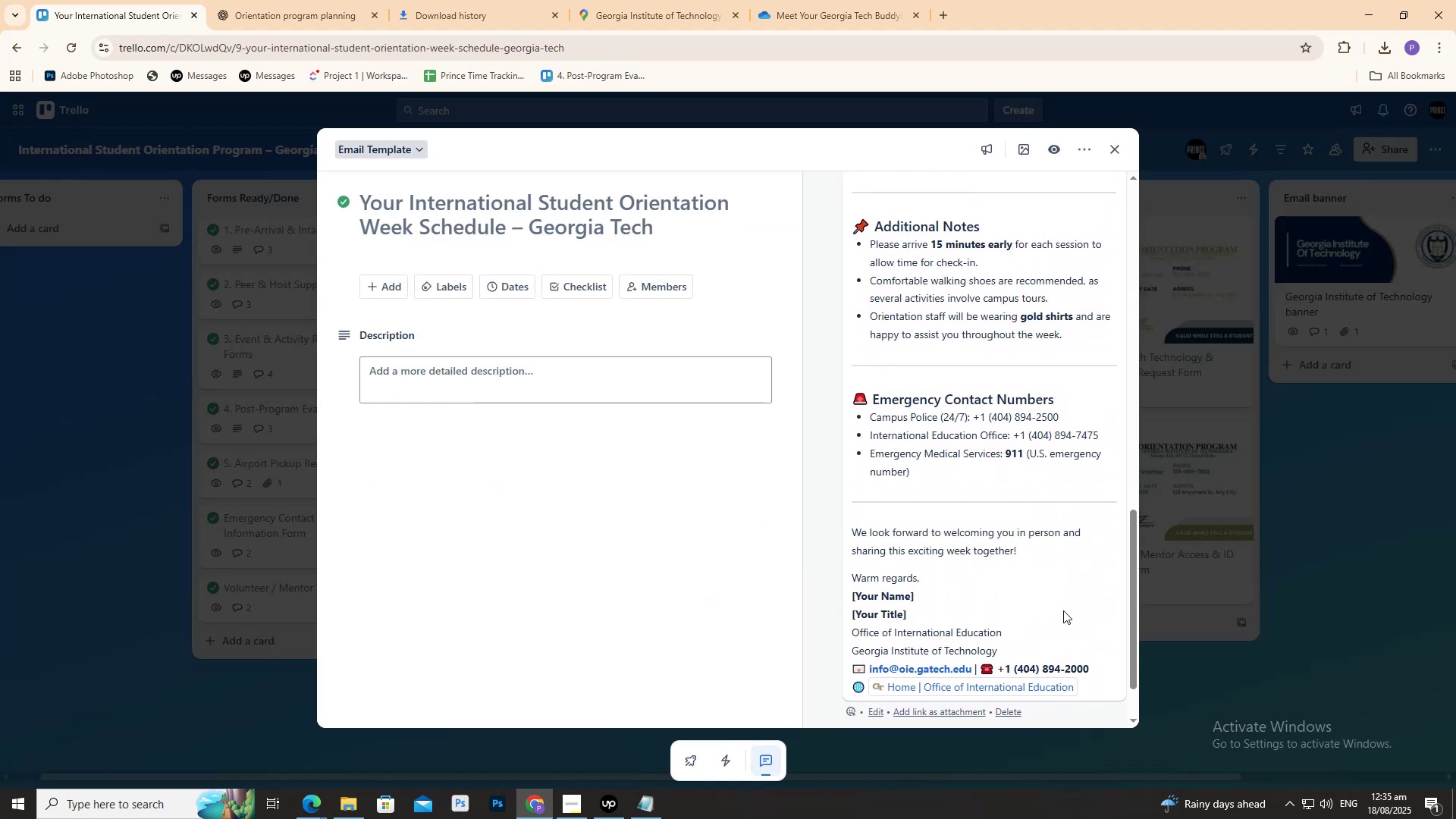 
scroll: coordinate [1034, 595], scroll_direction: up, amount: 16.0
 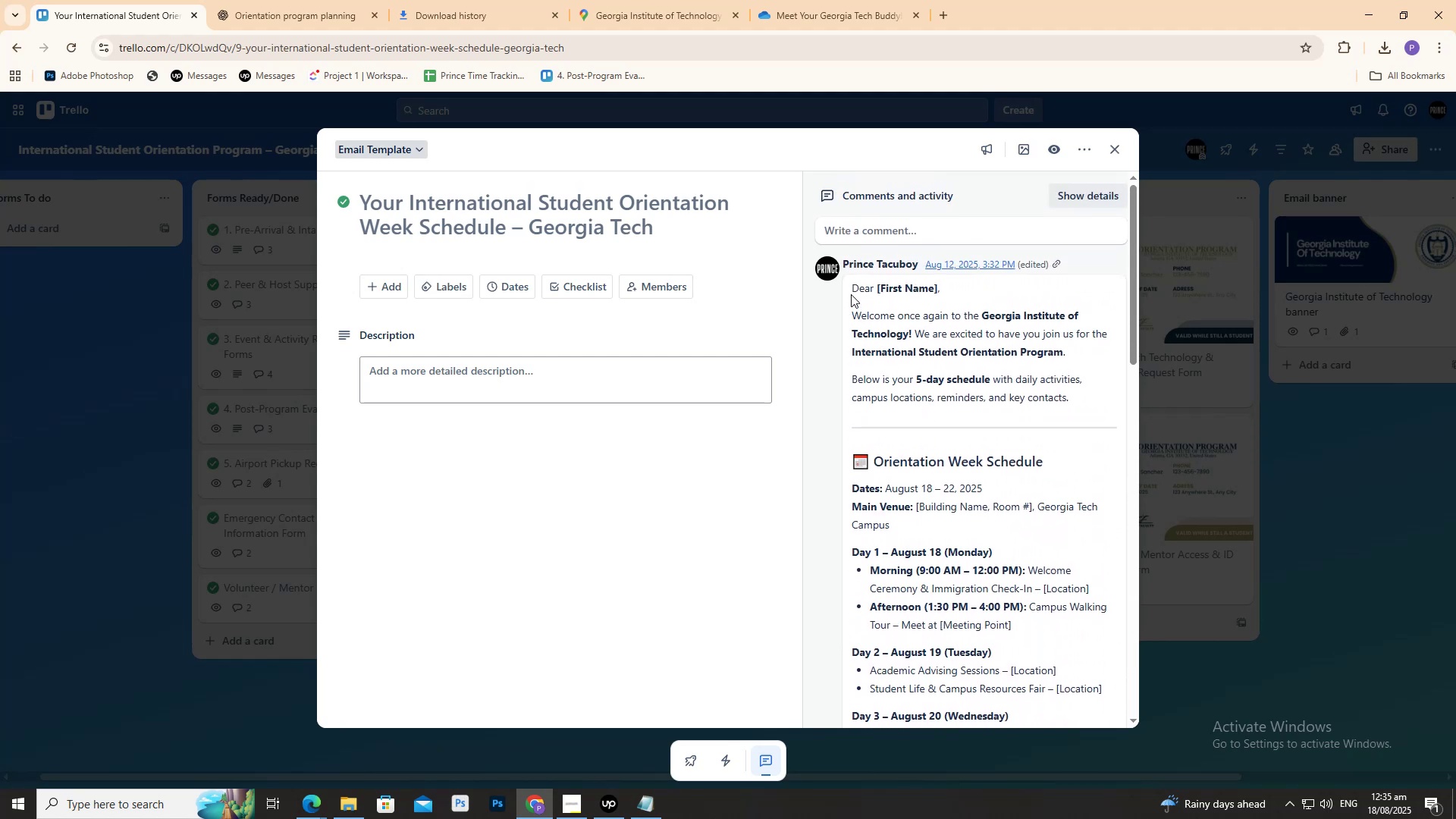 
left_click_drag(start_coordinate=[853, 287], to_coordinate=[1097, 606])
 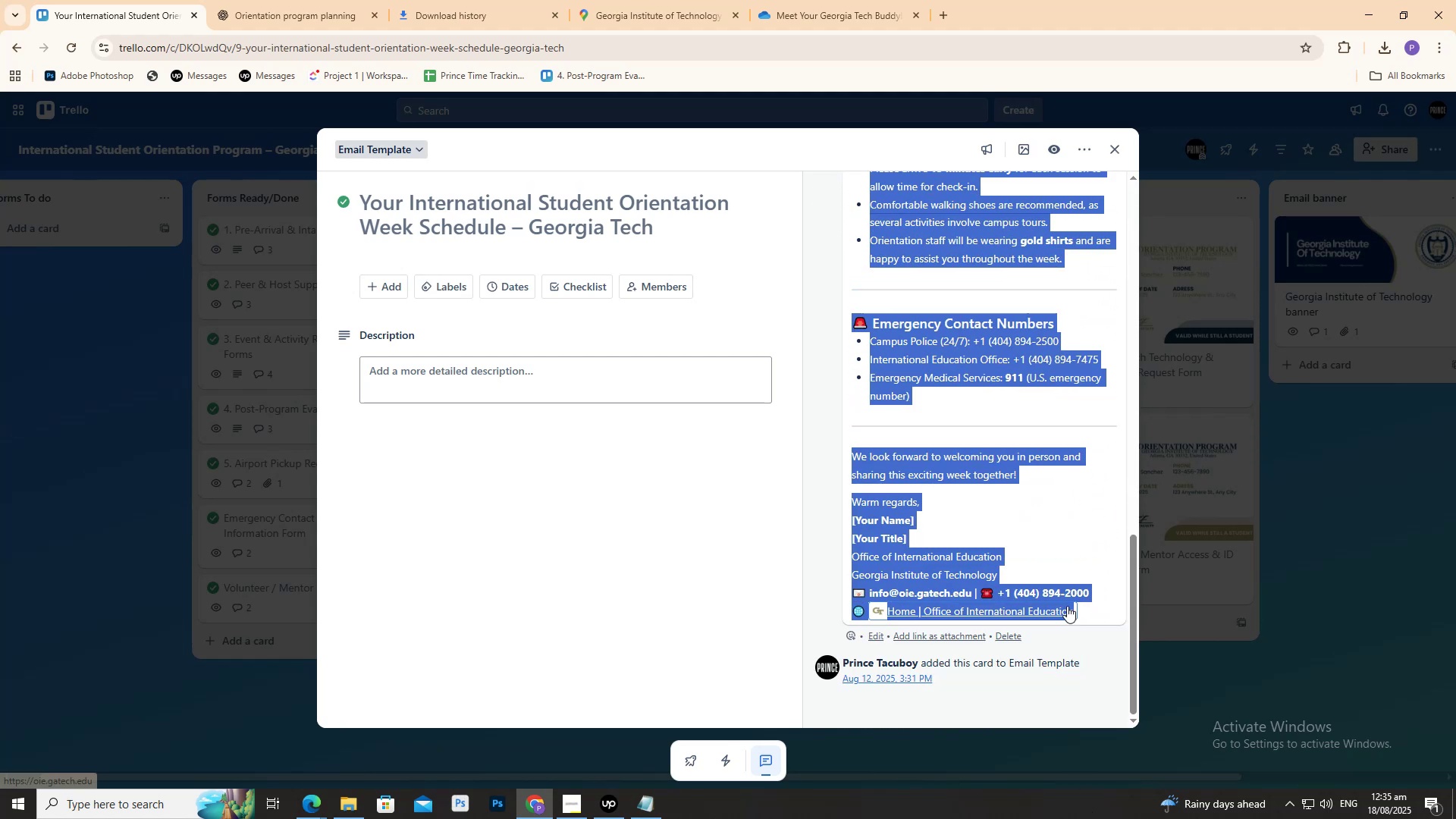 
hold_key(key=ControlLeft, duration=1.52)
 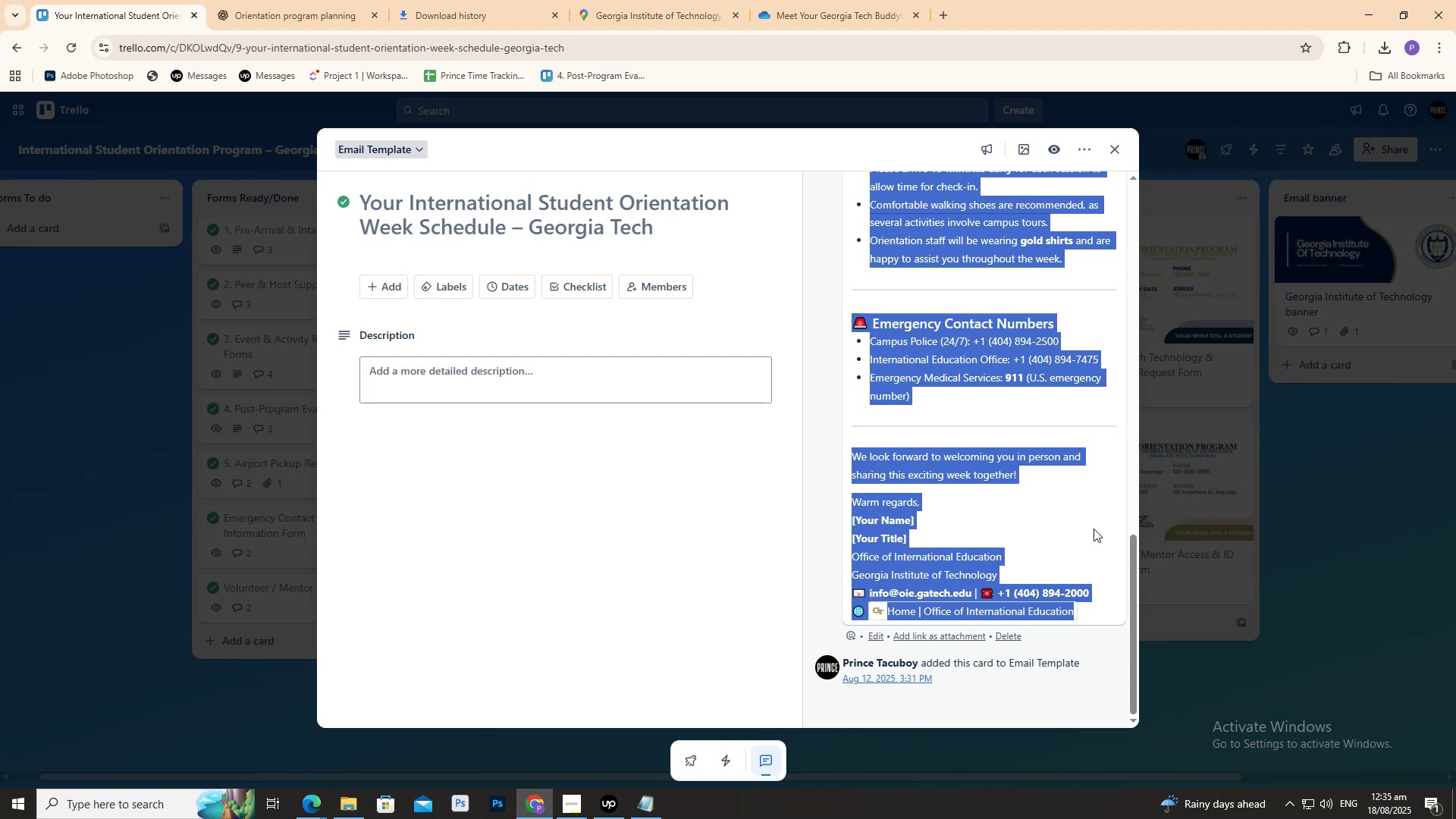 
key(Control+C)
 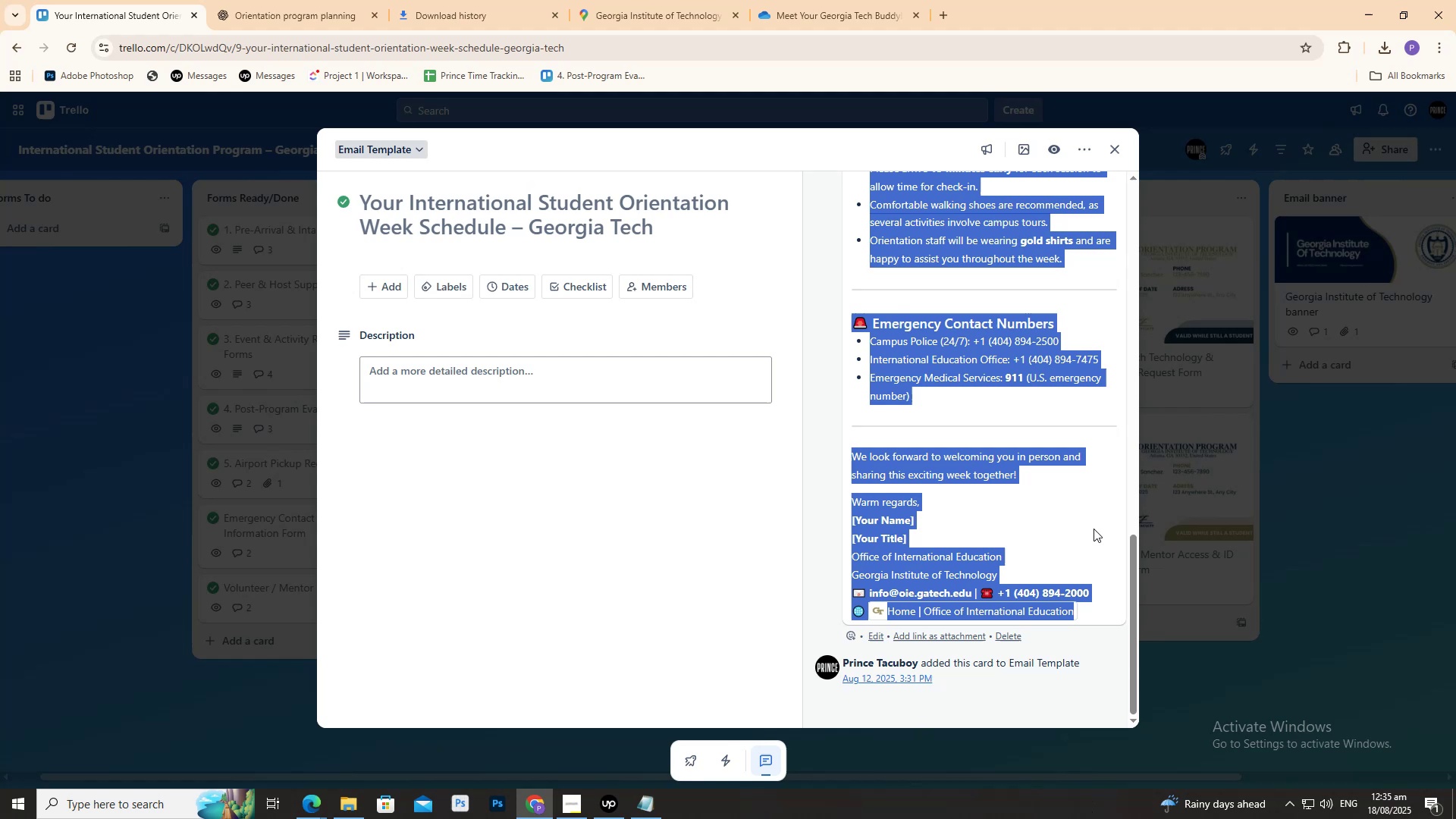 
key(Control+C)
 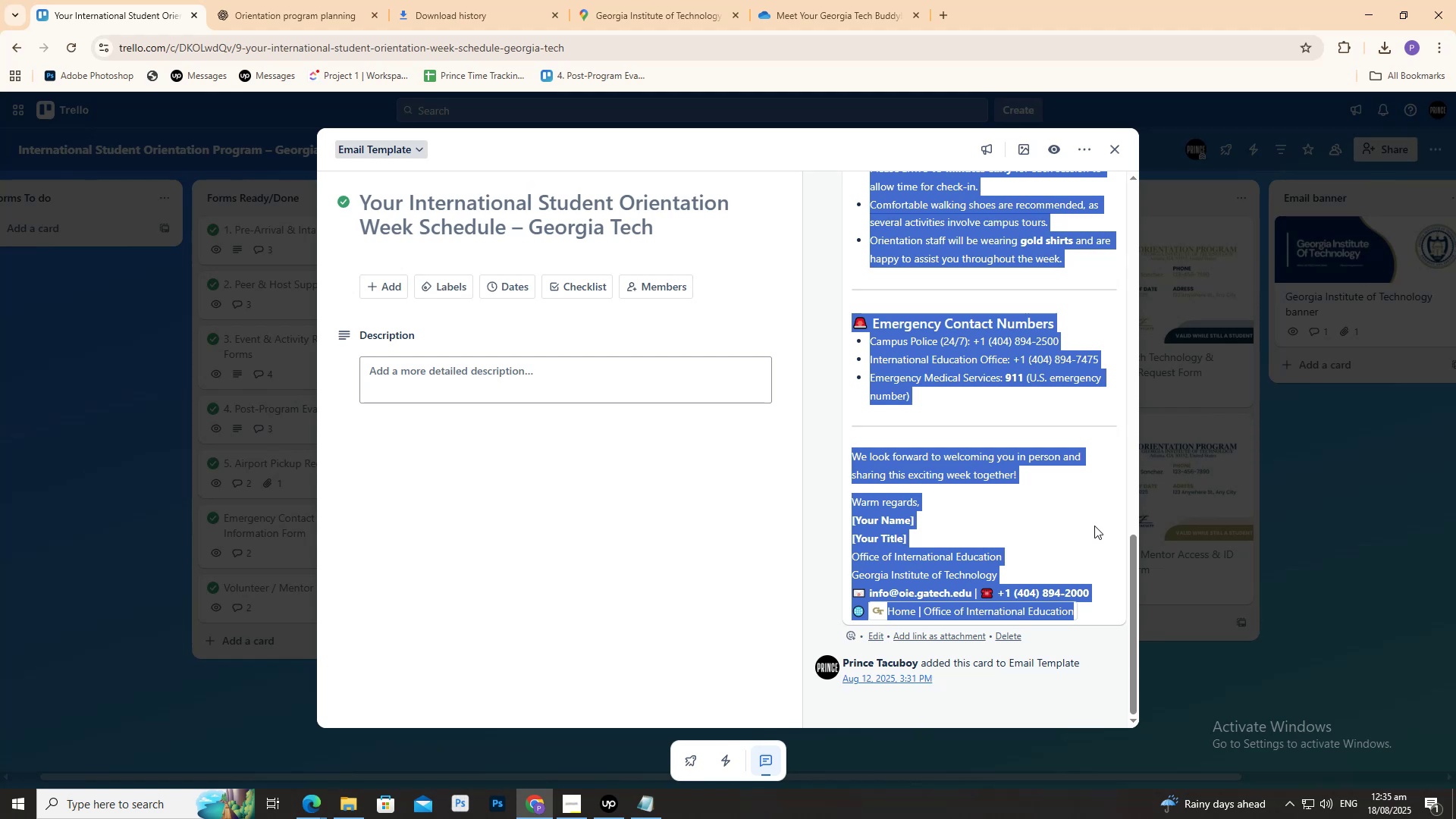 
scroll: coordinate [1090, 533], scroll_direction: down, amount: 2.0
 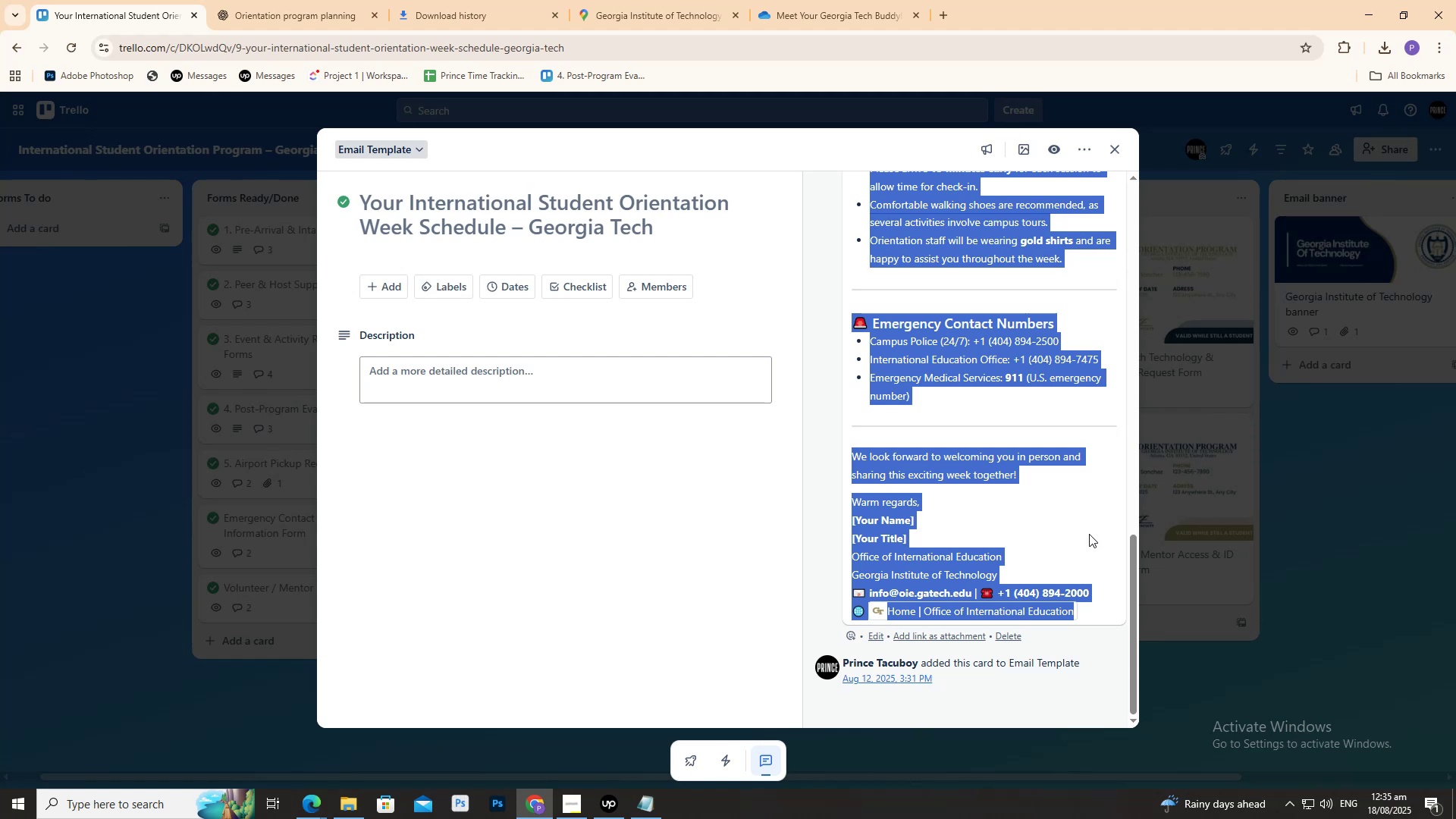 
scroll: coordinate [1088, 533], scroll_direction: none, amount: 0.0
 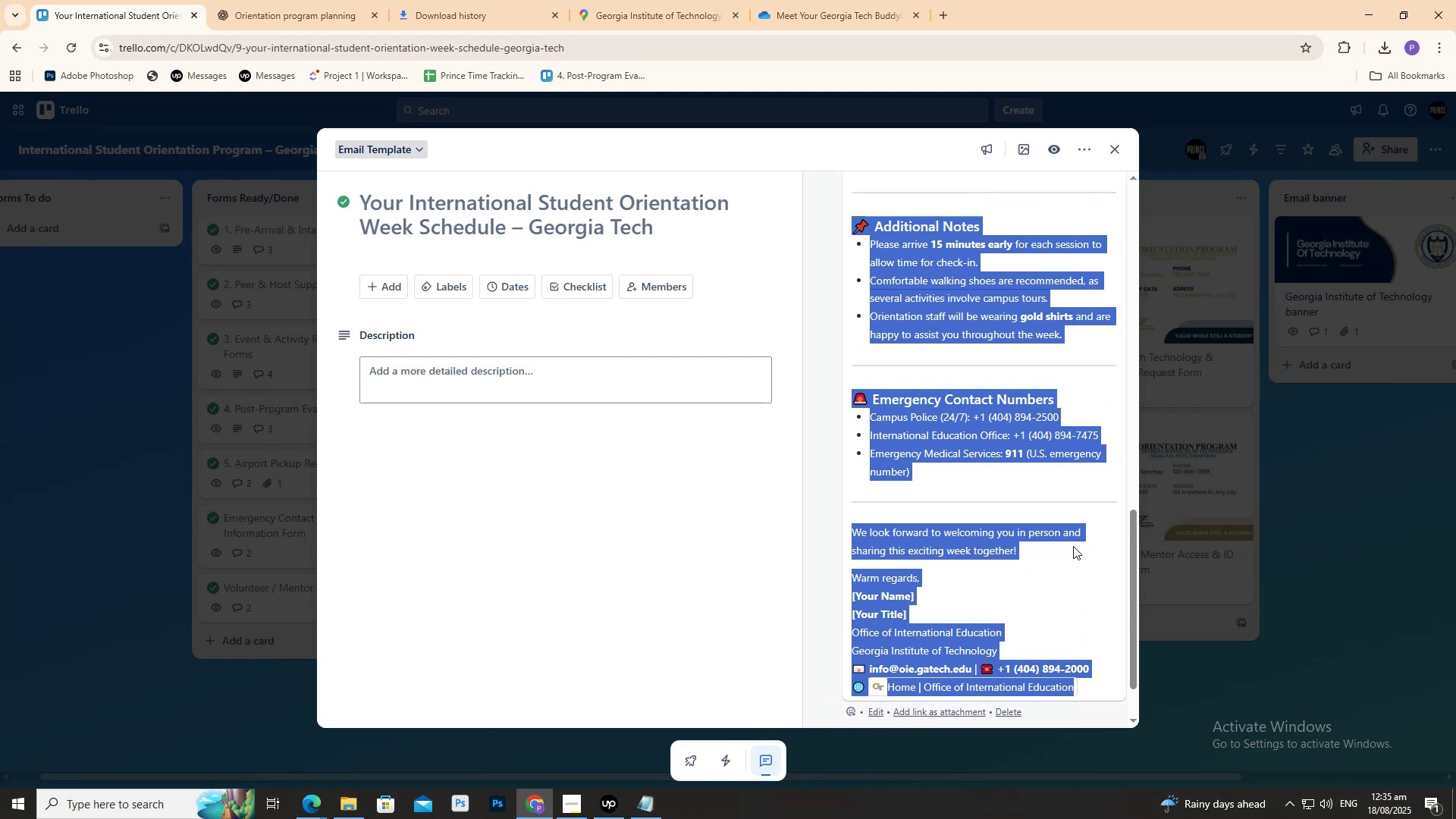 
left_click([1075, 546])
 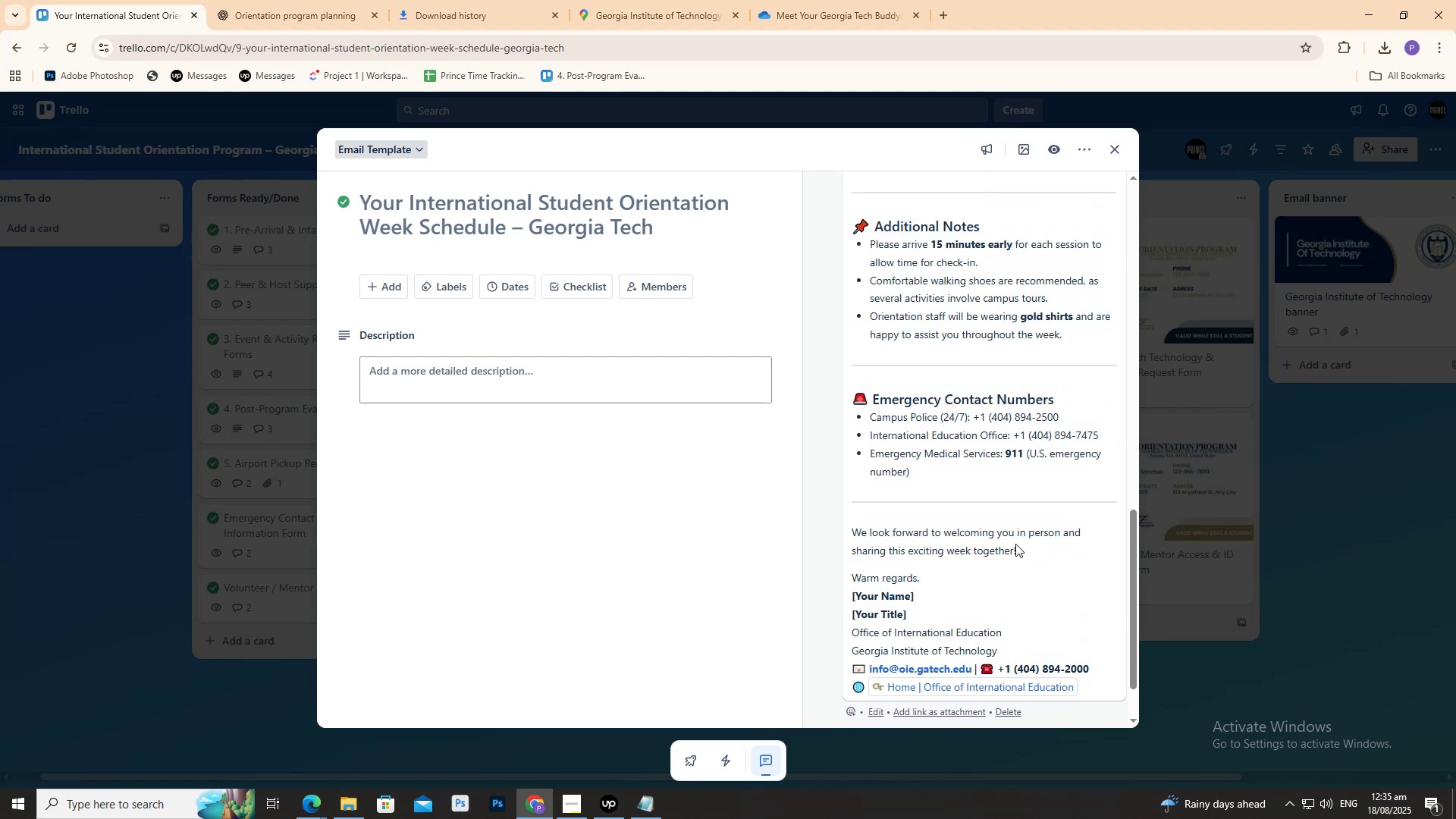 
triple_click([1011, 540])
 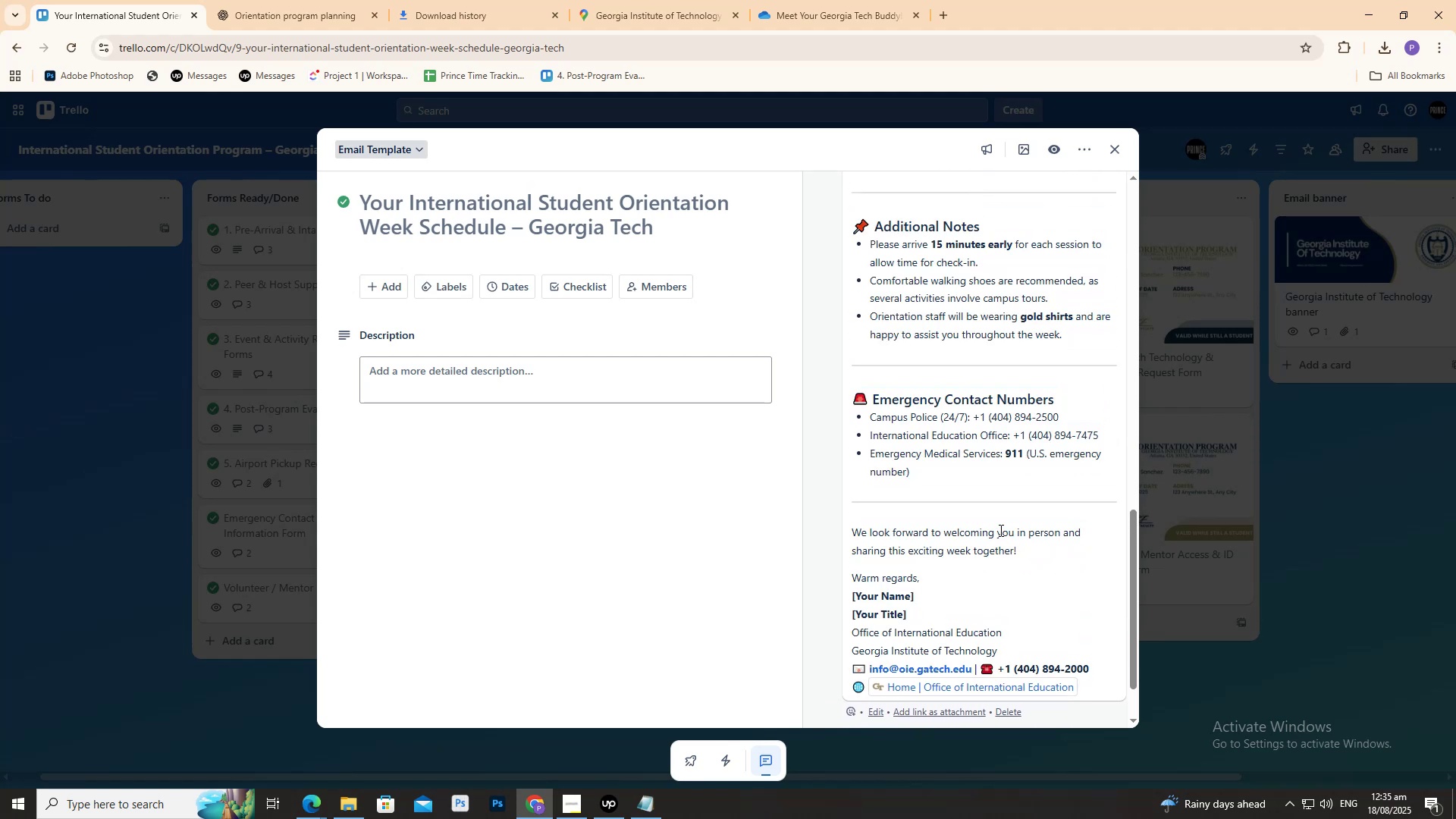 
left_click_drag(start_coordinate=[999, 529], to_coordinate=[1005, 532])
 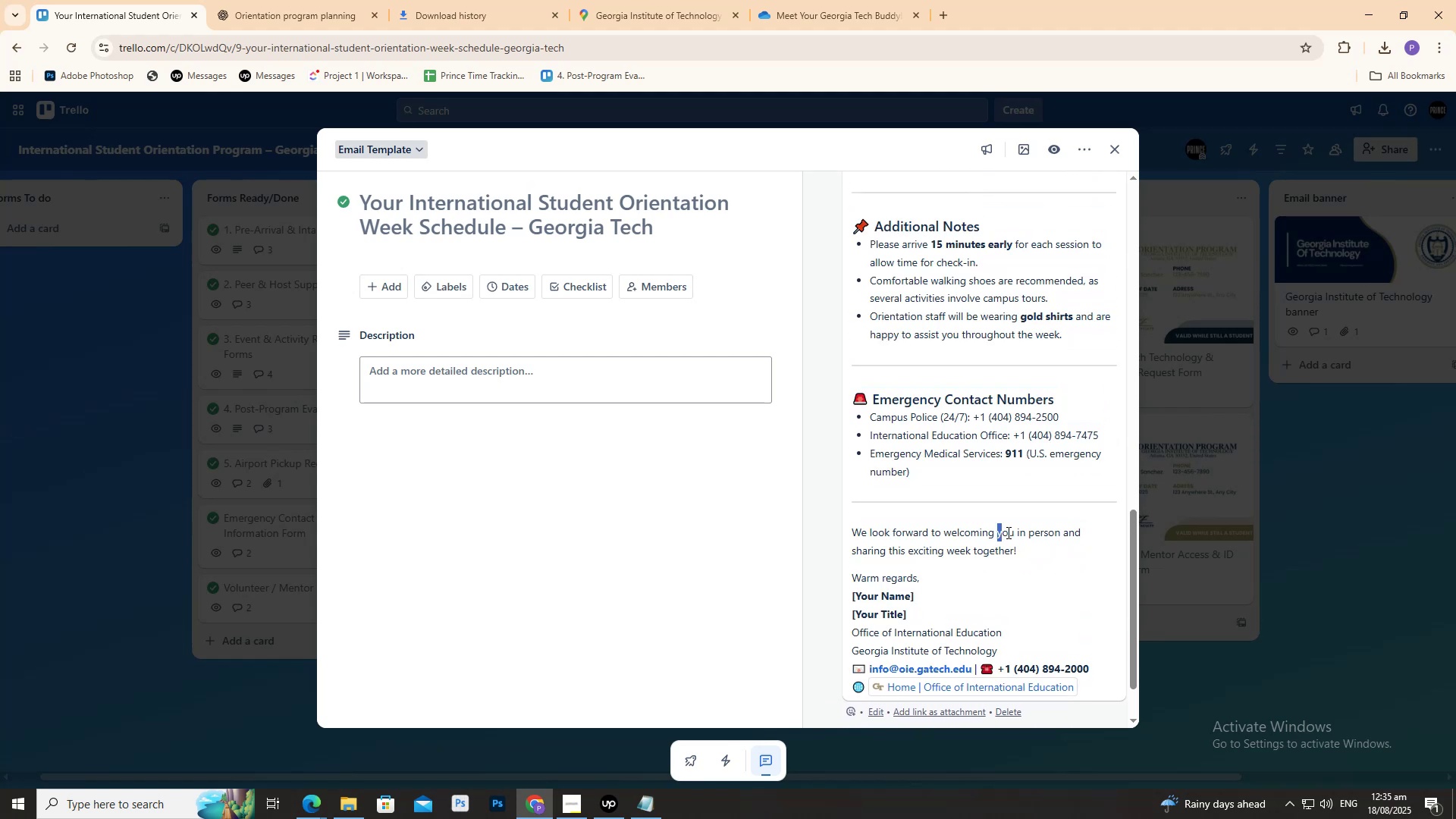 
key(Control+A)
 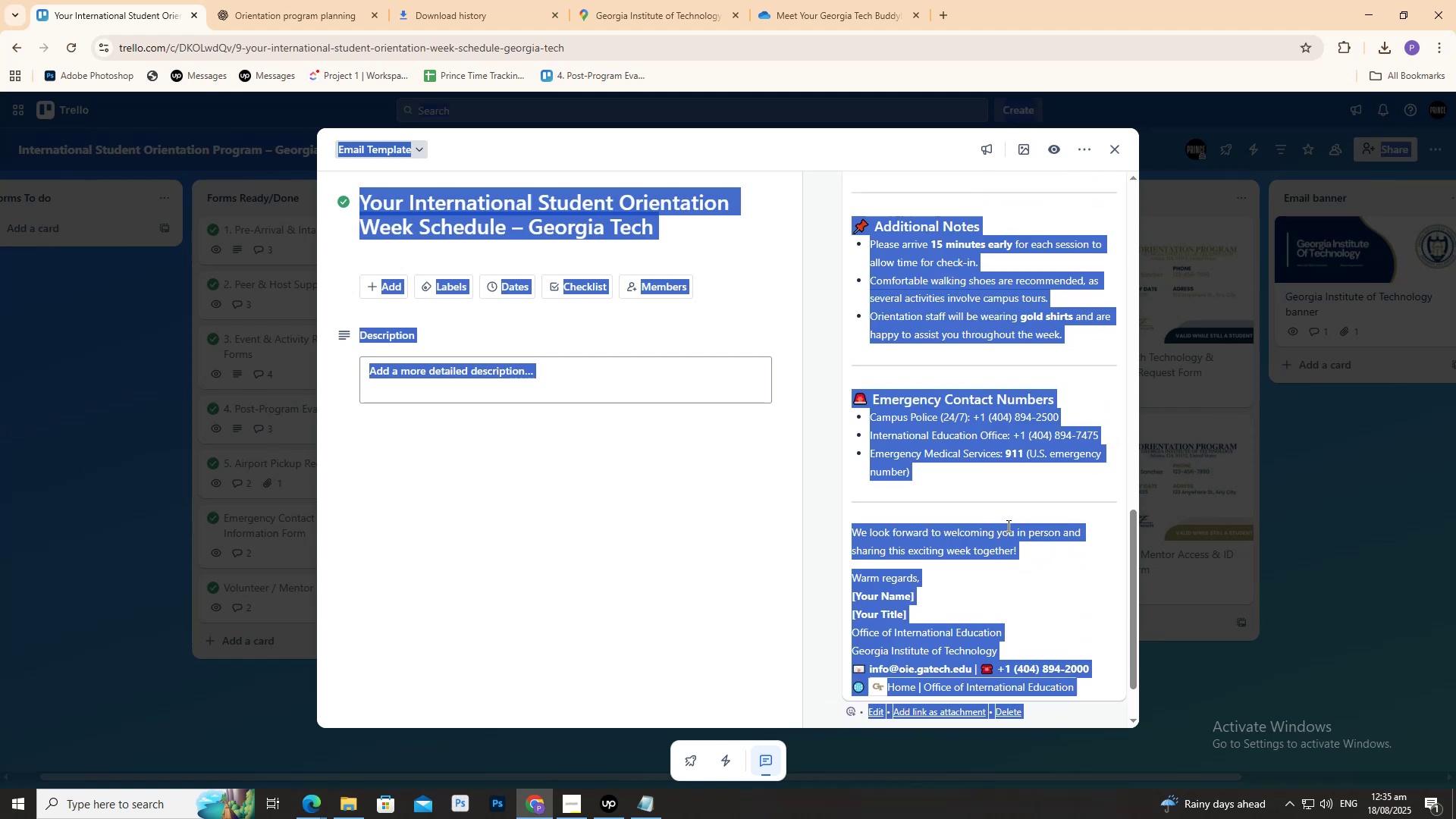 
left_click([1009, 526])
 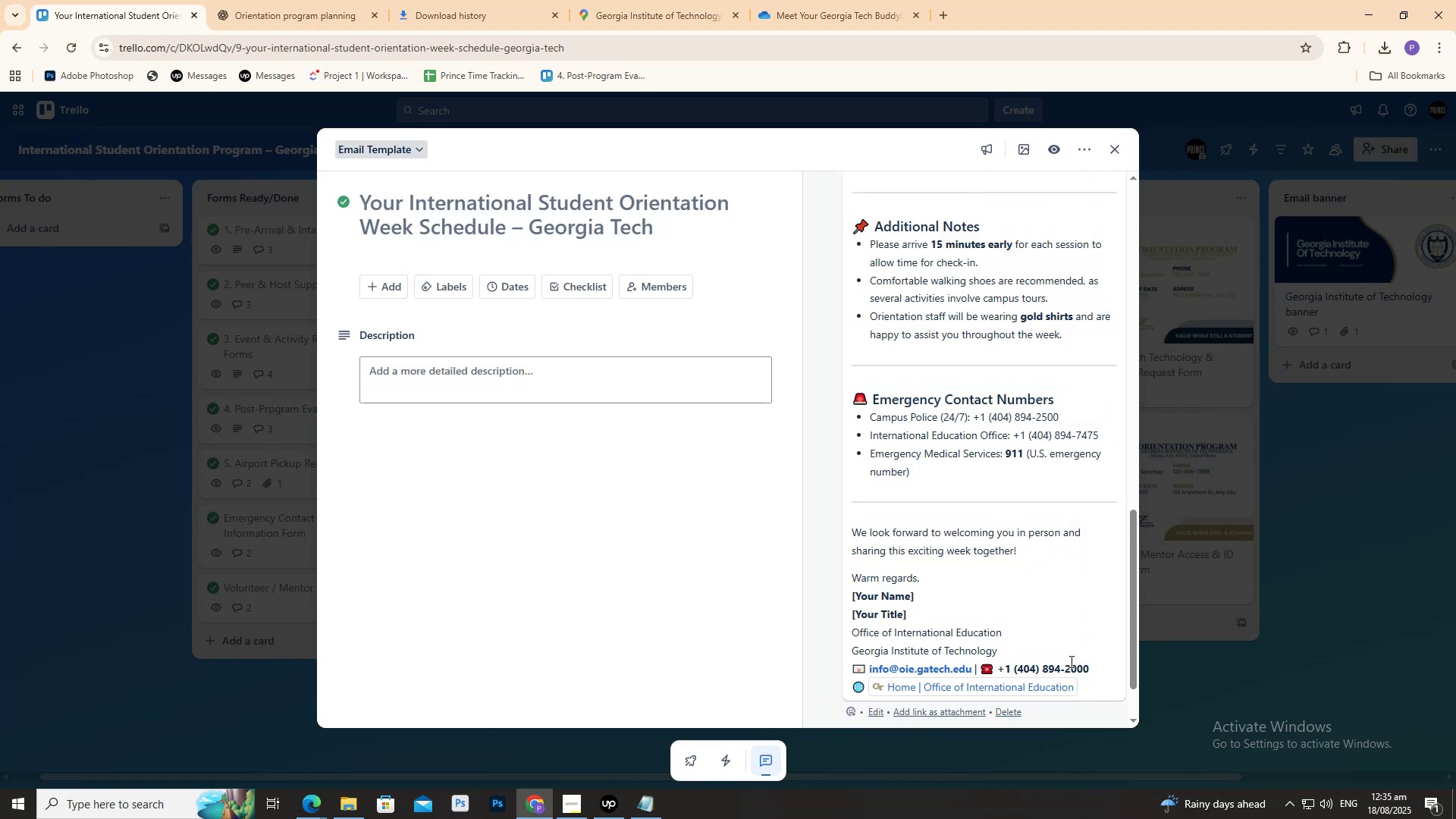 
scroll: coordinate [1067, 654], scroll_direction: down, amount: 2.0
 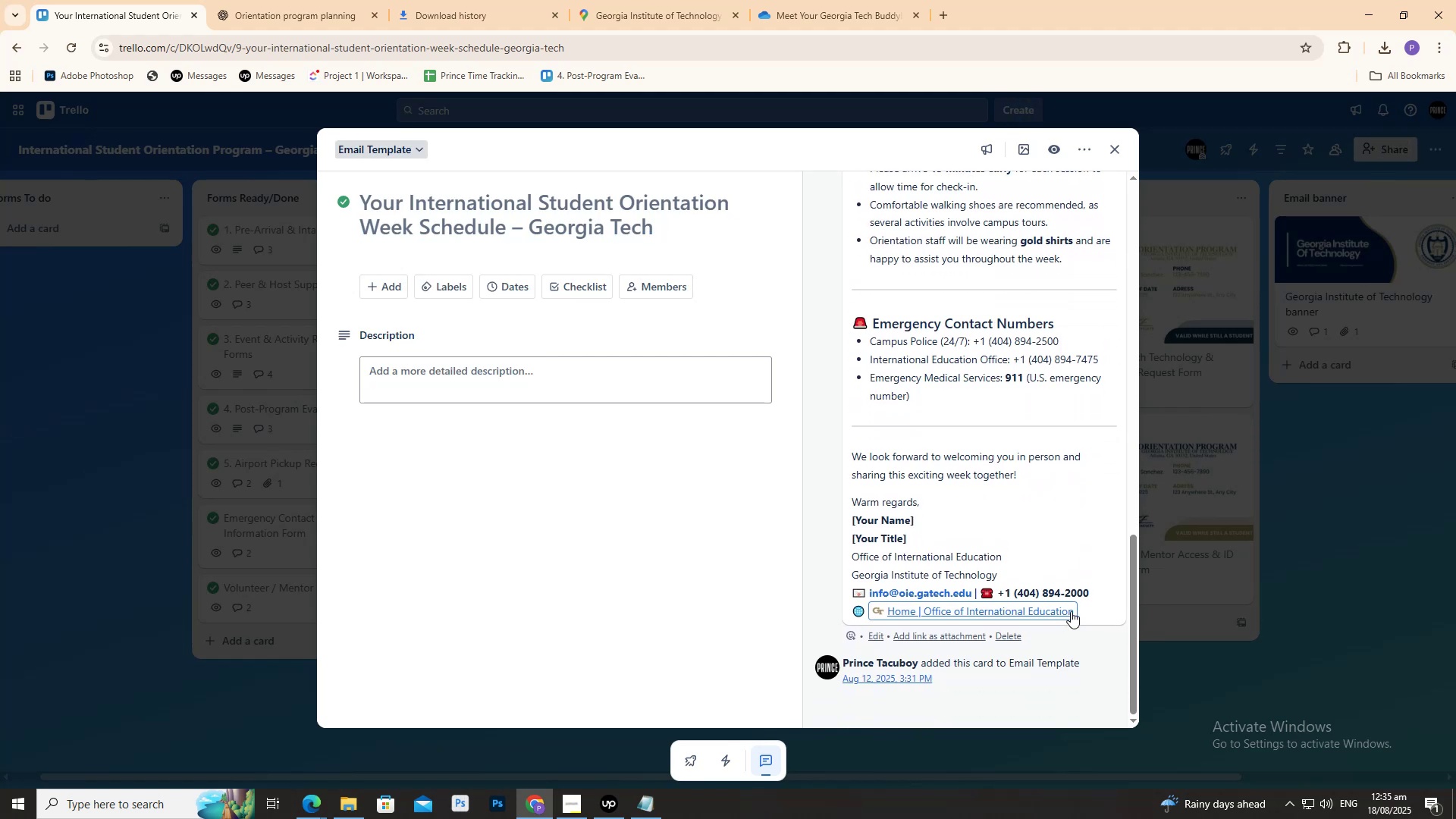 
left_click_drag(start_coordinate=[1078, 607], to_coordinate=[849, 292])
 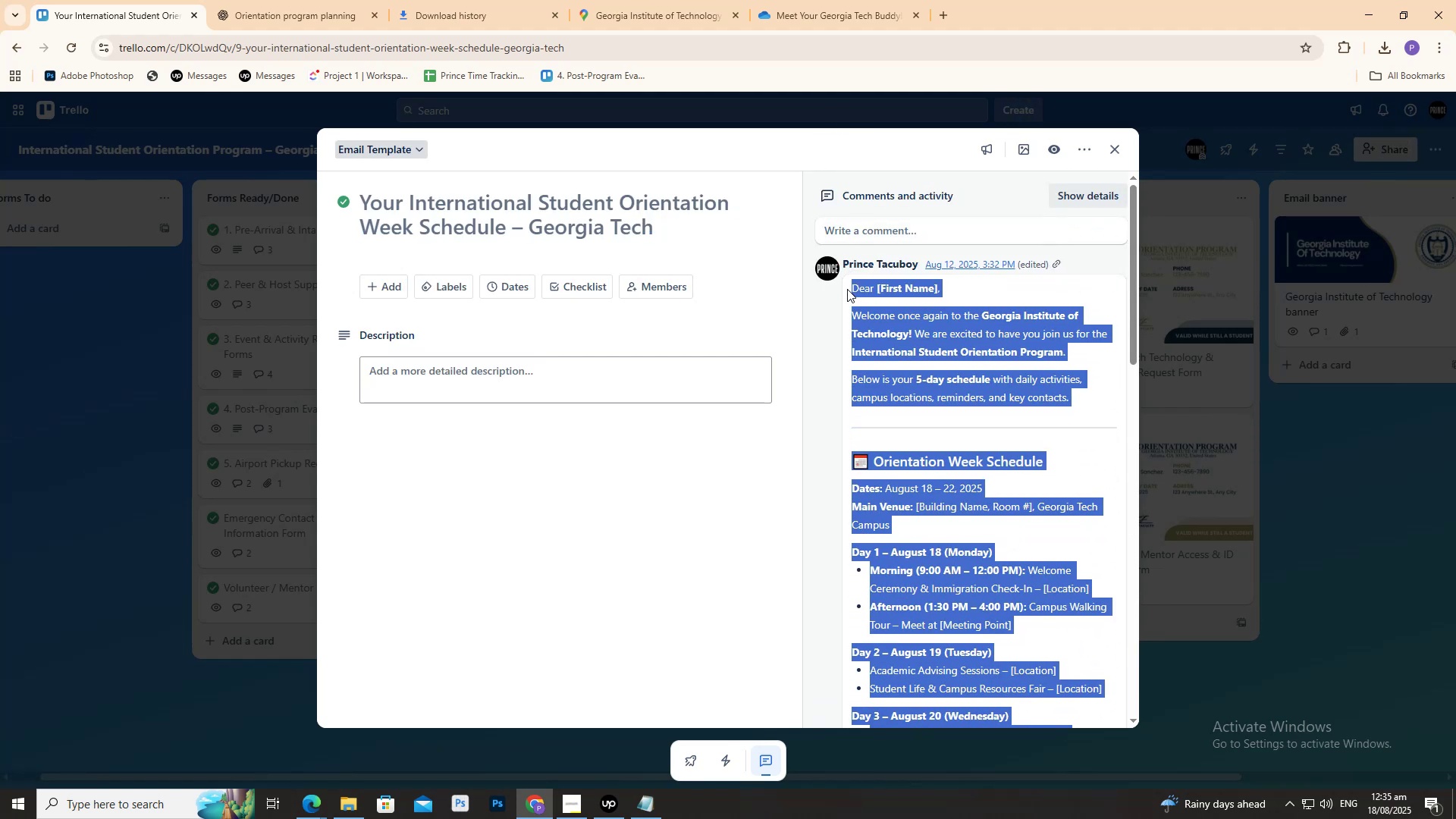 
key(Control+C)
 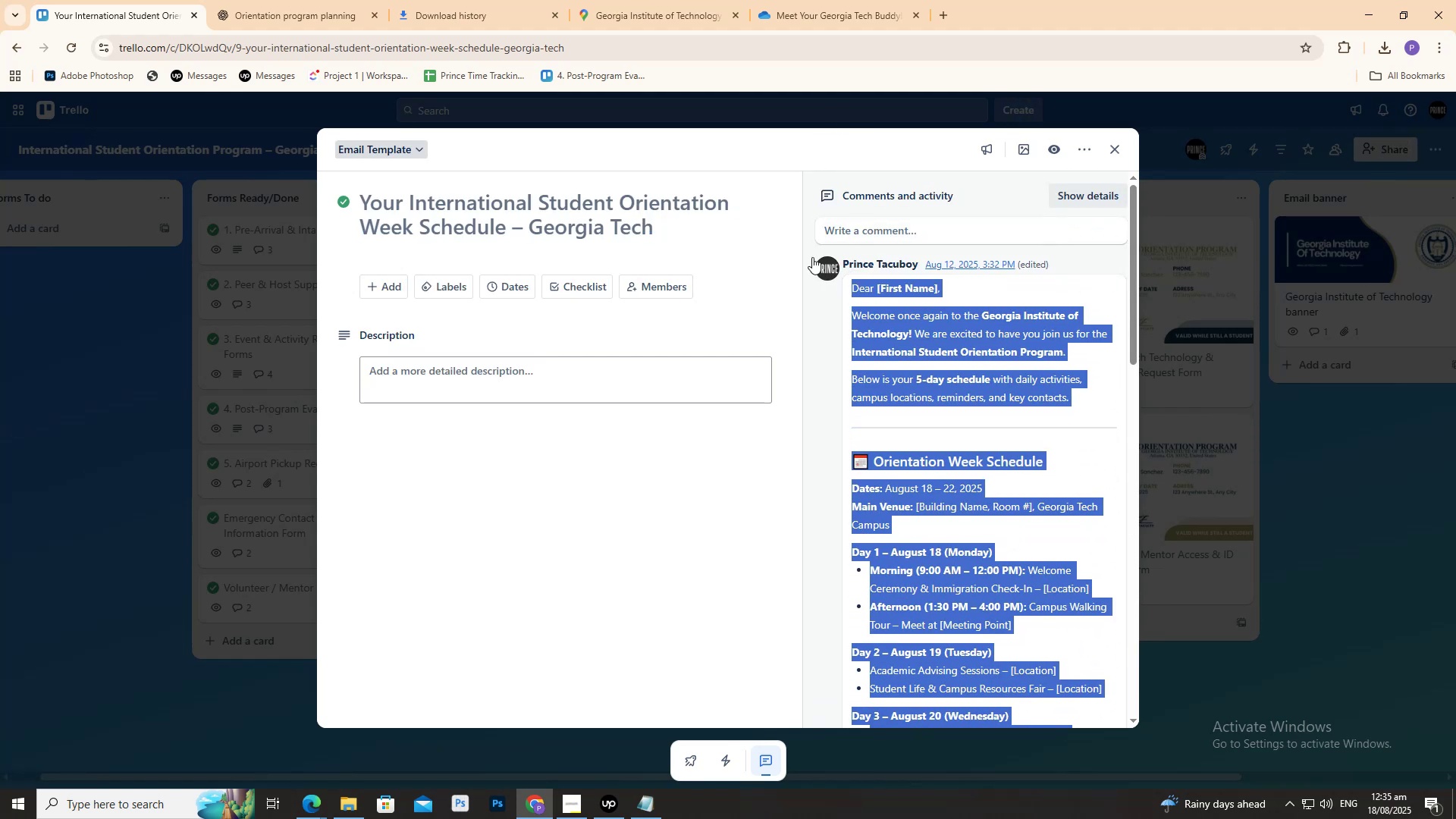 
key(Control+C)
 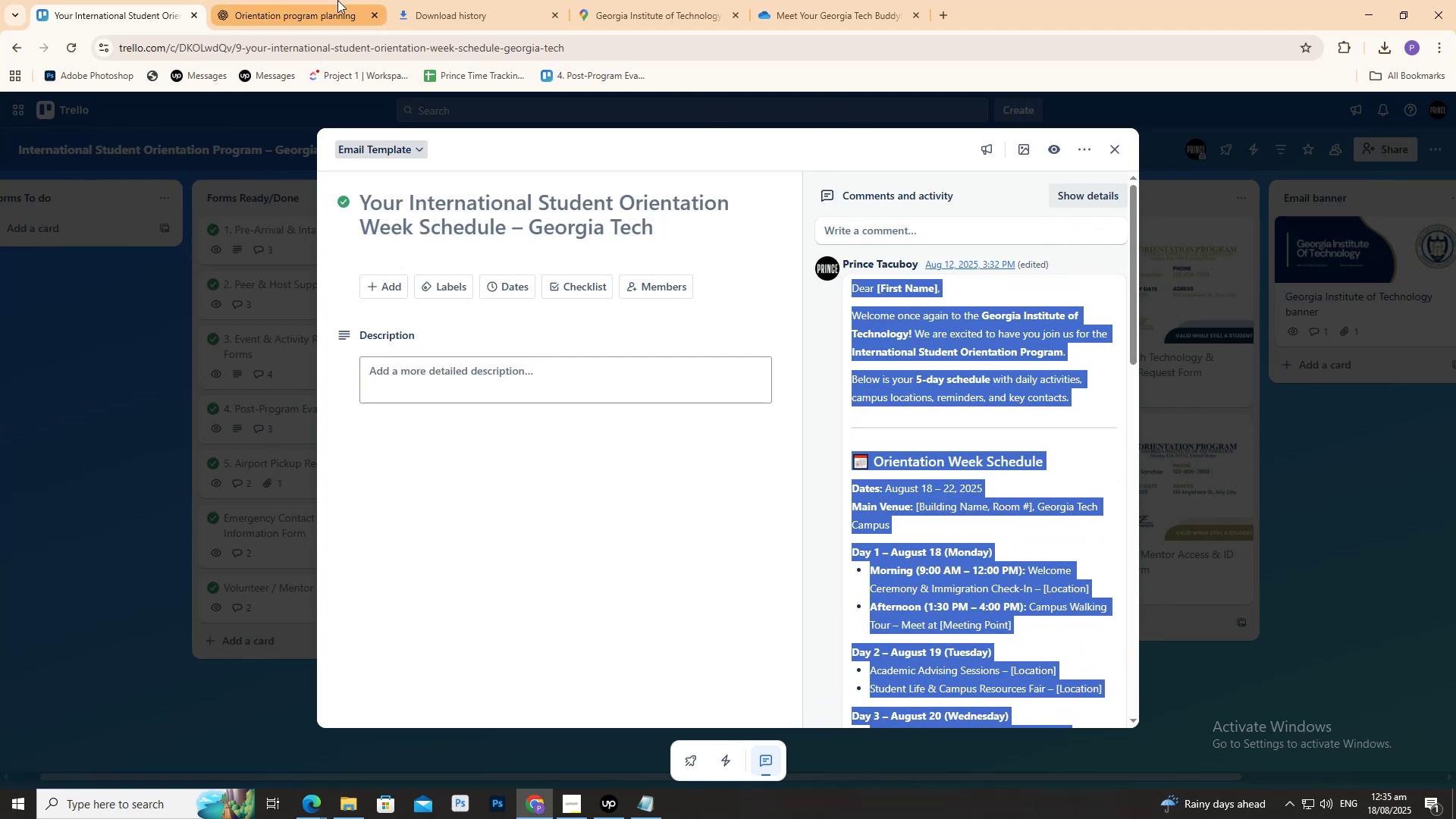 
left_click([334, 0])
 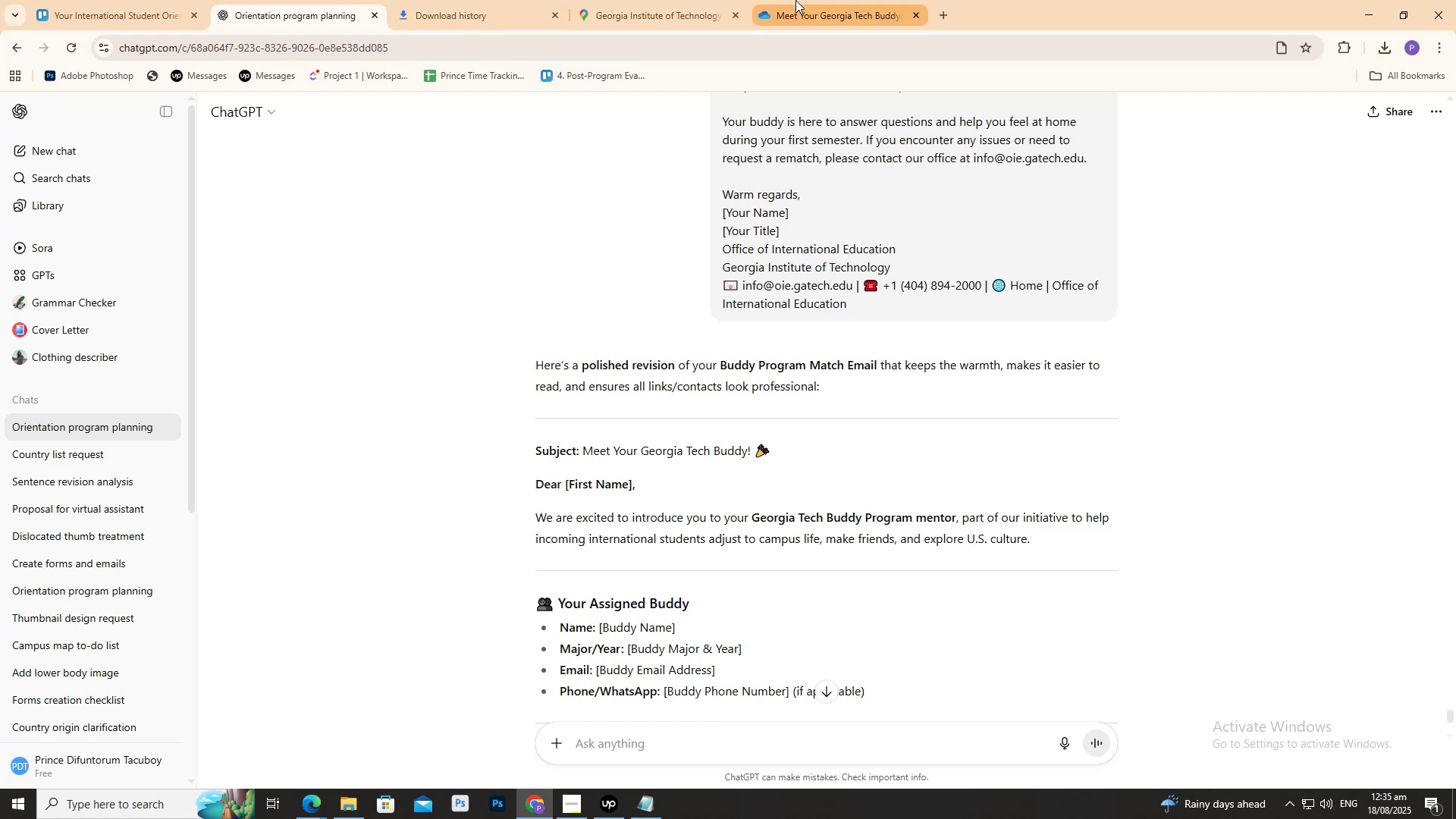 
double_click([795, 0])
 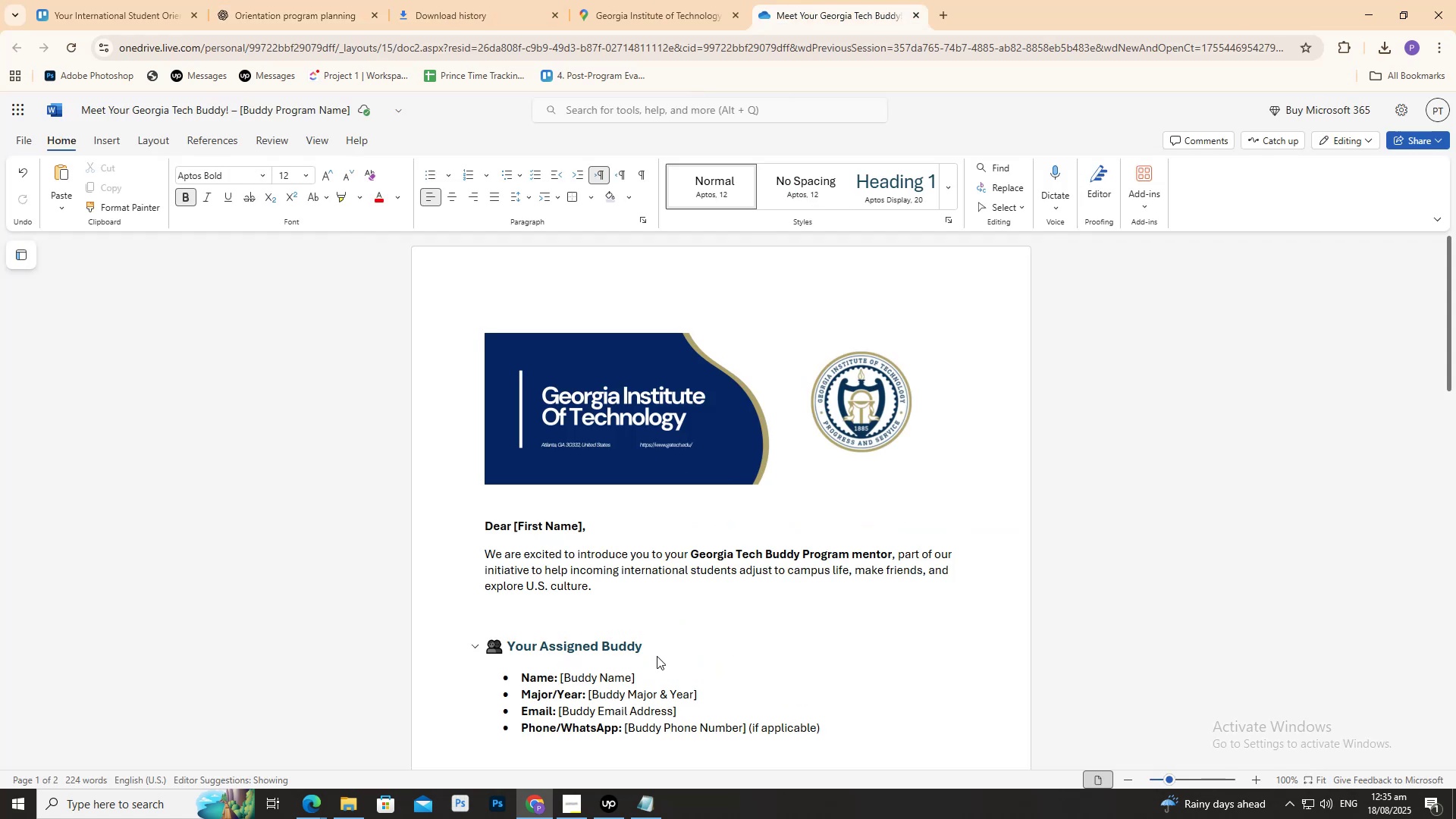 
scroll: coordinate [674, 607], scroll_direction: down, amount: 6.0
 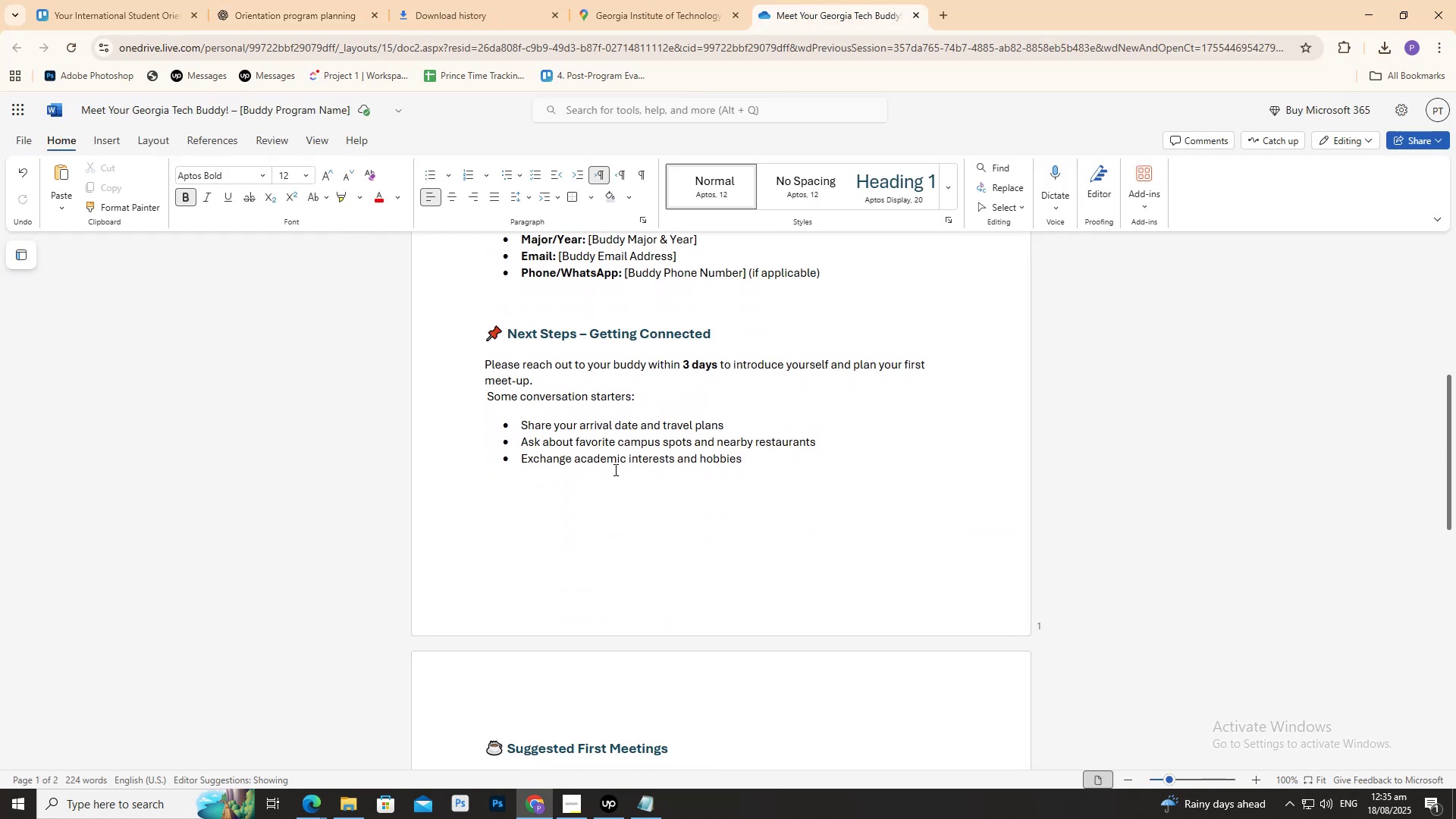 
scroll: coordinate [610, 491], scroll_direction: up, amount: 4.0
 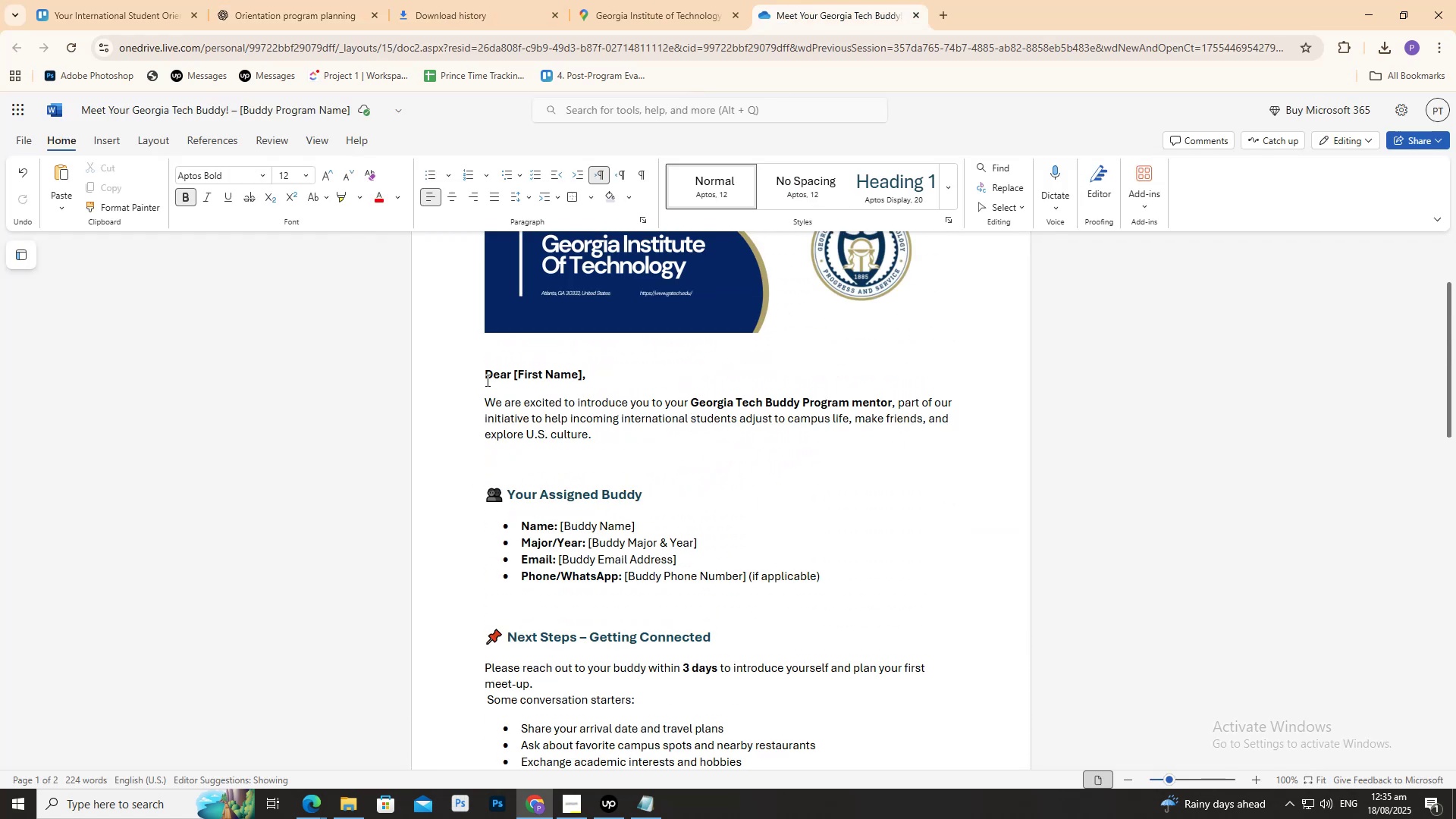 
left_click_drag(start_coordinate=[484, 371], to_coordinate=[980, 795])
 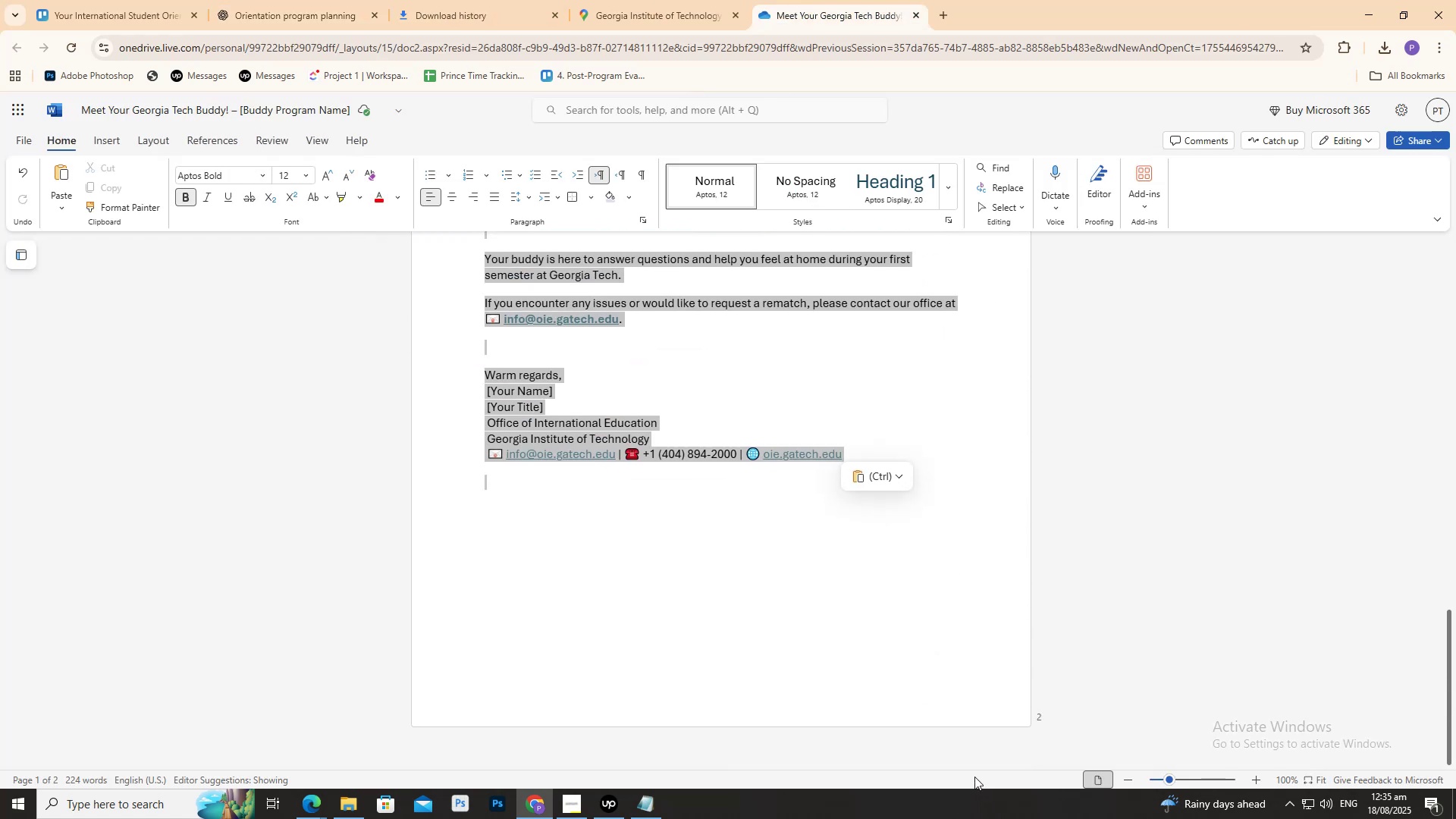 
key(Control+V)
 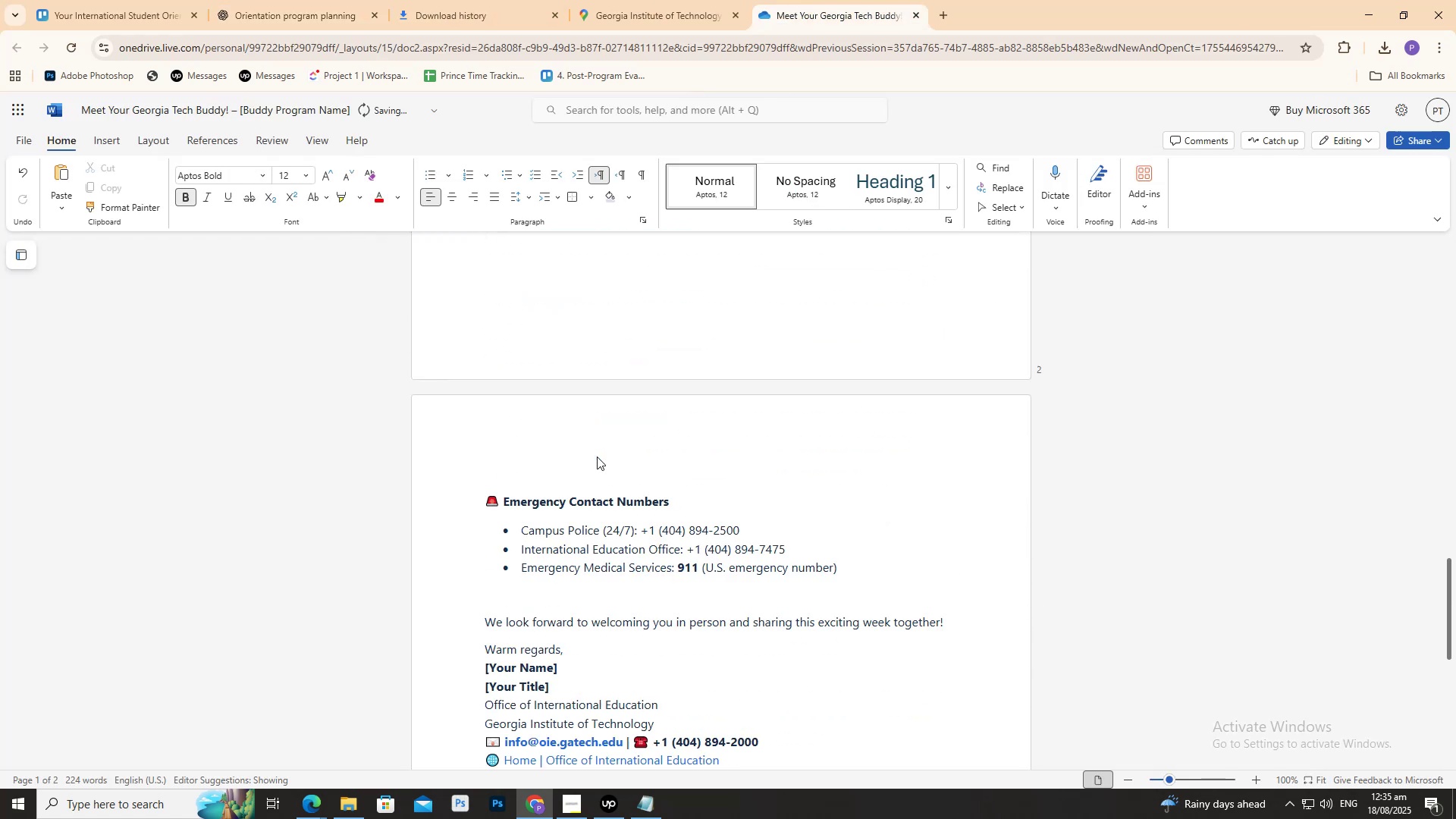 
scroll: coordinate [635, 465], scroll_direction: up, amount: 21.0
 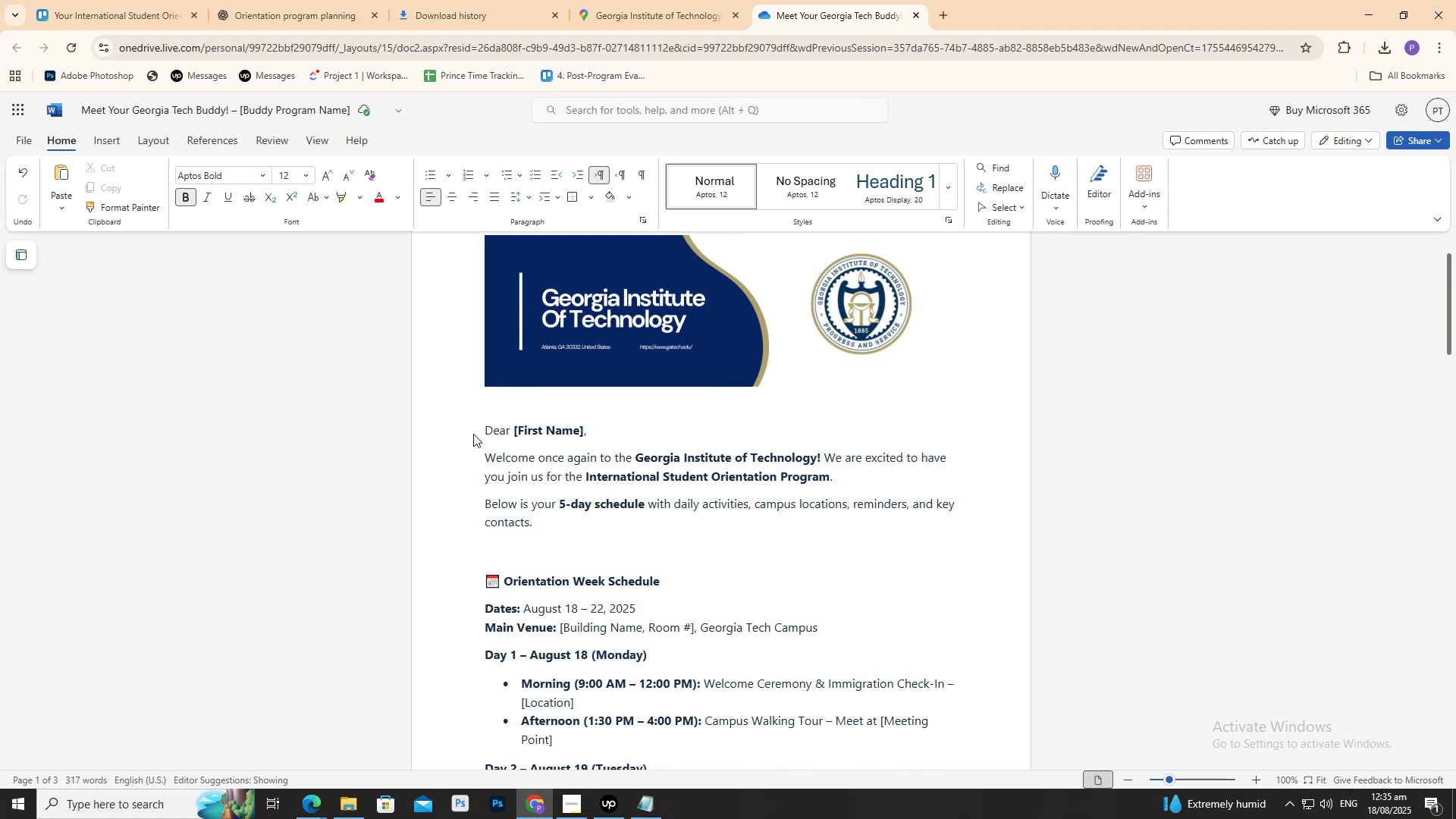 
left_click([482, 423])
 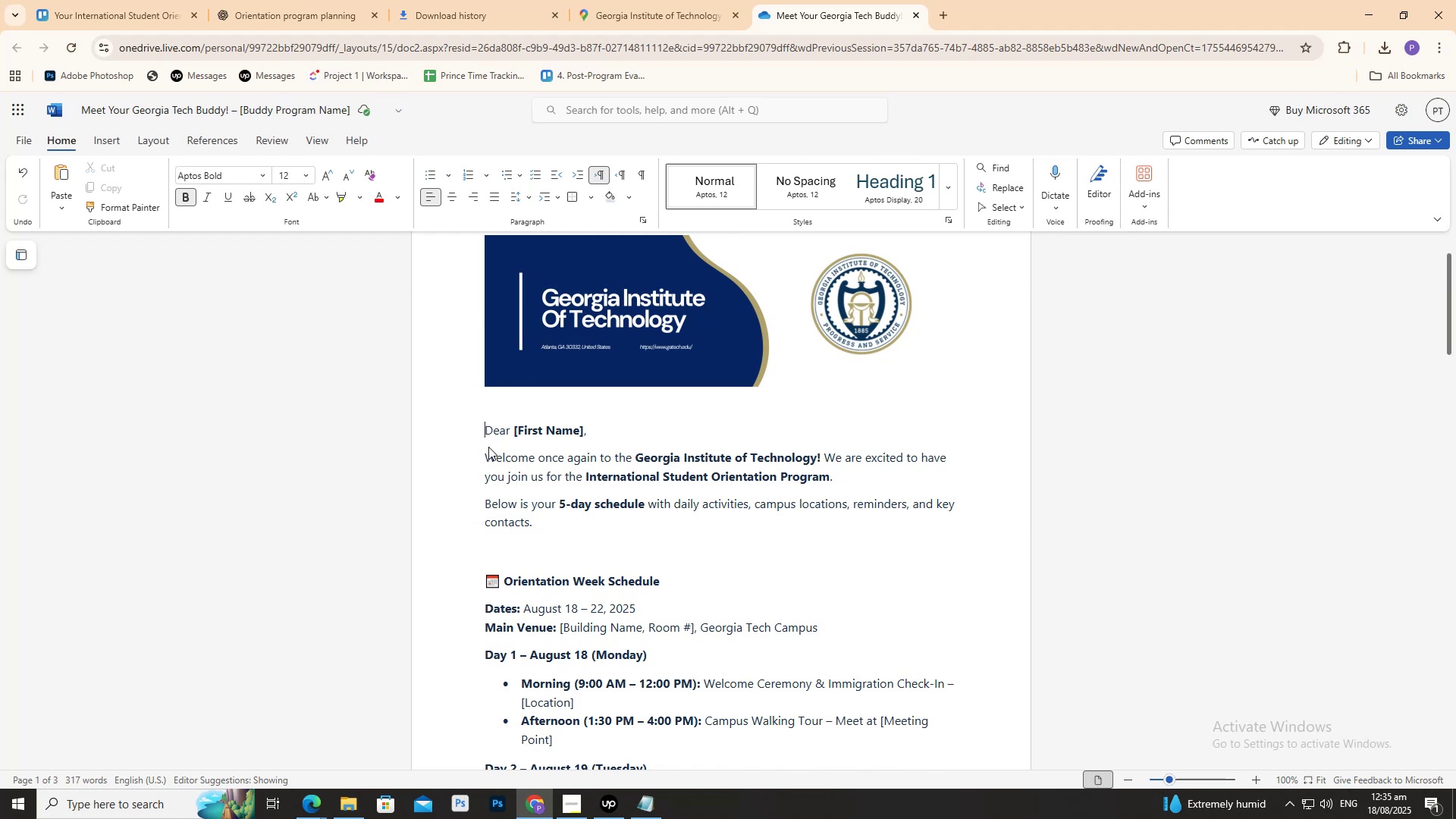 
scroll: coordinate [483, 450], scroll_direction: down, amount: 23.0
 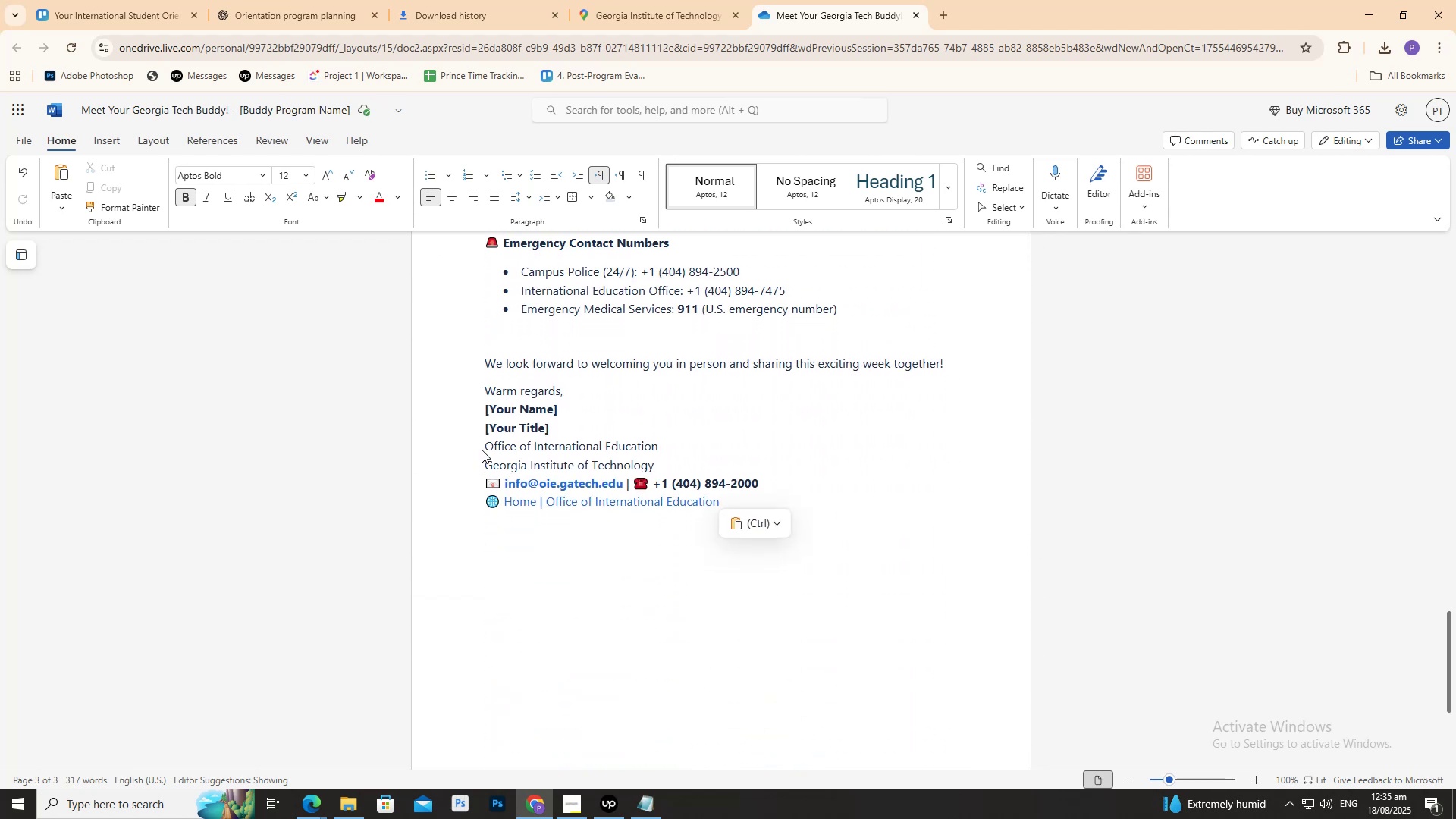 
scroll: coordinate [519, 469], scroll_direction: up, amount: 23.0
 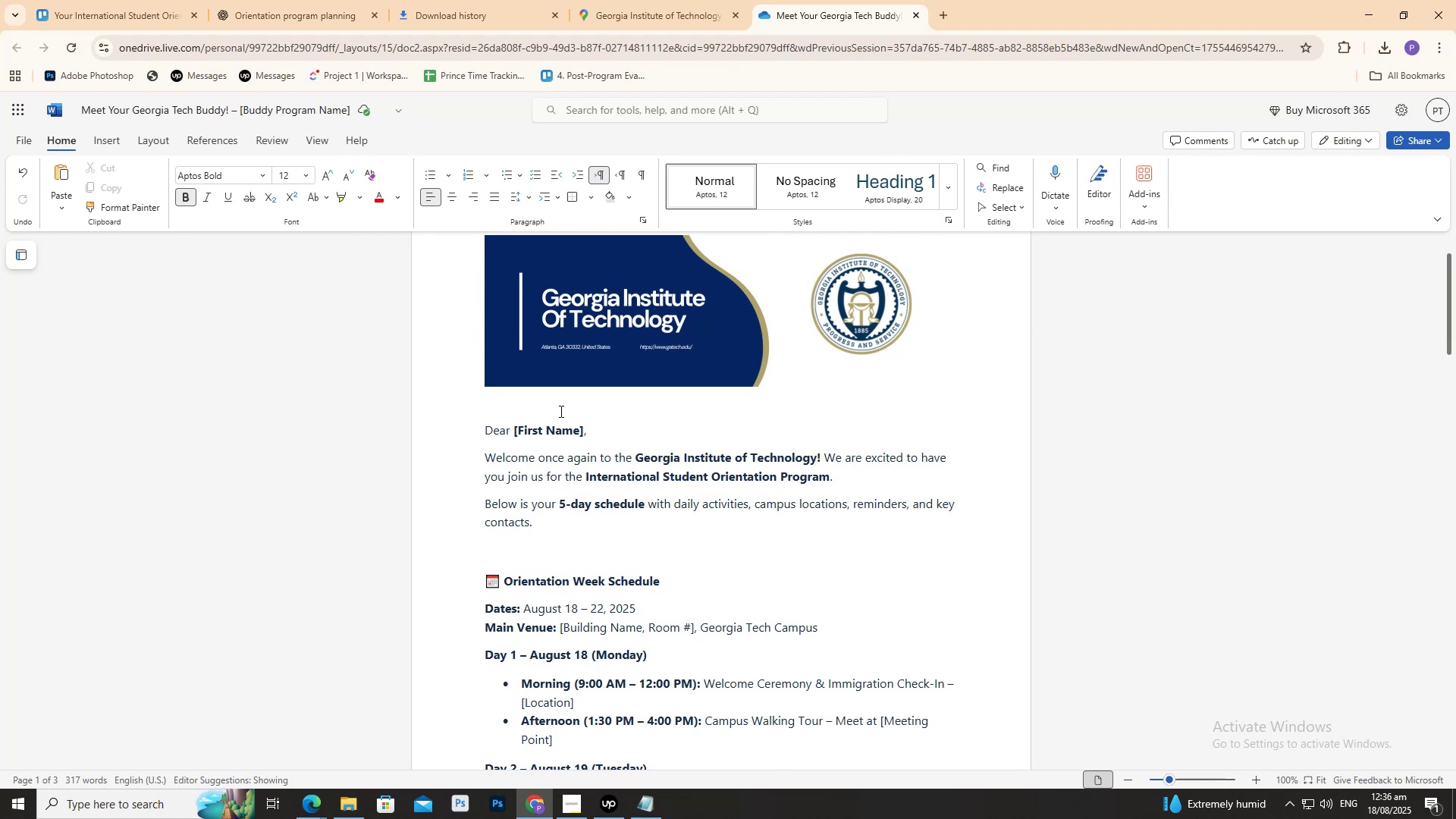 
wait(17.48)
 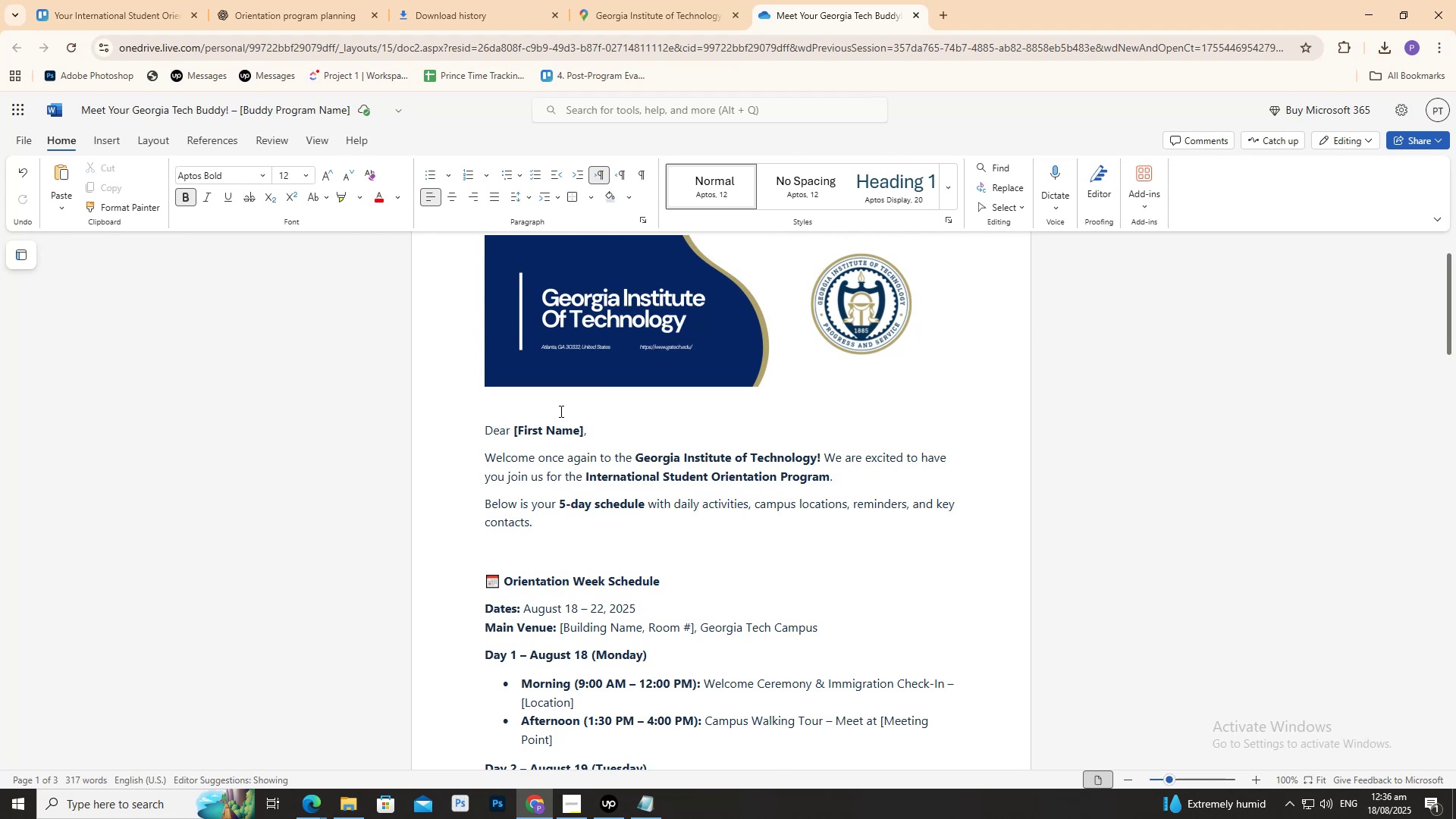 
key(Backspace)
 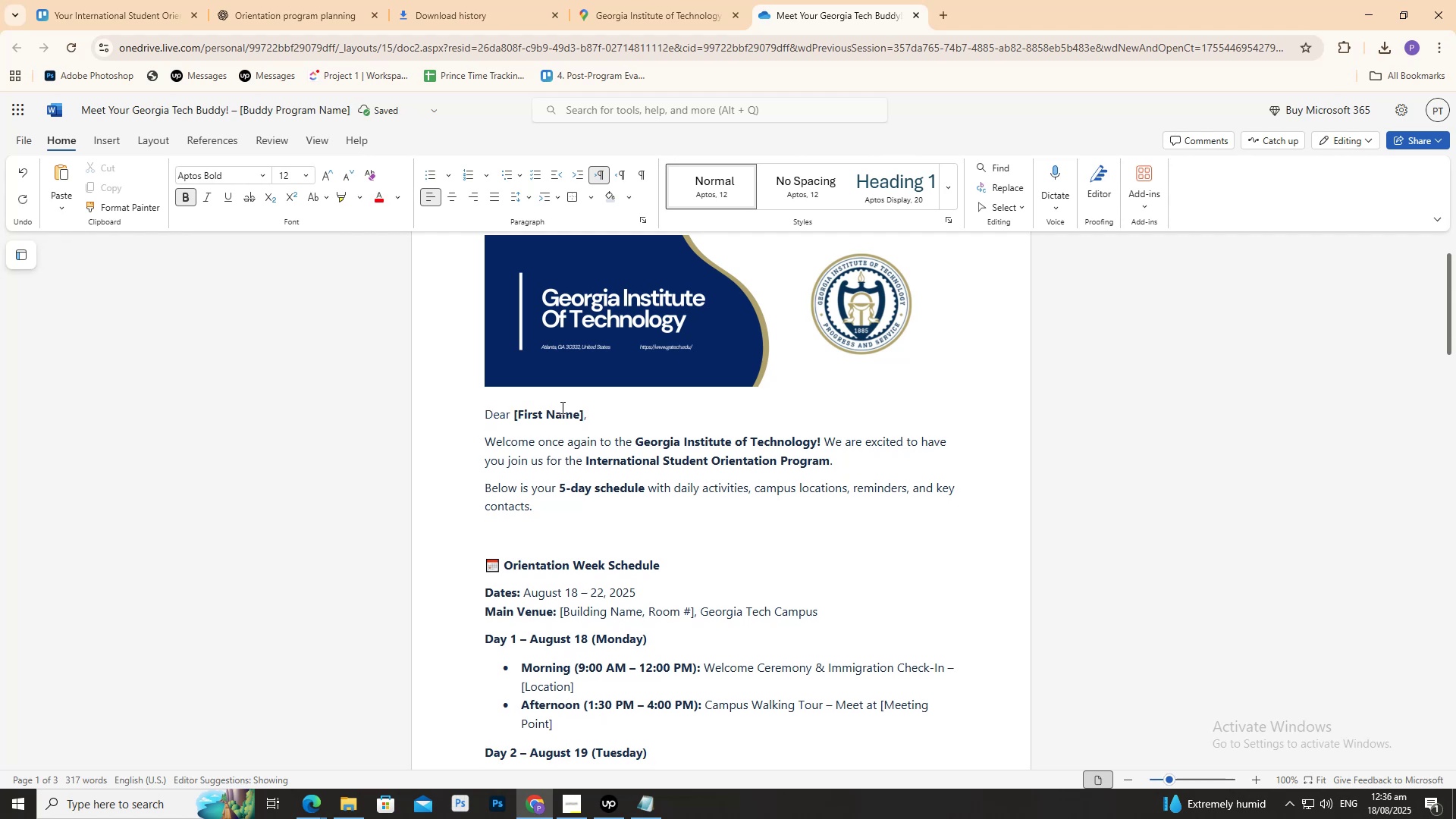 
scroll: coordinate [597, 412], scroll_direction: none, amount: 0.0
 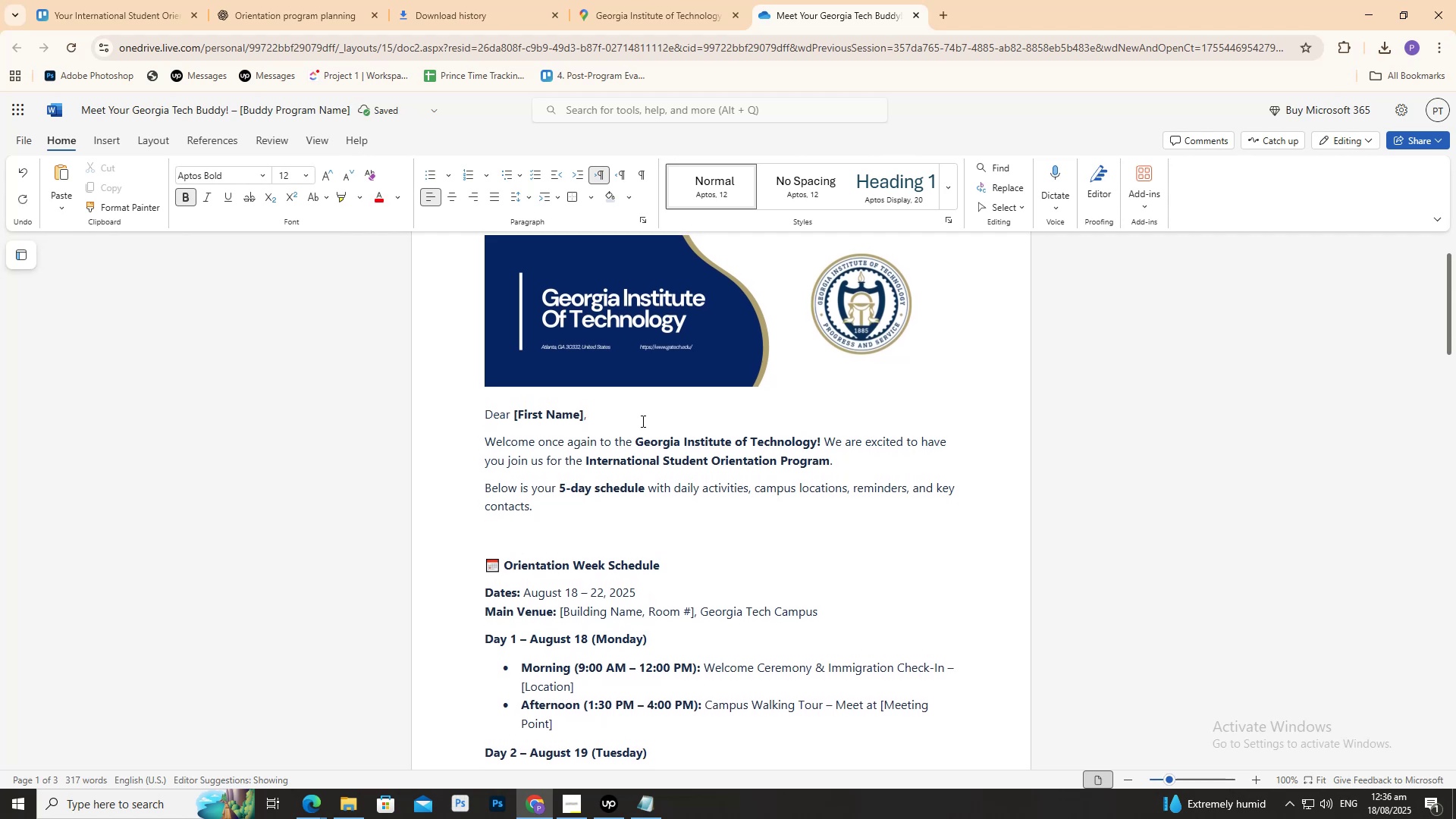 
scroll: coordinate [642, 421], scroll_direction: up, amount: 3.0
 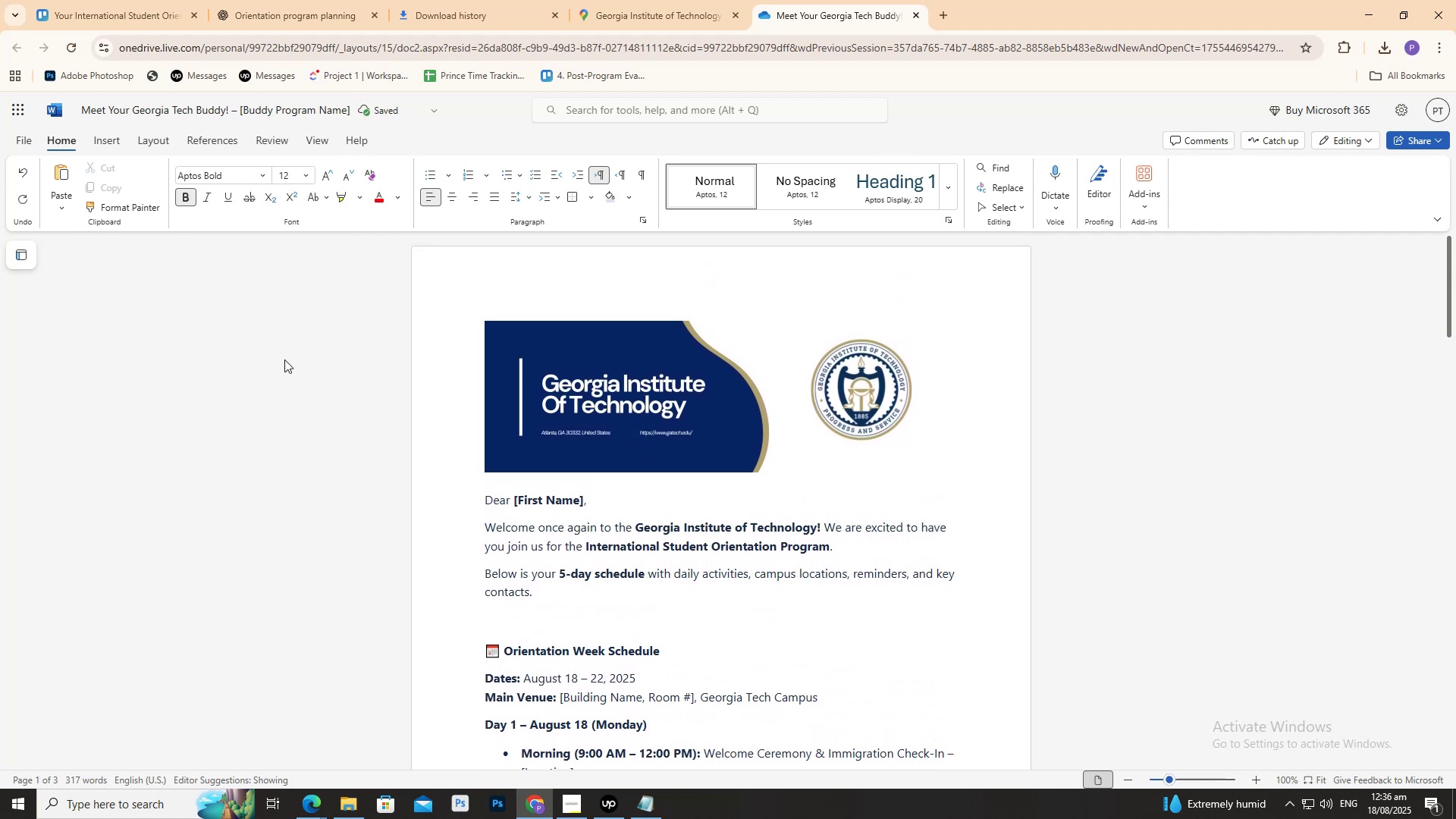 
left_click([301, 378])
 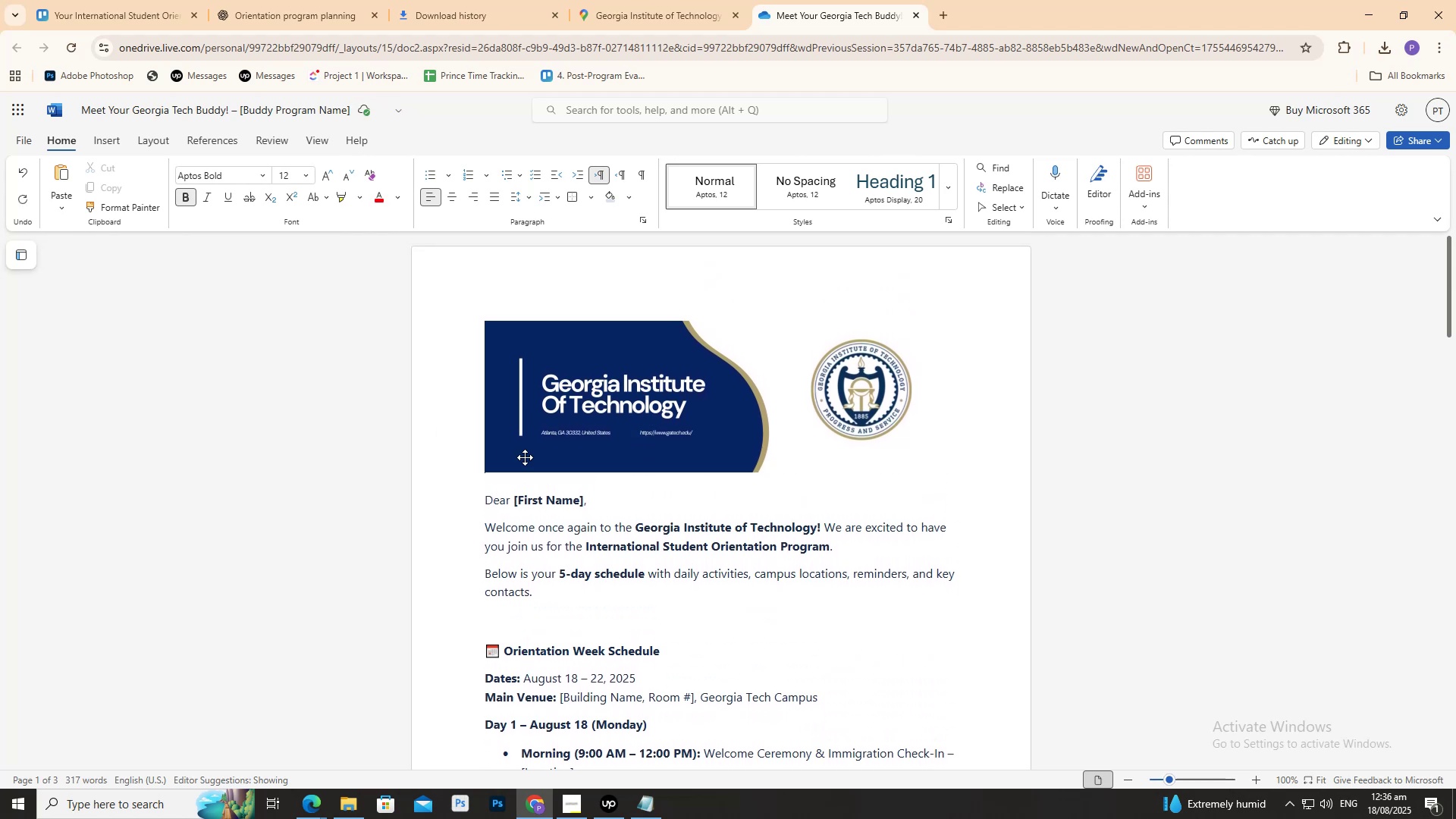 
scroll: coordinate [573, 454], scroll_direction: down, amount: 25.0
 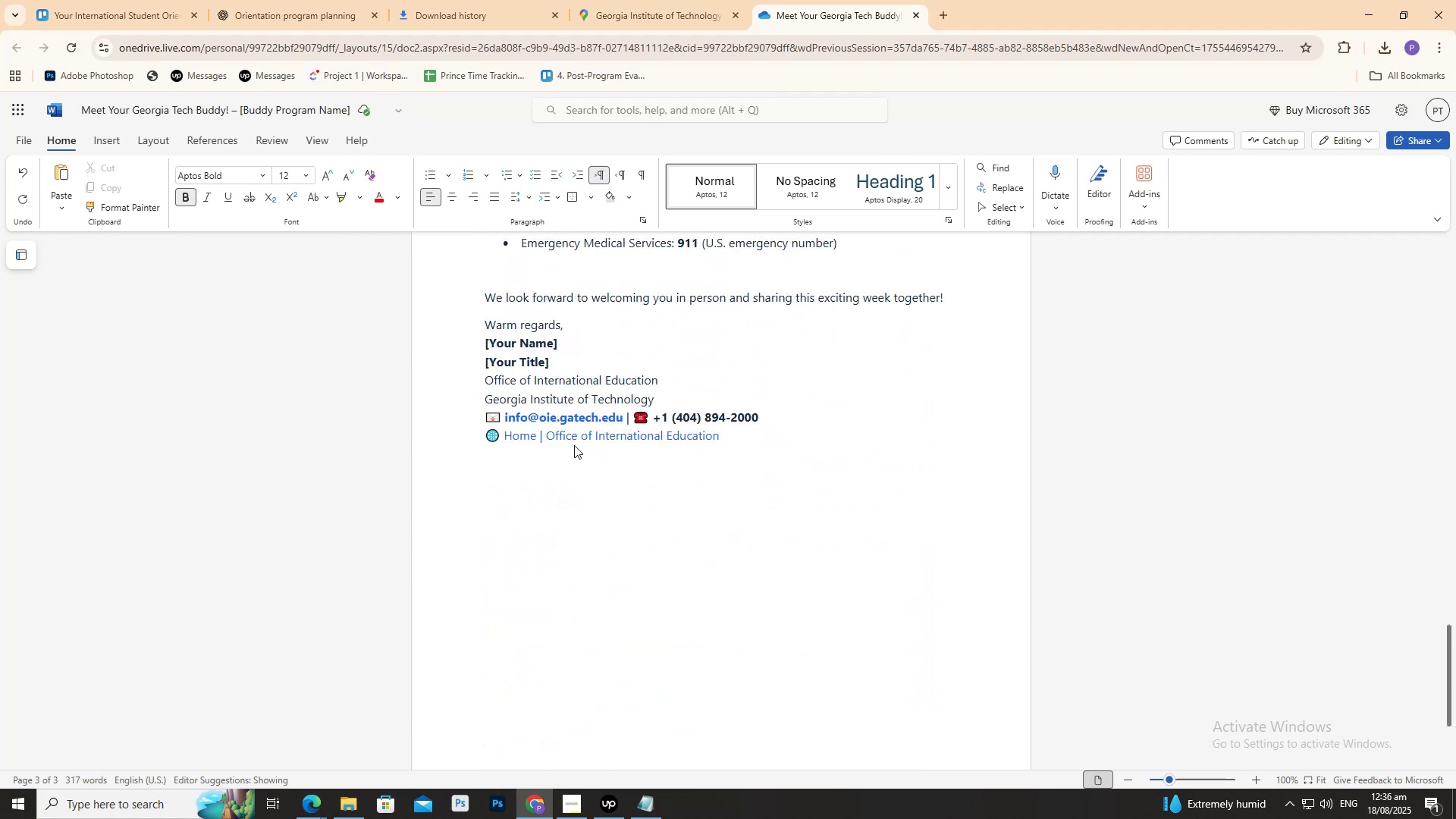 
scroll: coordinate [582, 441], scroll_direction: up, amount: 27.0
 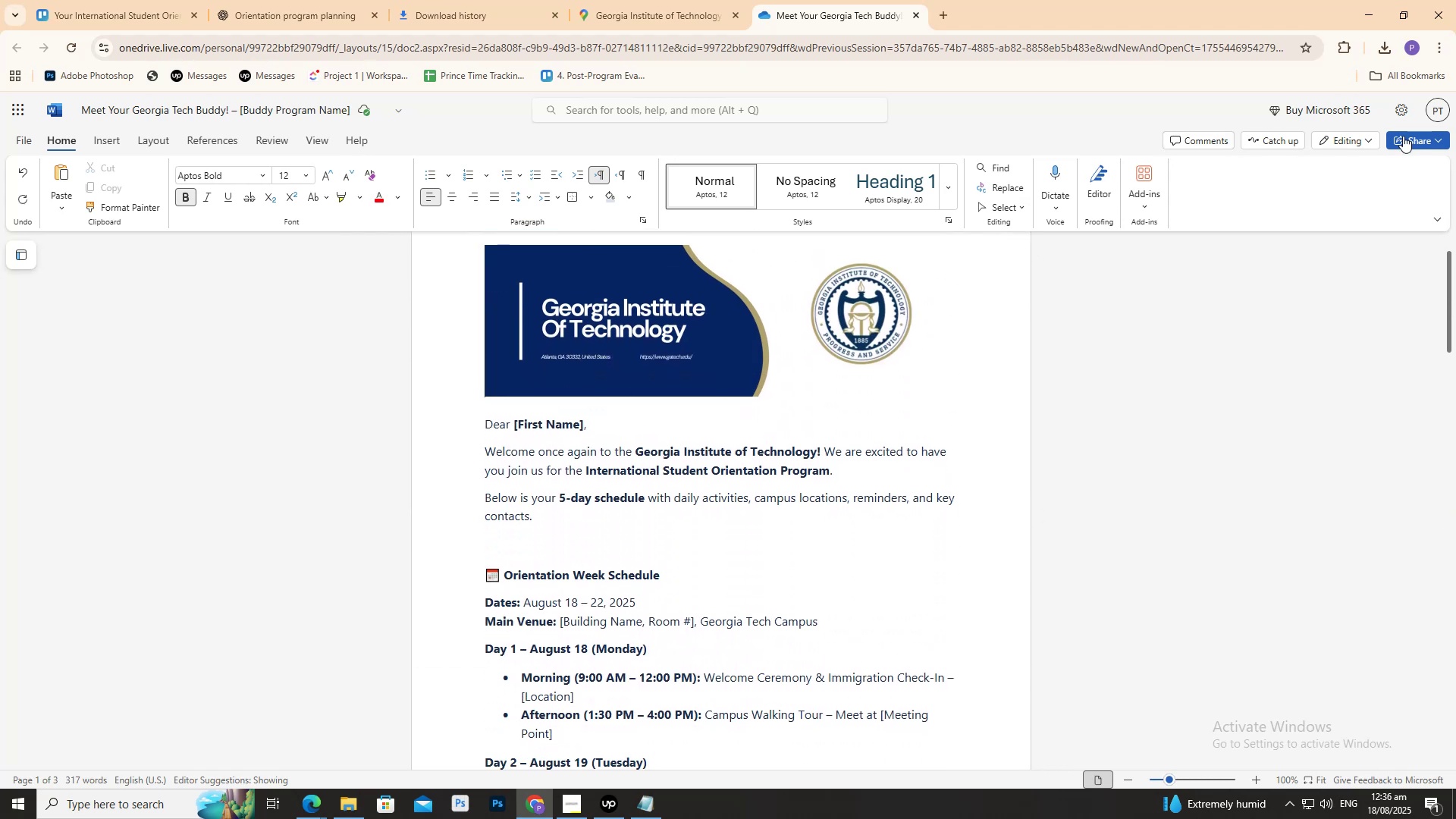 
left_click([1407, 136])
 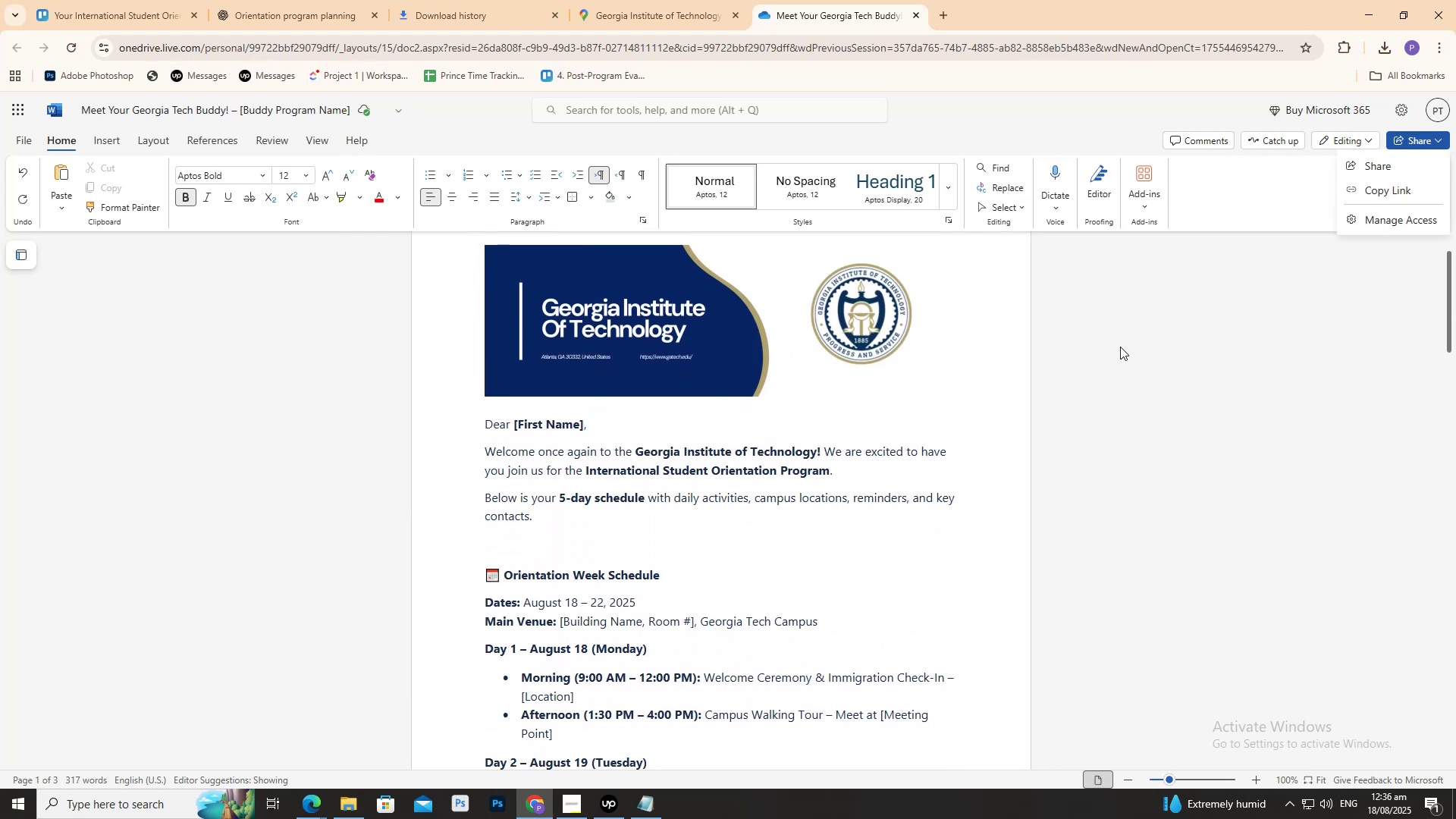 
mouse_move([32, 142])
 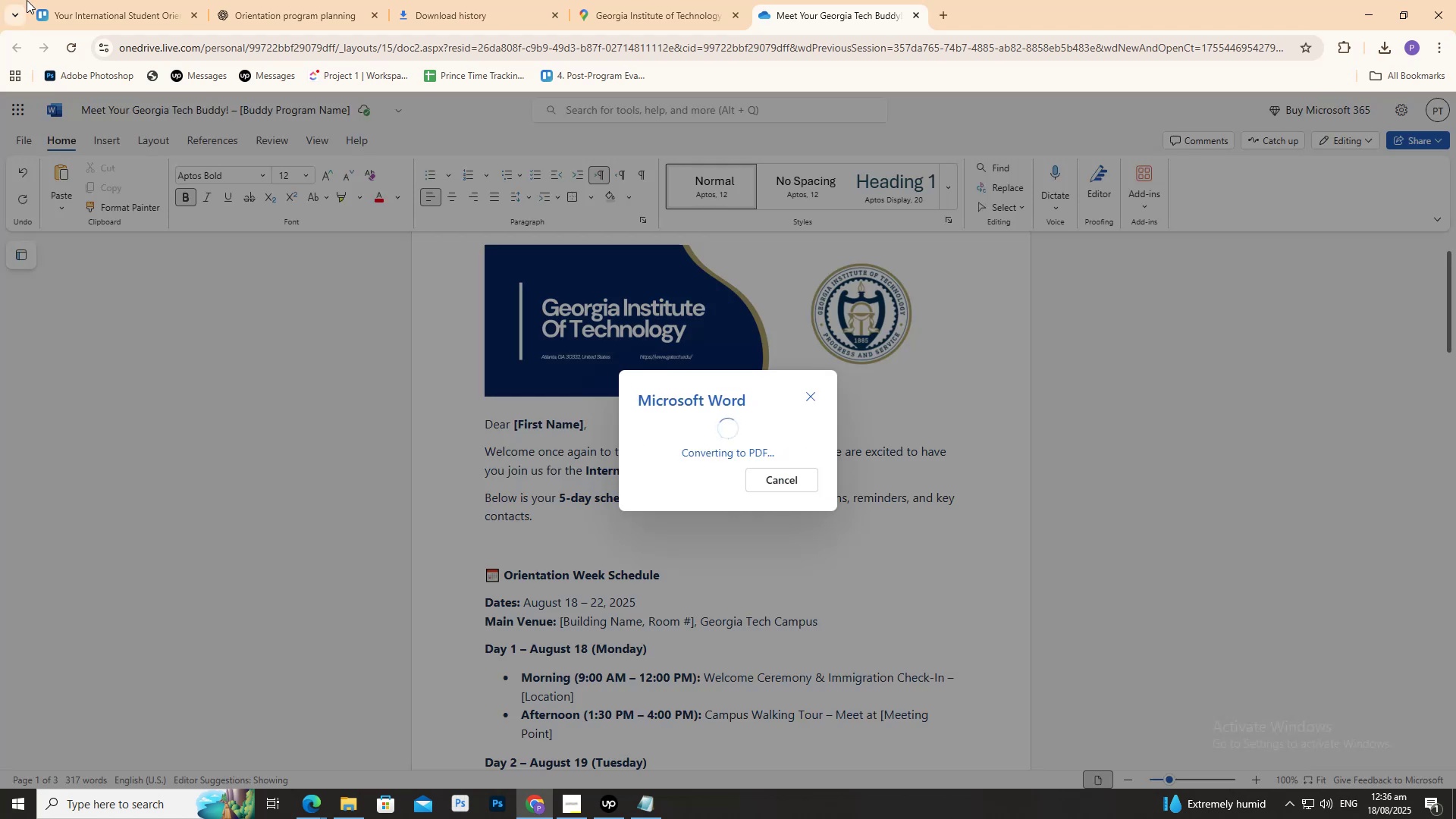 
wait(7.58)
 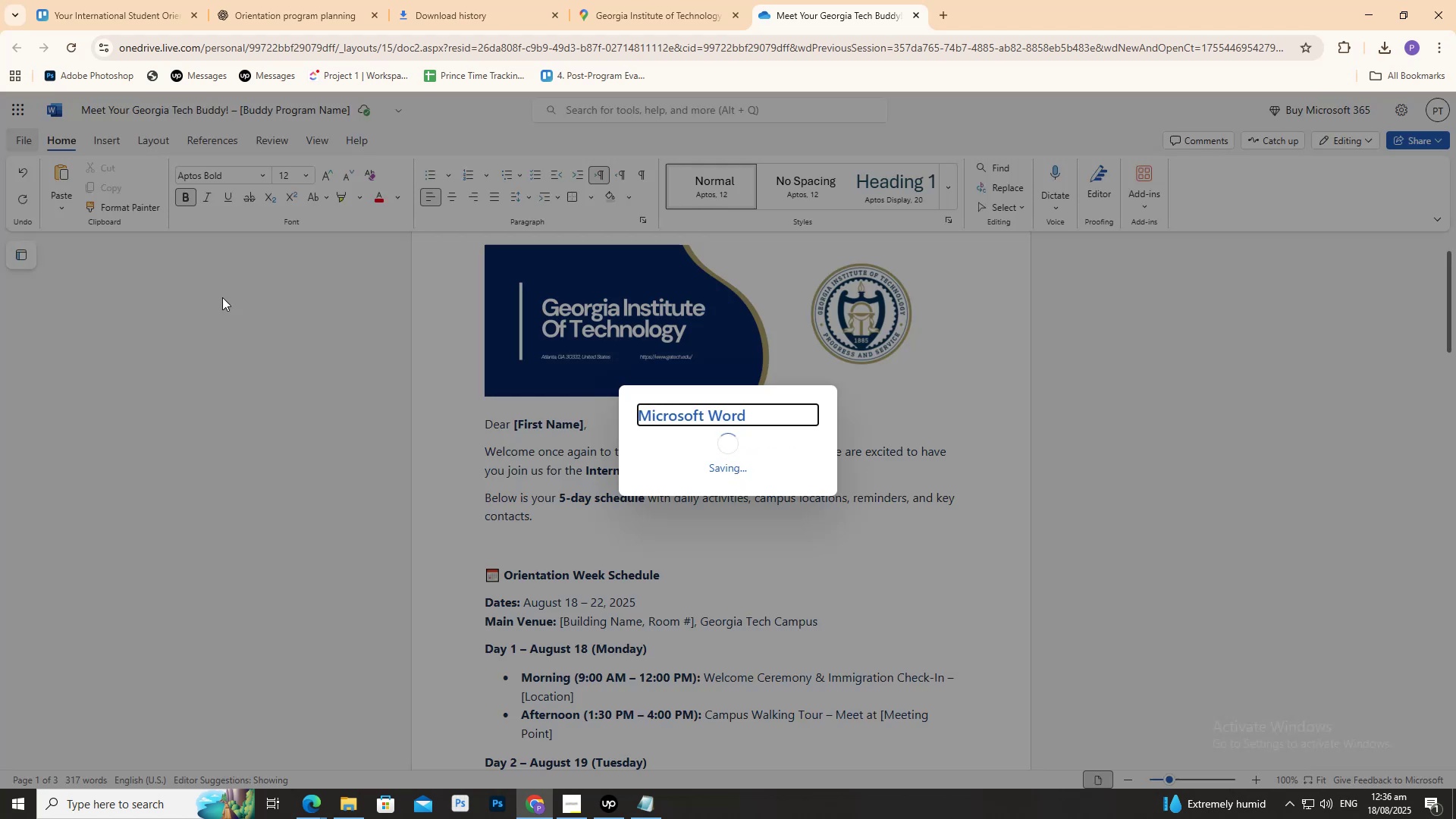 
left_click([880, 406])
 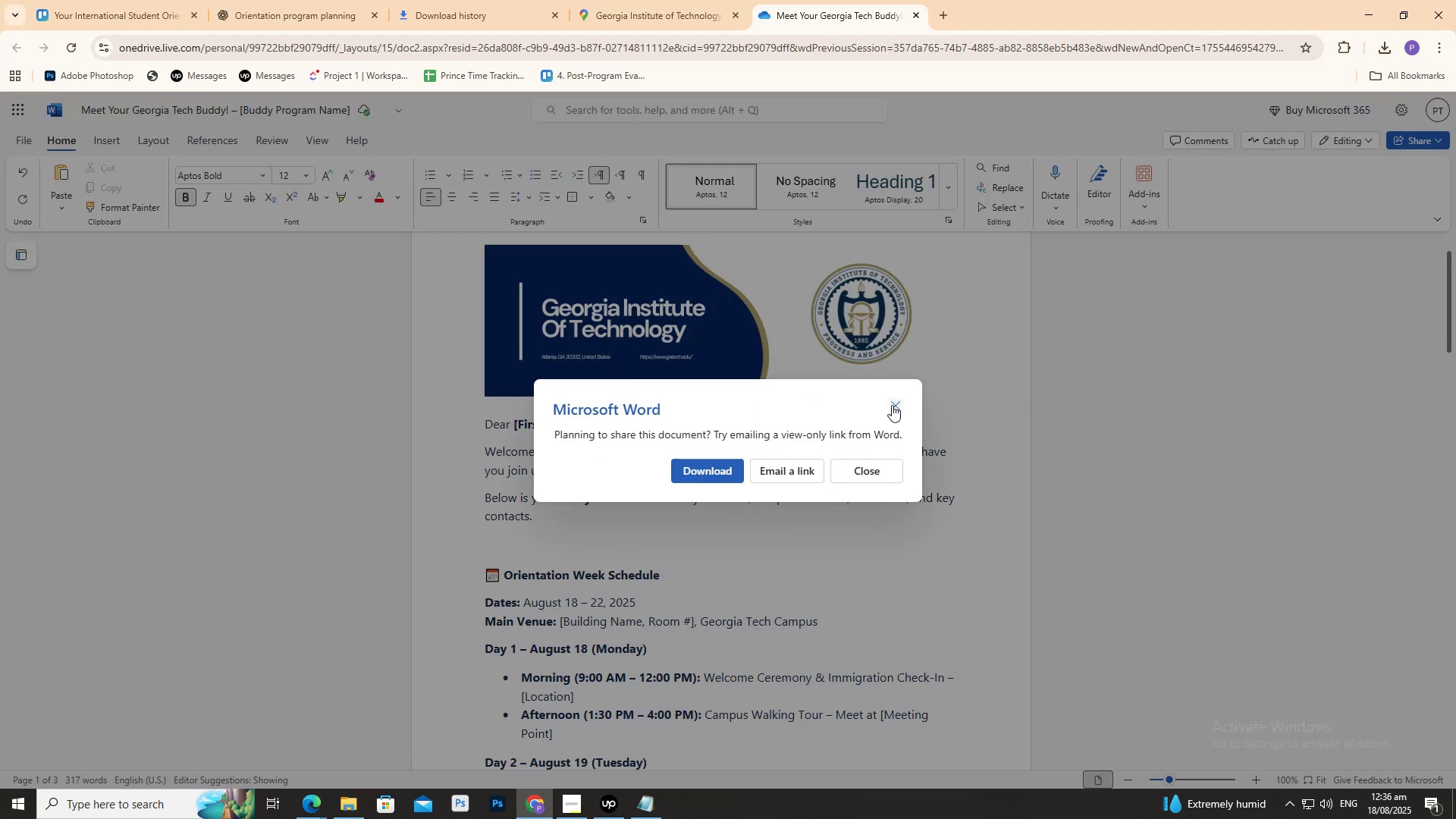 
left_click([896, 403])
 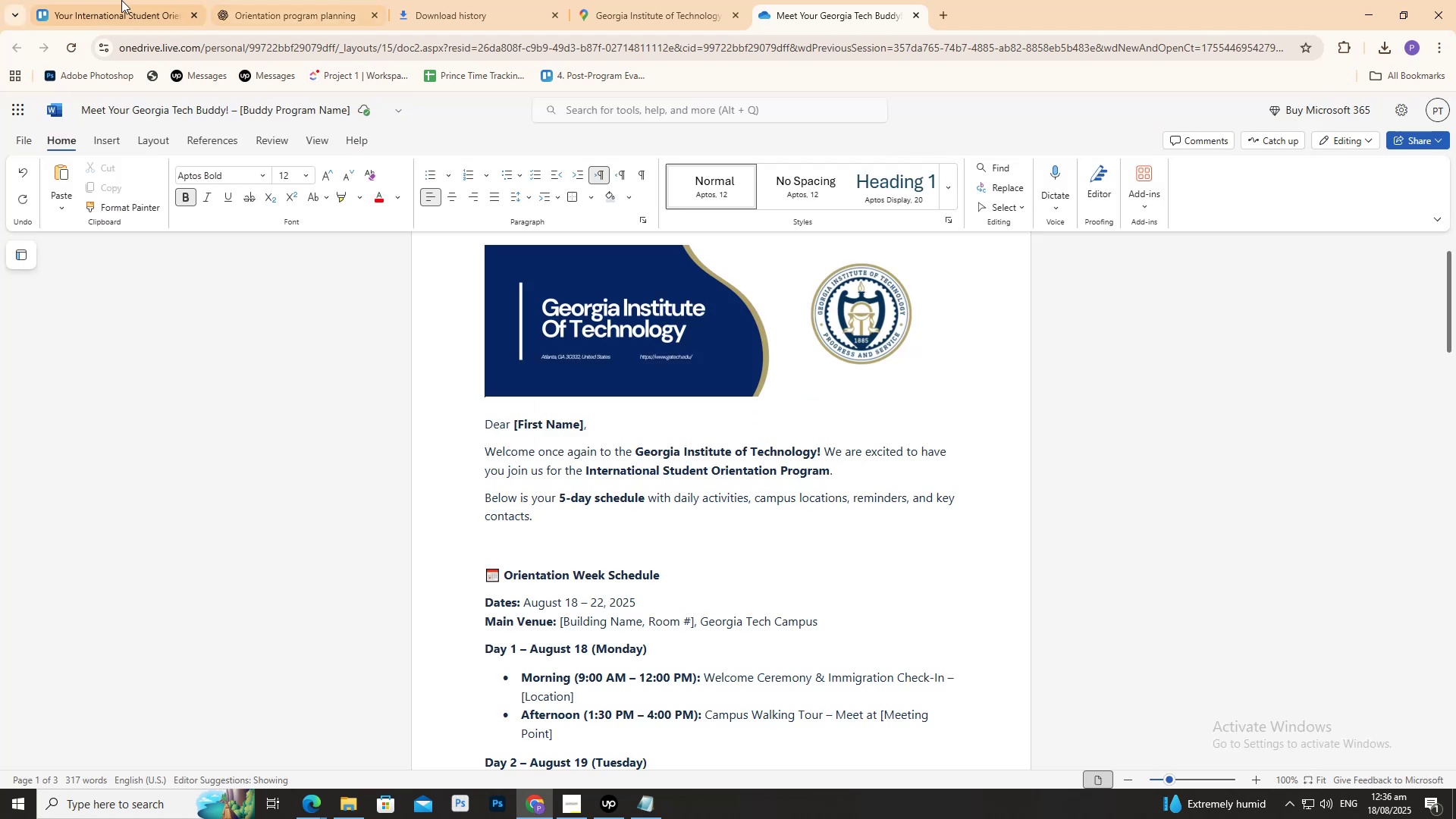 
left_click([111, 0])
 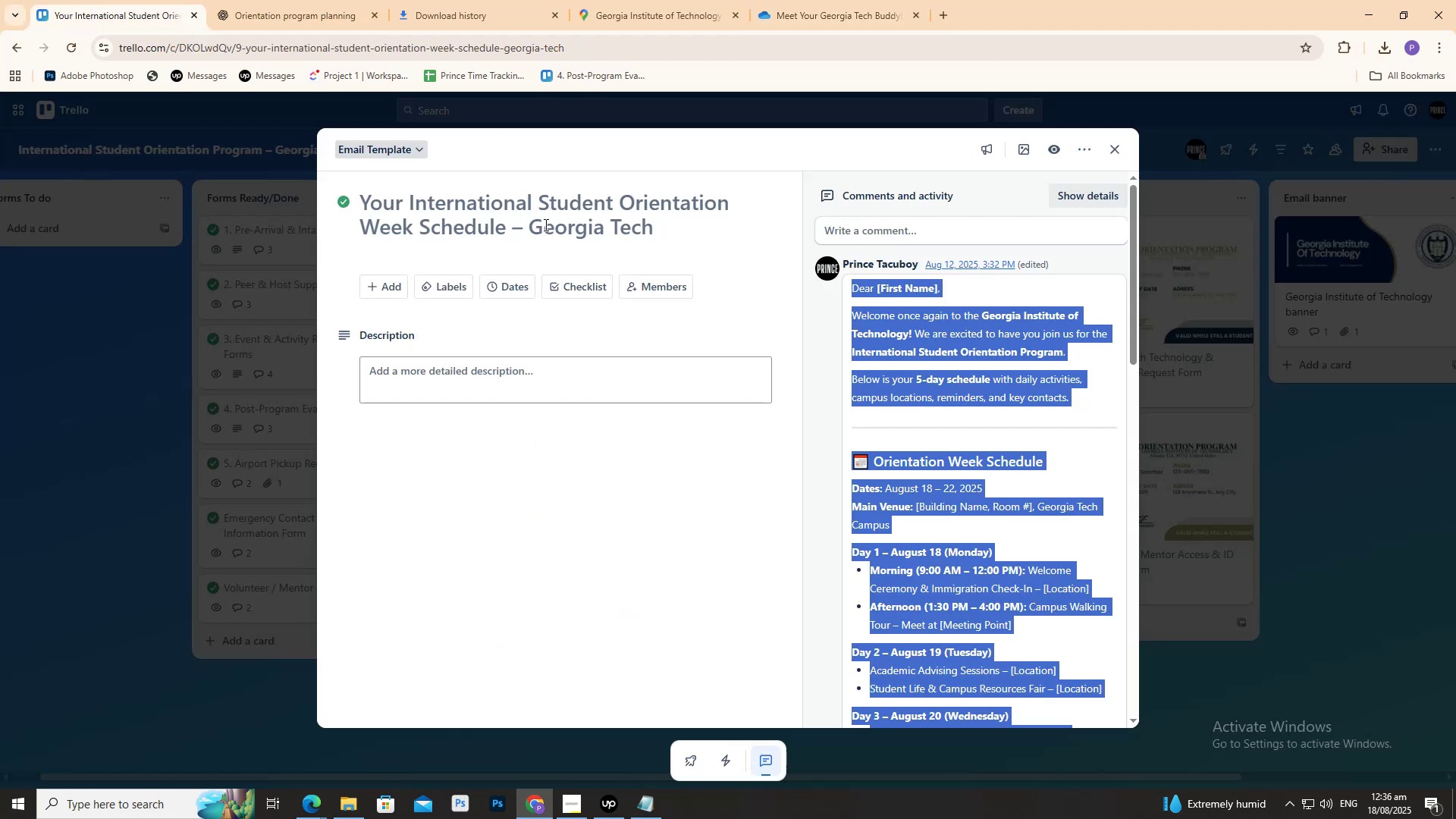 
double_click([567, 228])
 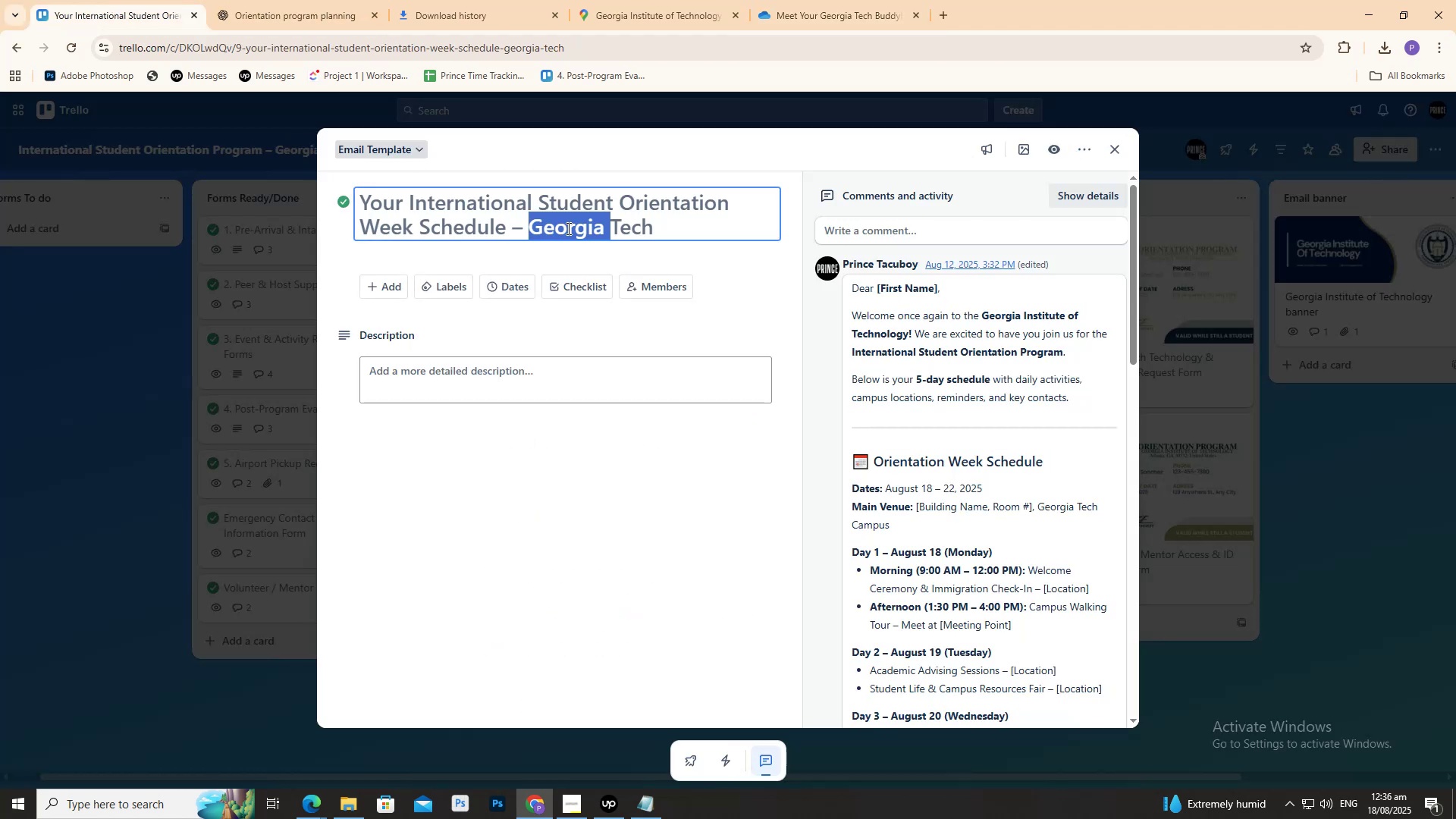 
triple_click([567, 228])
 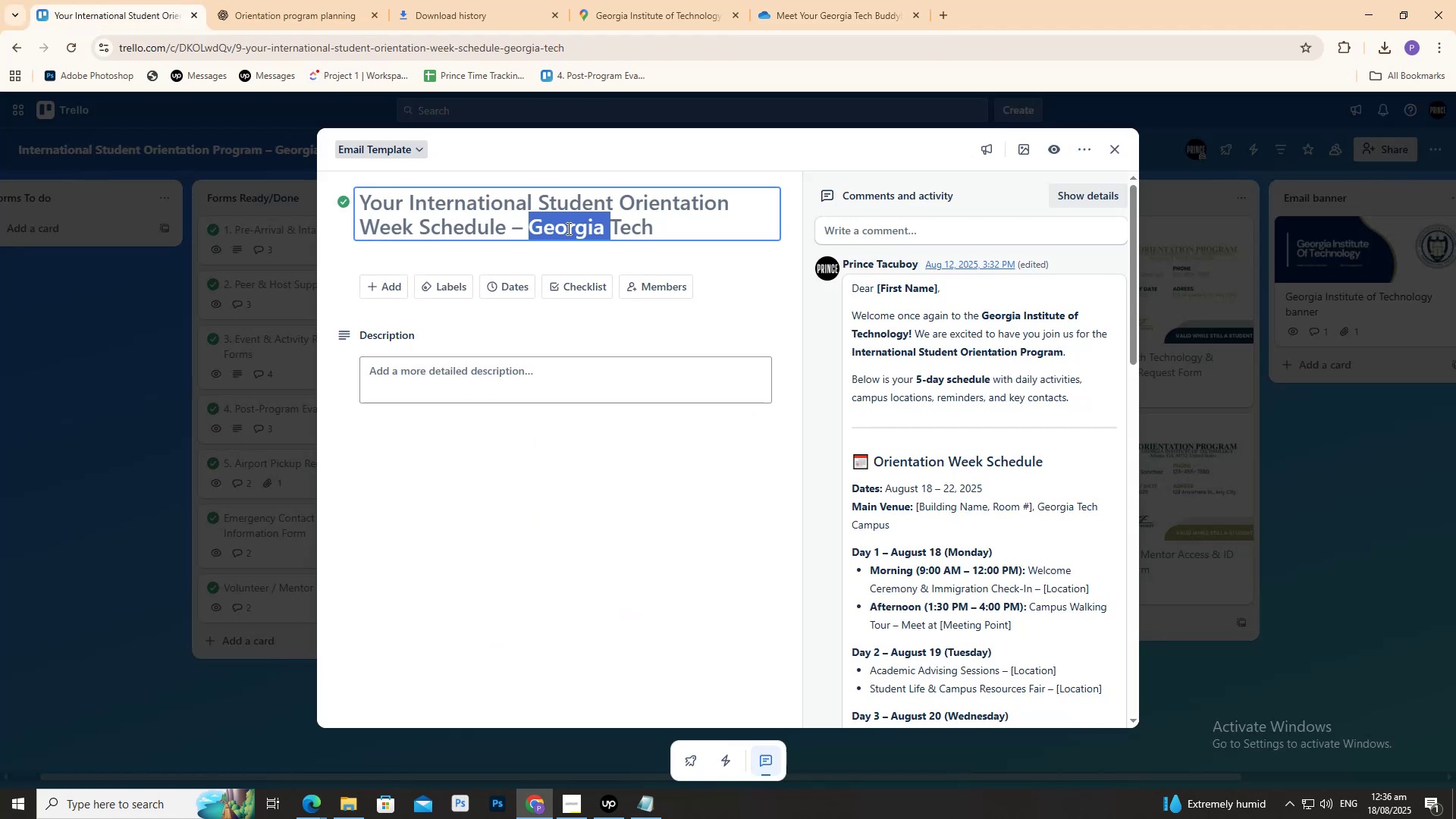 
triple_click([567, 228])
 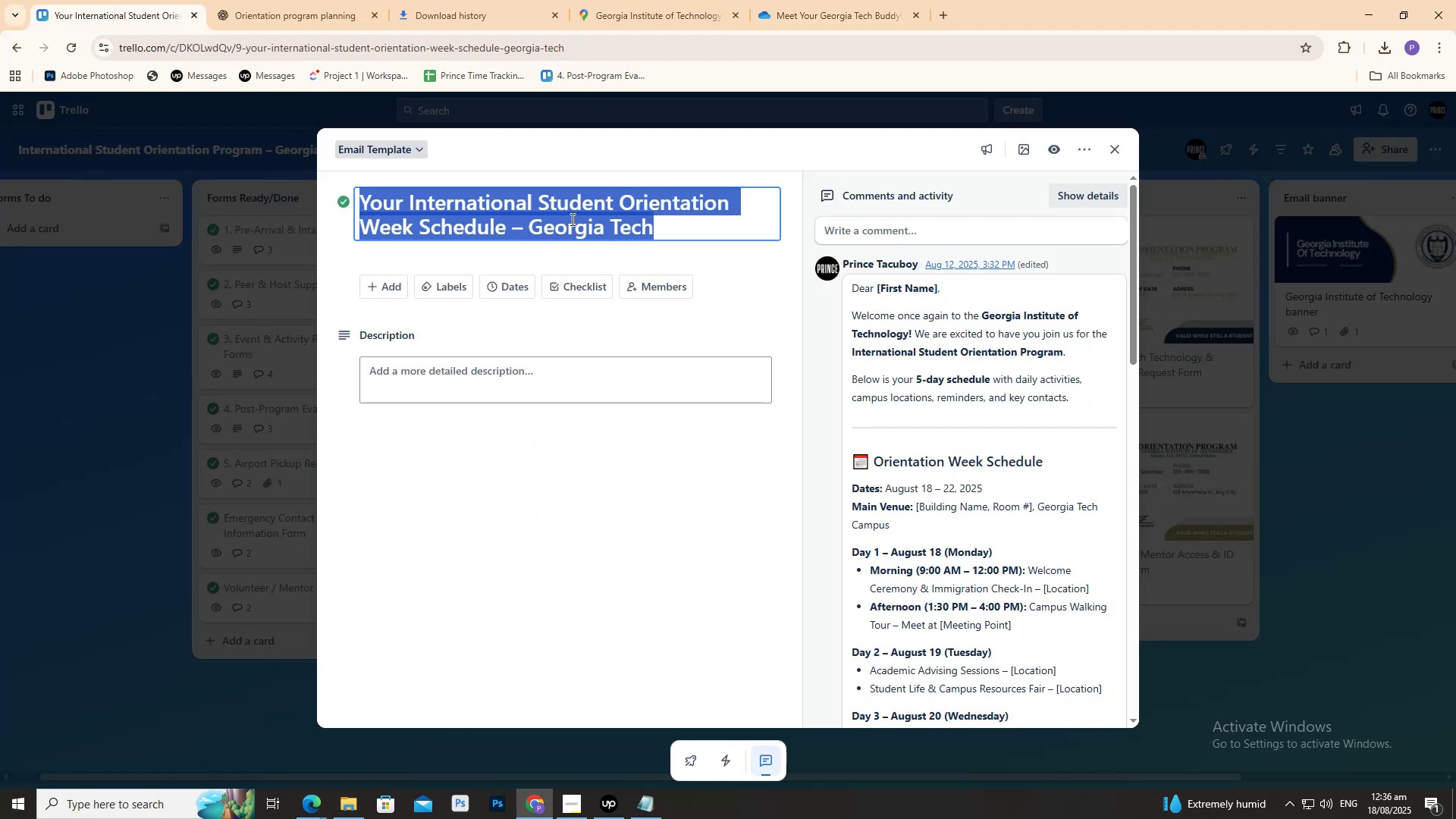 
key(Control+C)
 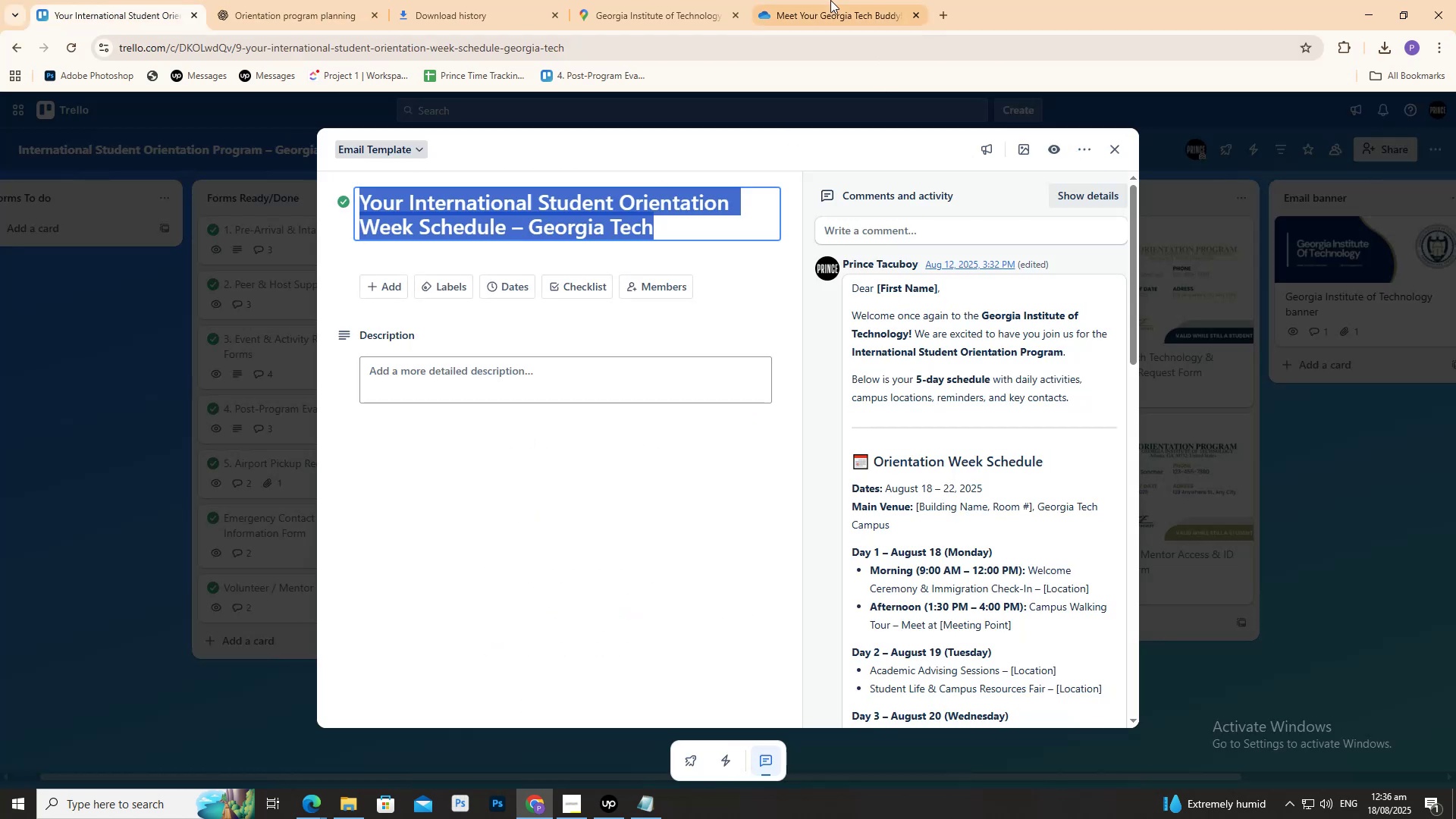 
key(Control+C)
 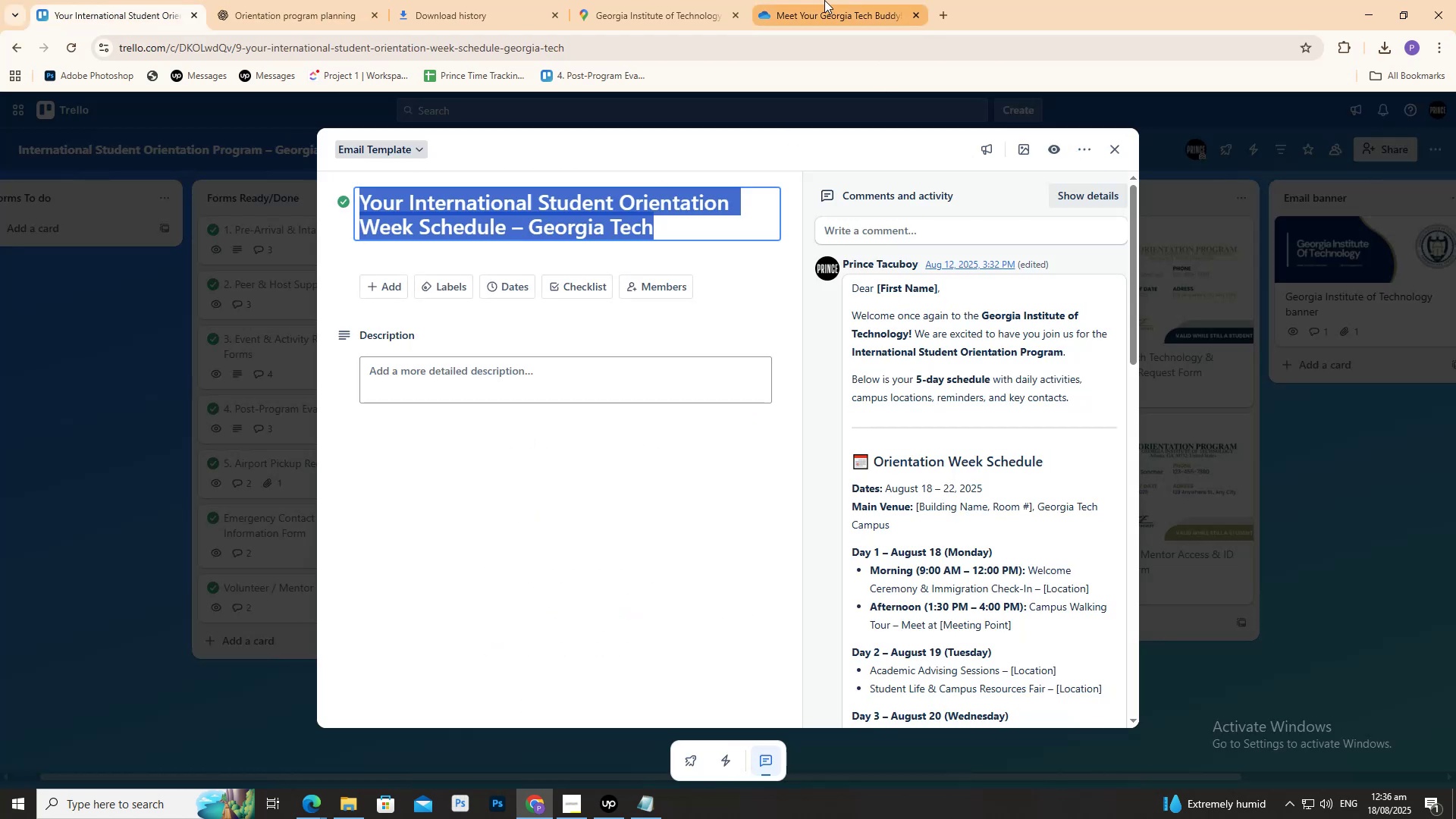 
left_click([824, 0])
 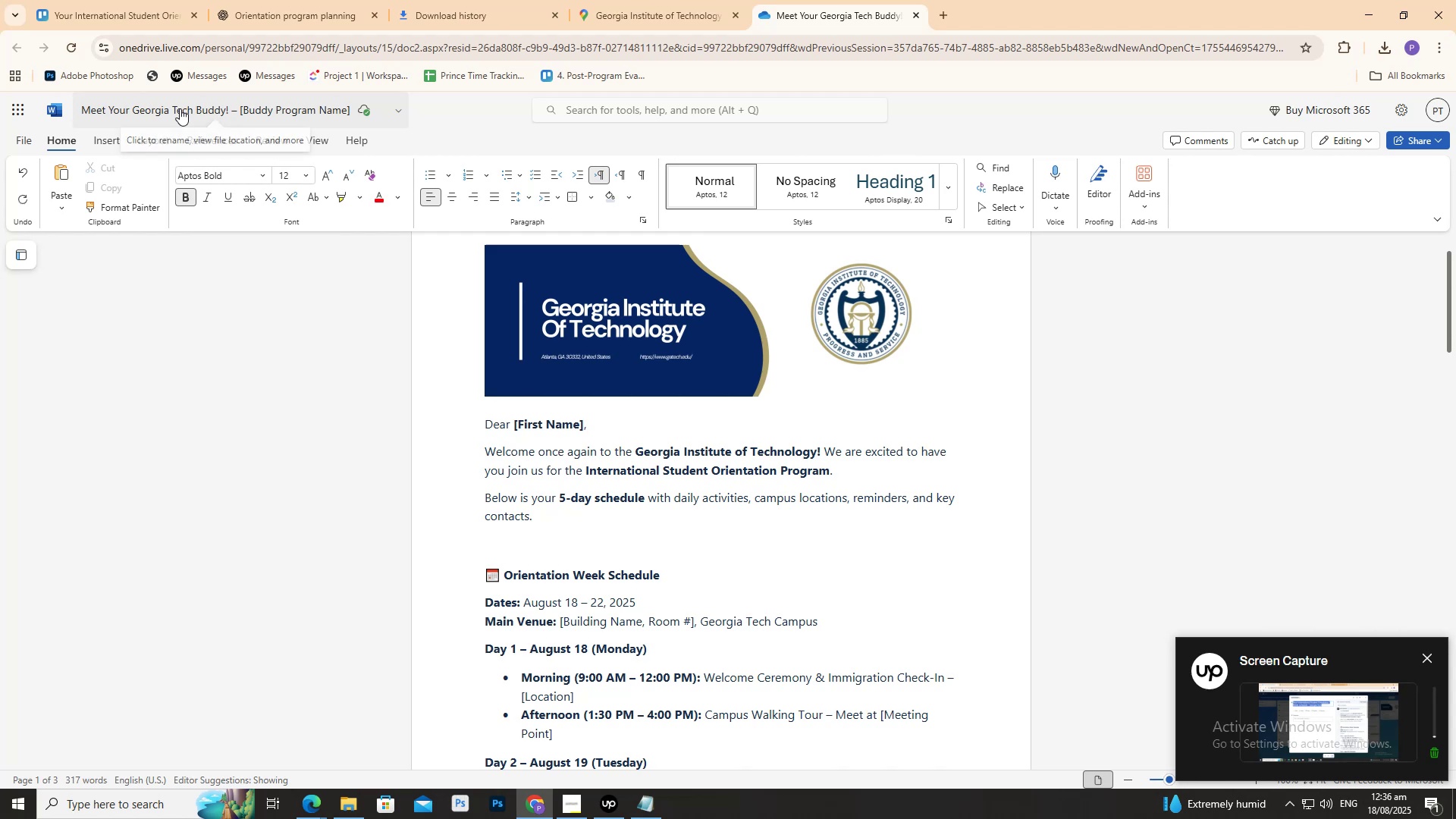 
left_click([180, 108])
 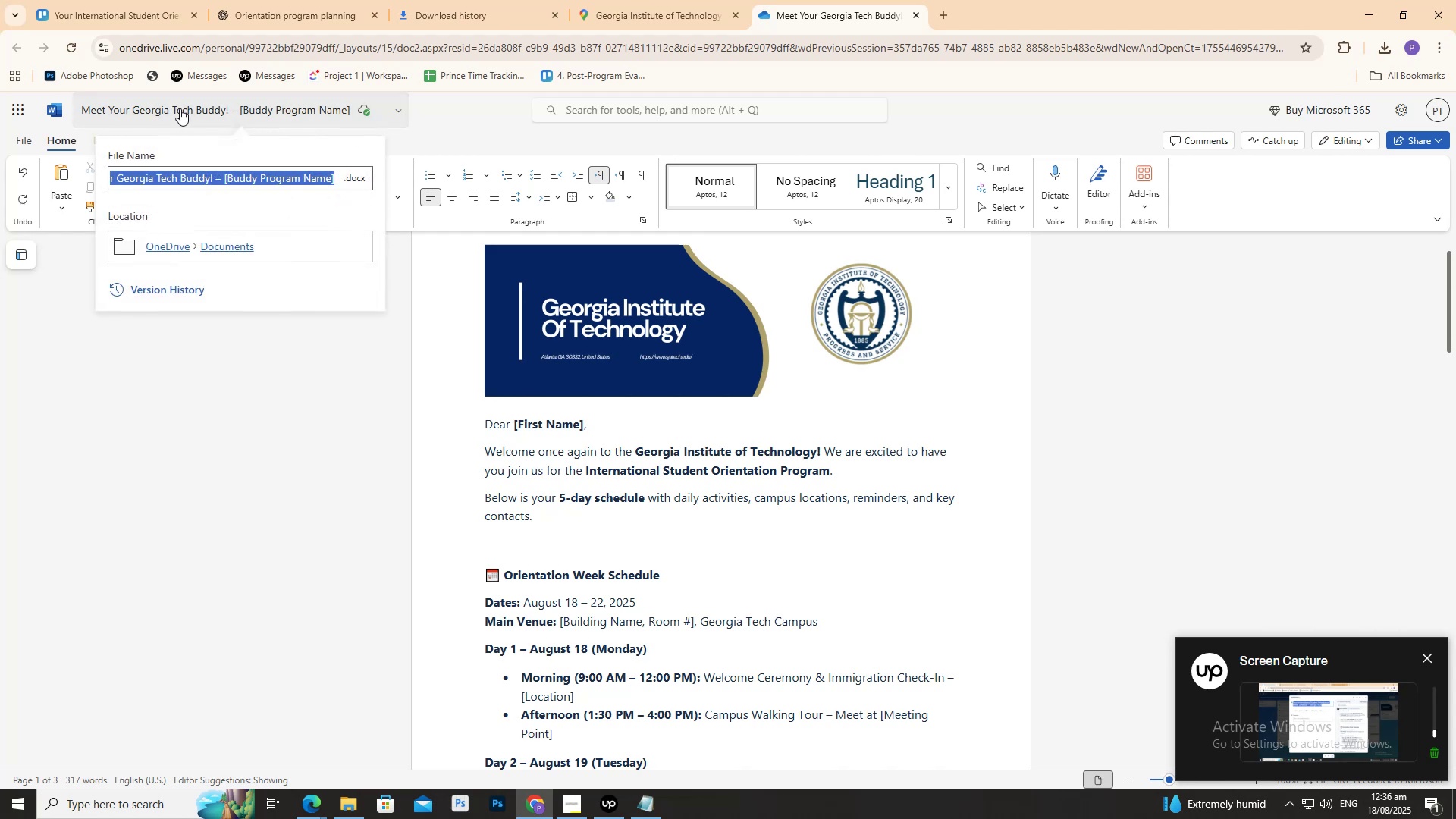 
key(Control+V)
 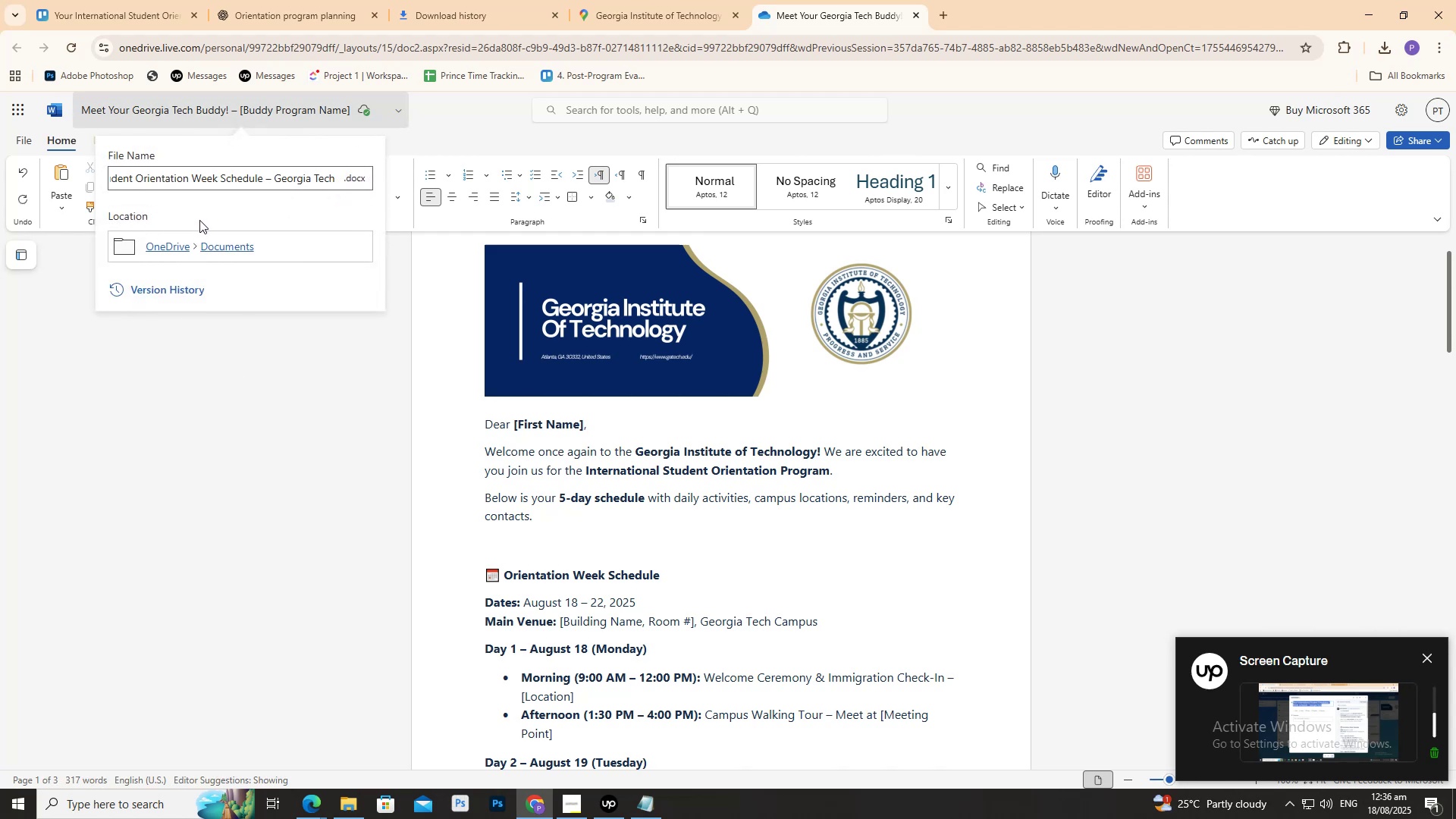 
left_click([205, 220])
 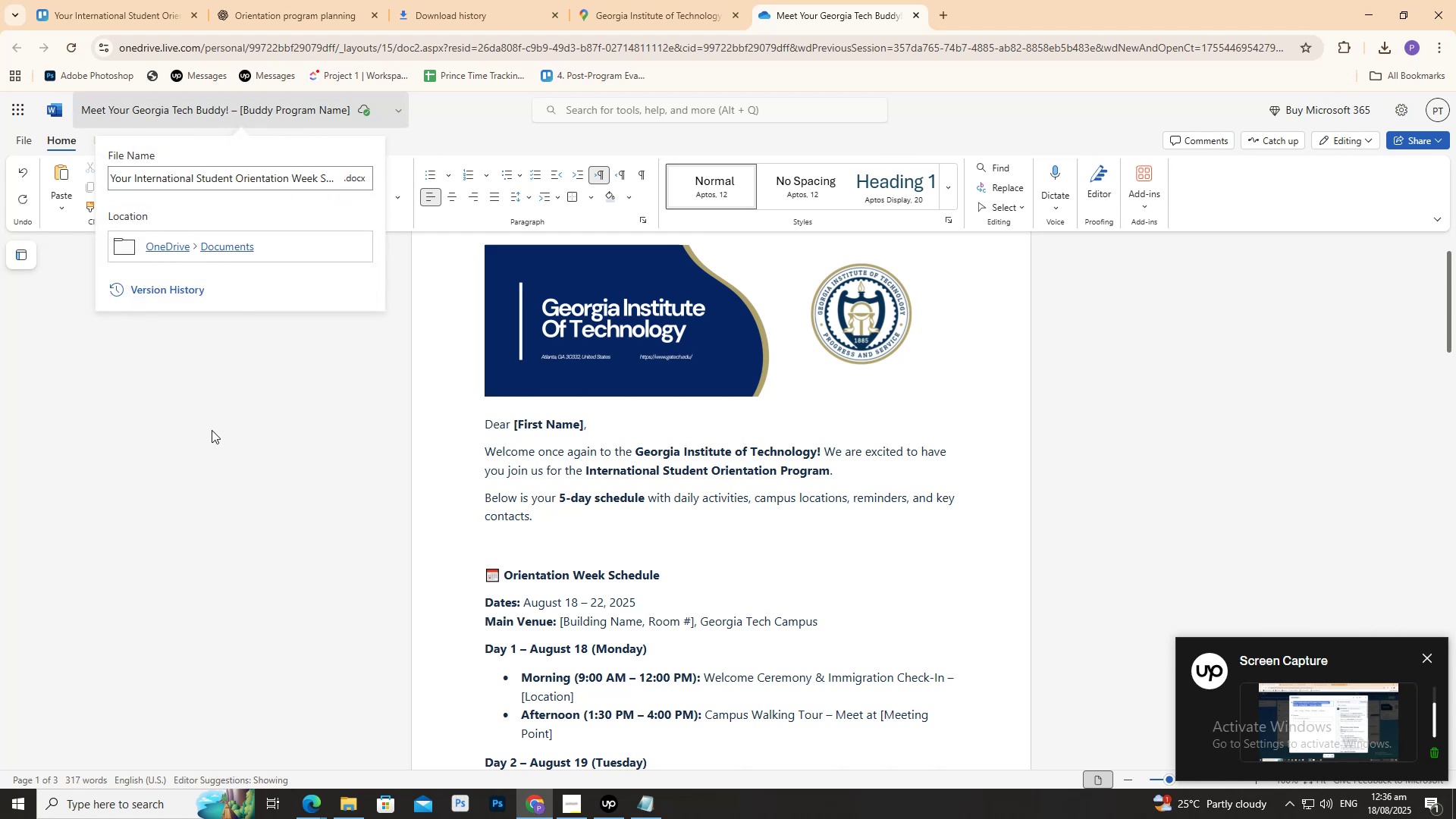 
left_click([212, 430])
 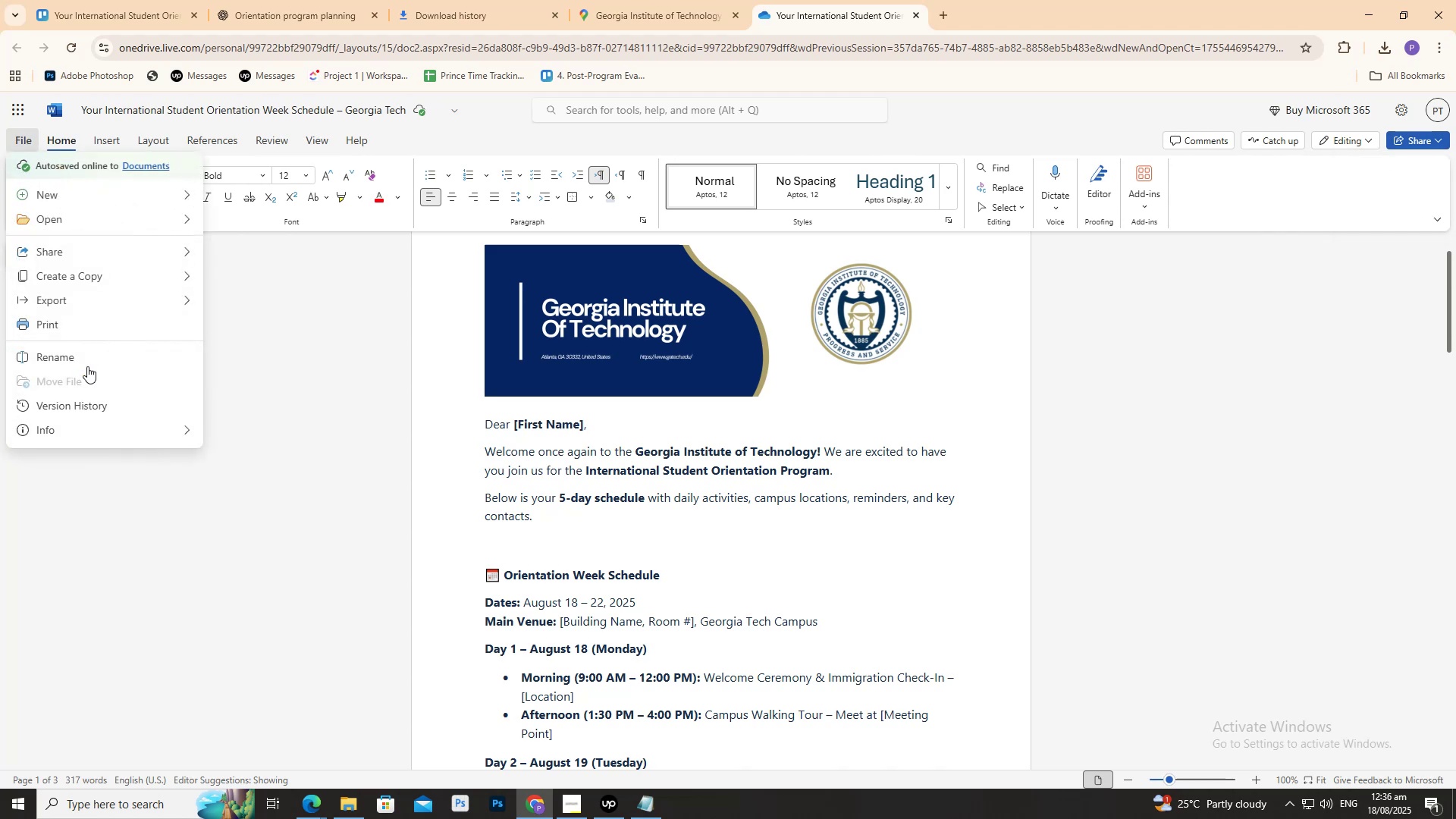 
wait(7.89)
 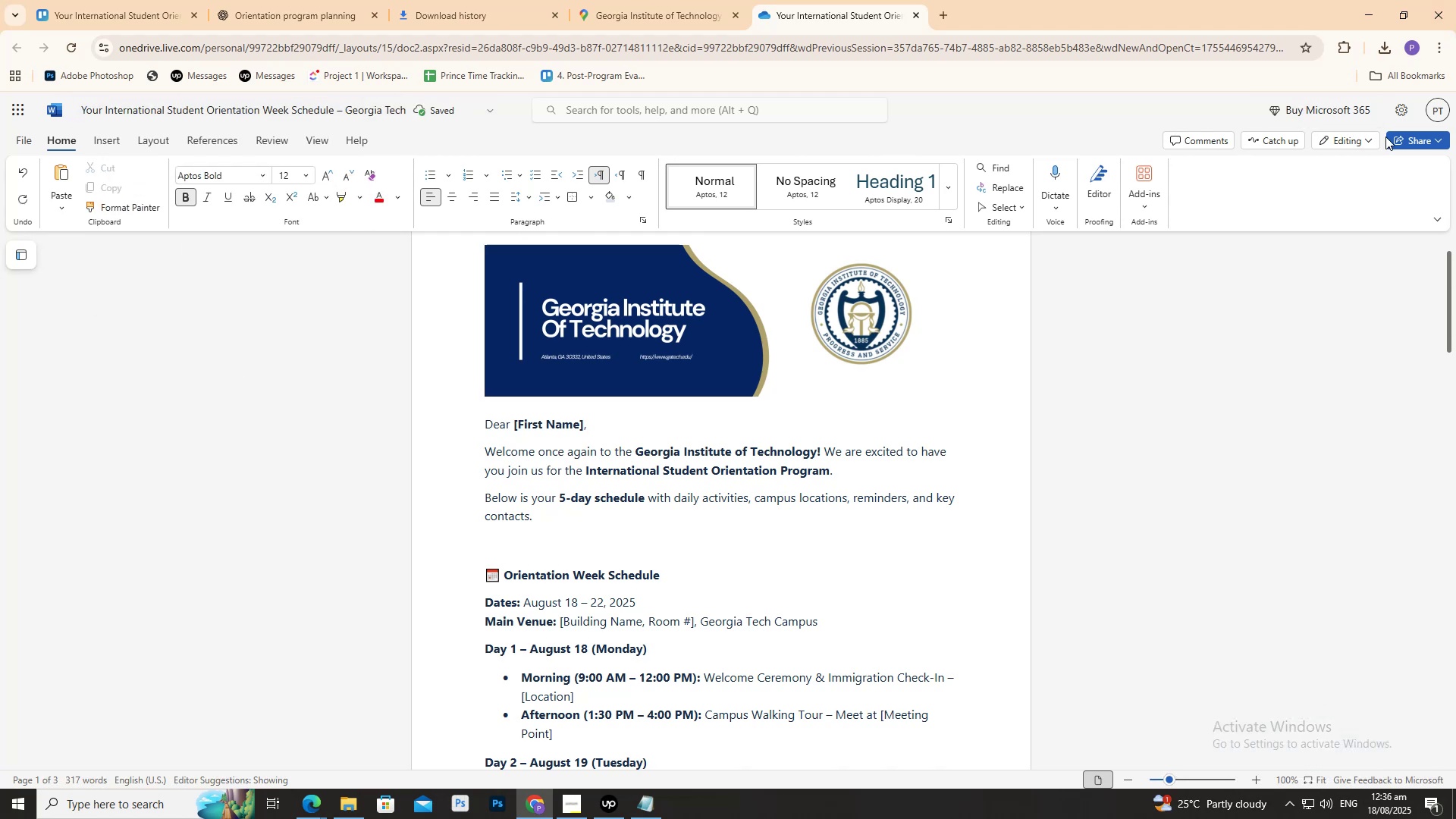 
left_click([261, 310])
 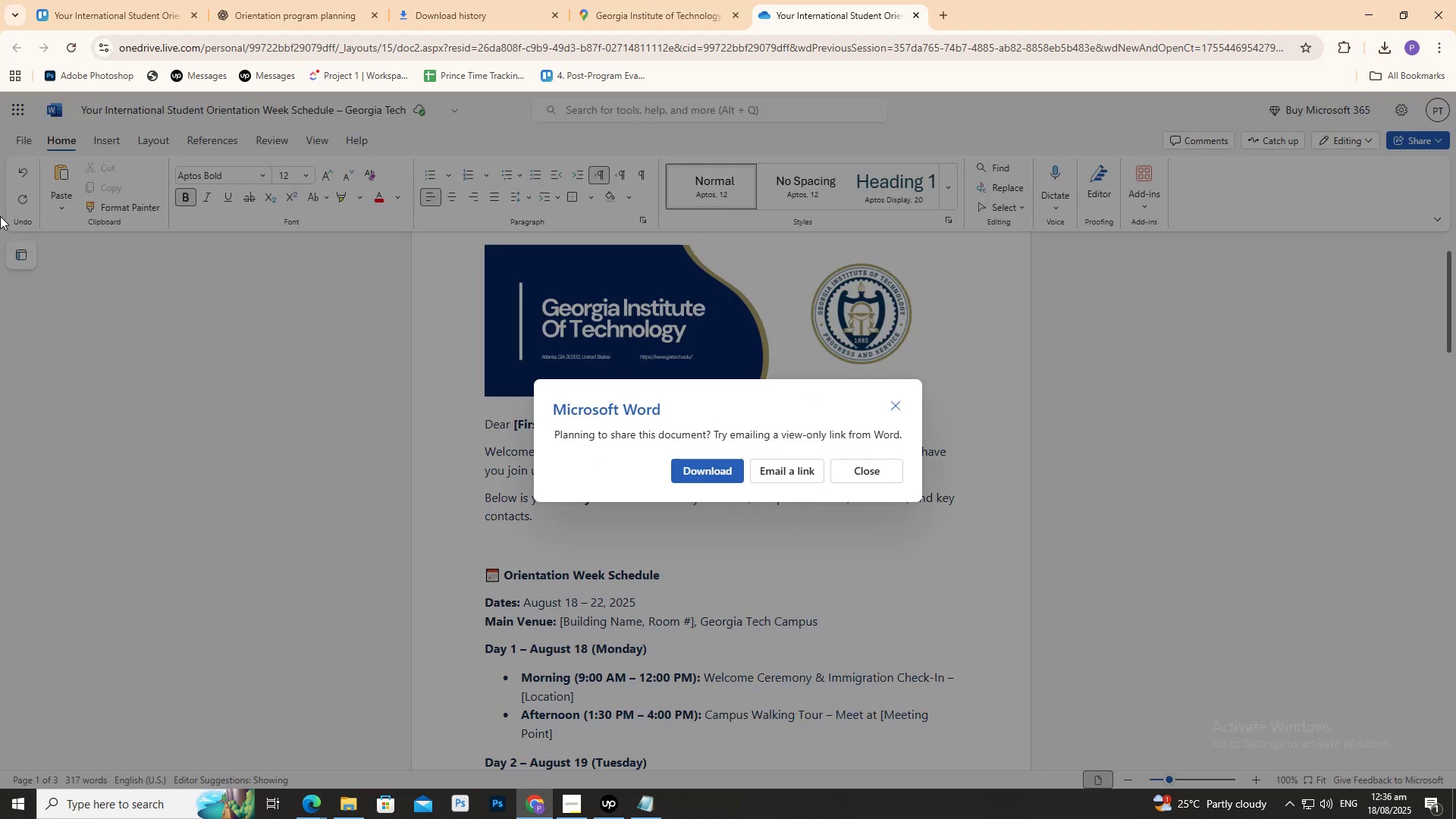 
wait(10.7)
 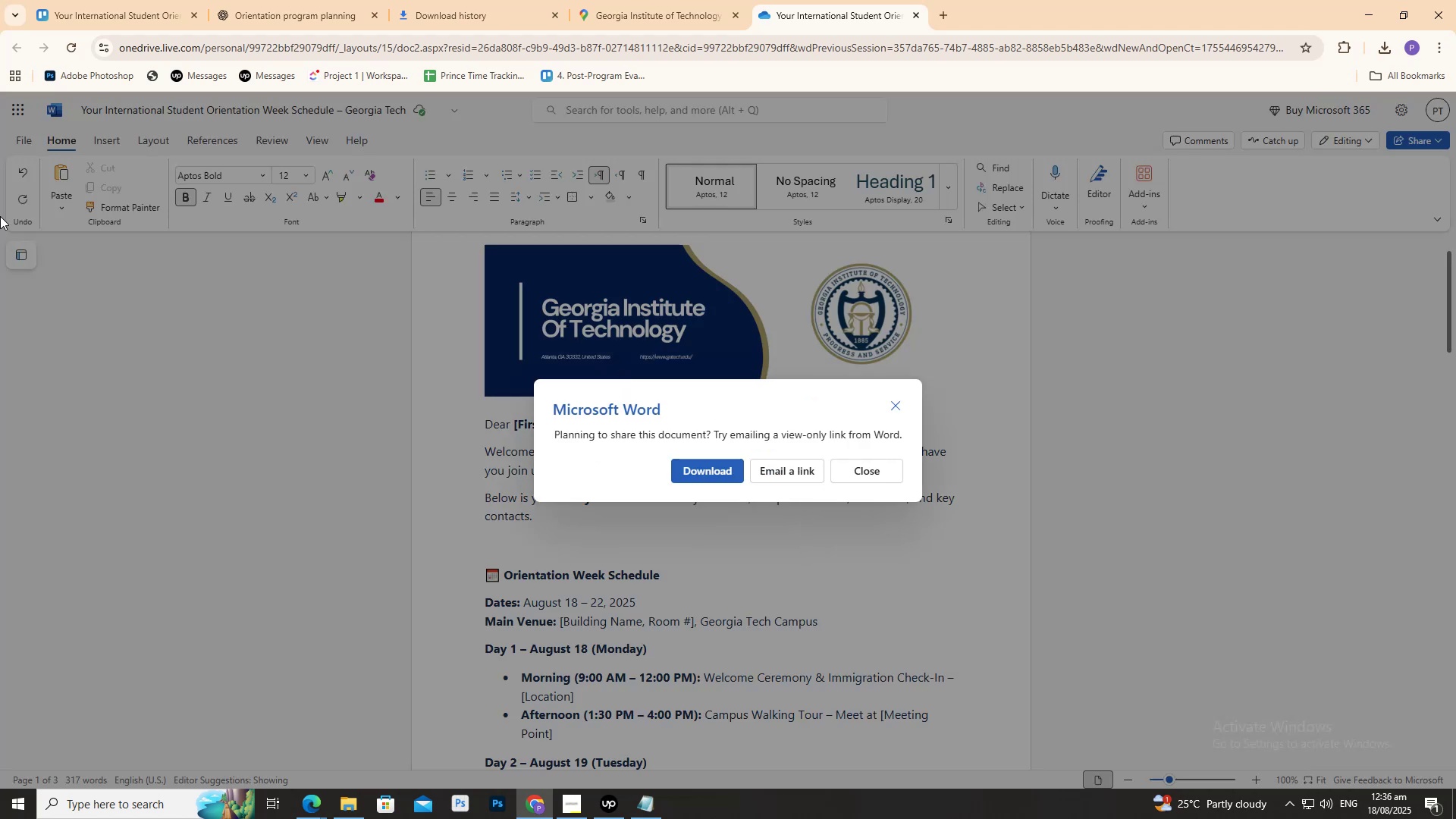 
left_click([275, 0])
 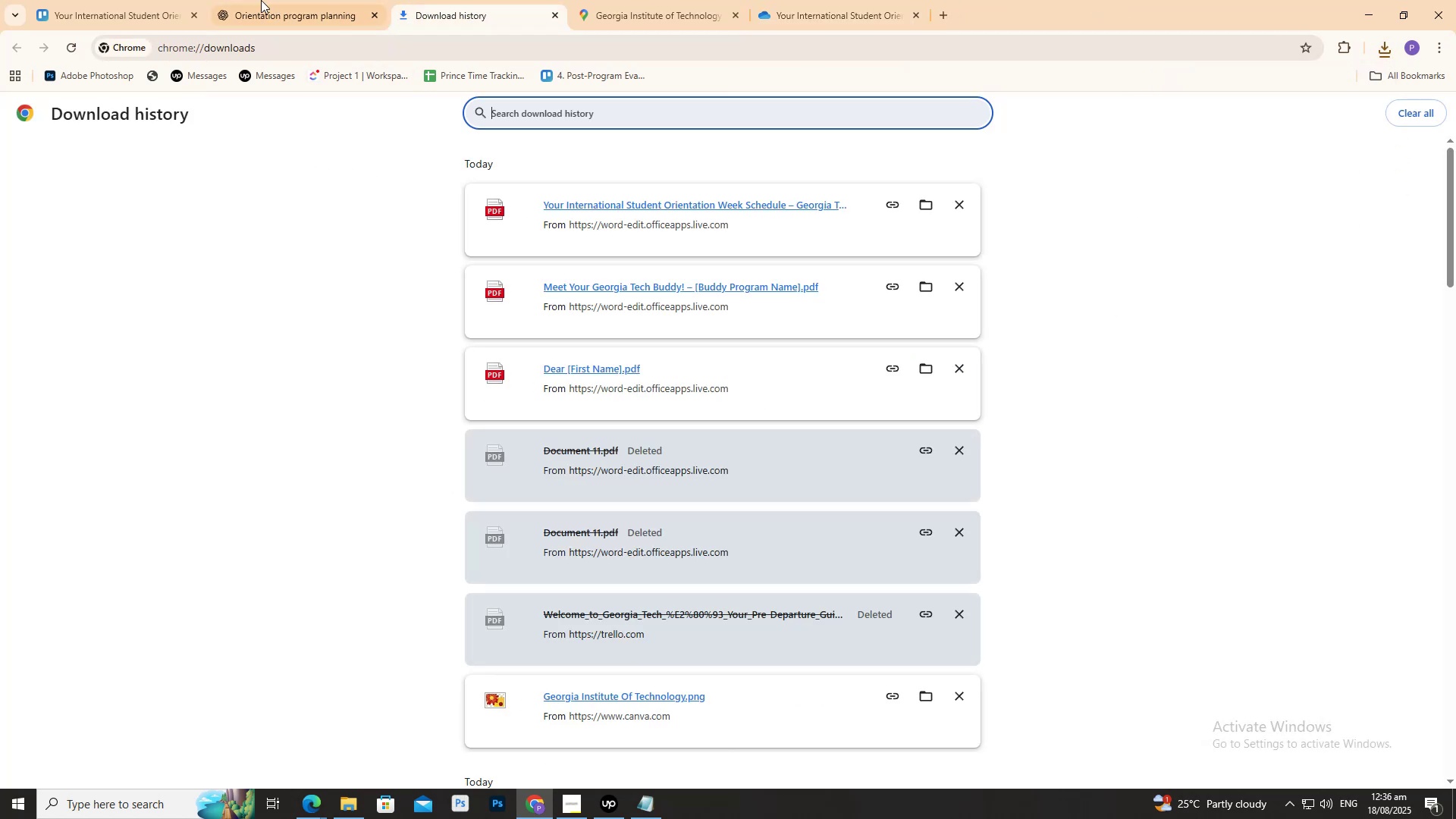 
double_click([142, 0])
 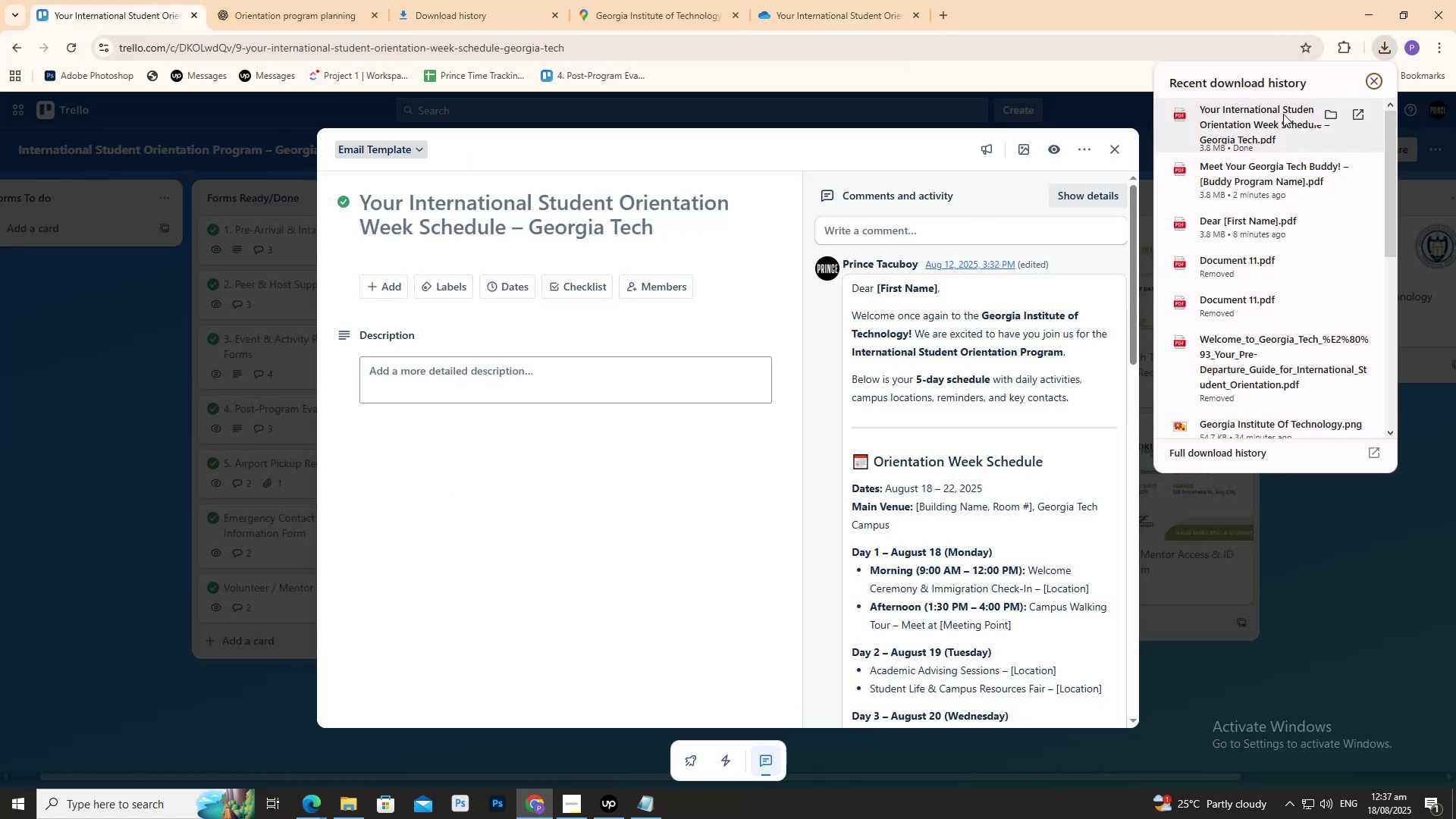 
left_click_drag(start_coordinate=[1284, 114], to_coordinate=[761, 407])
 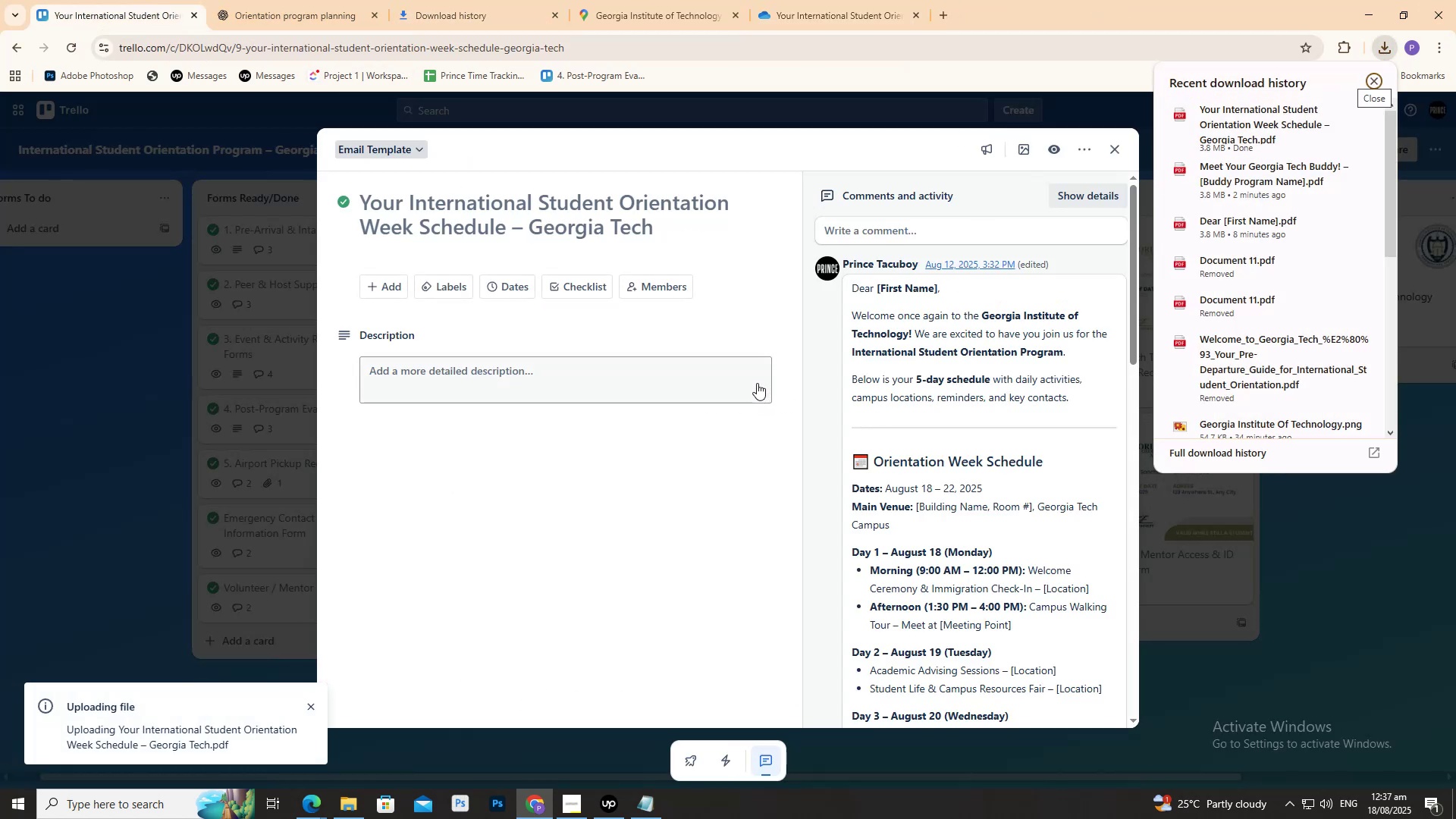 
mouse_move([801, 328])
 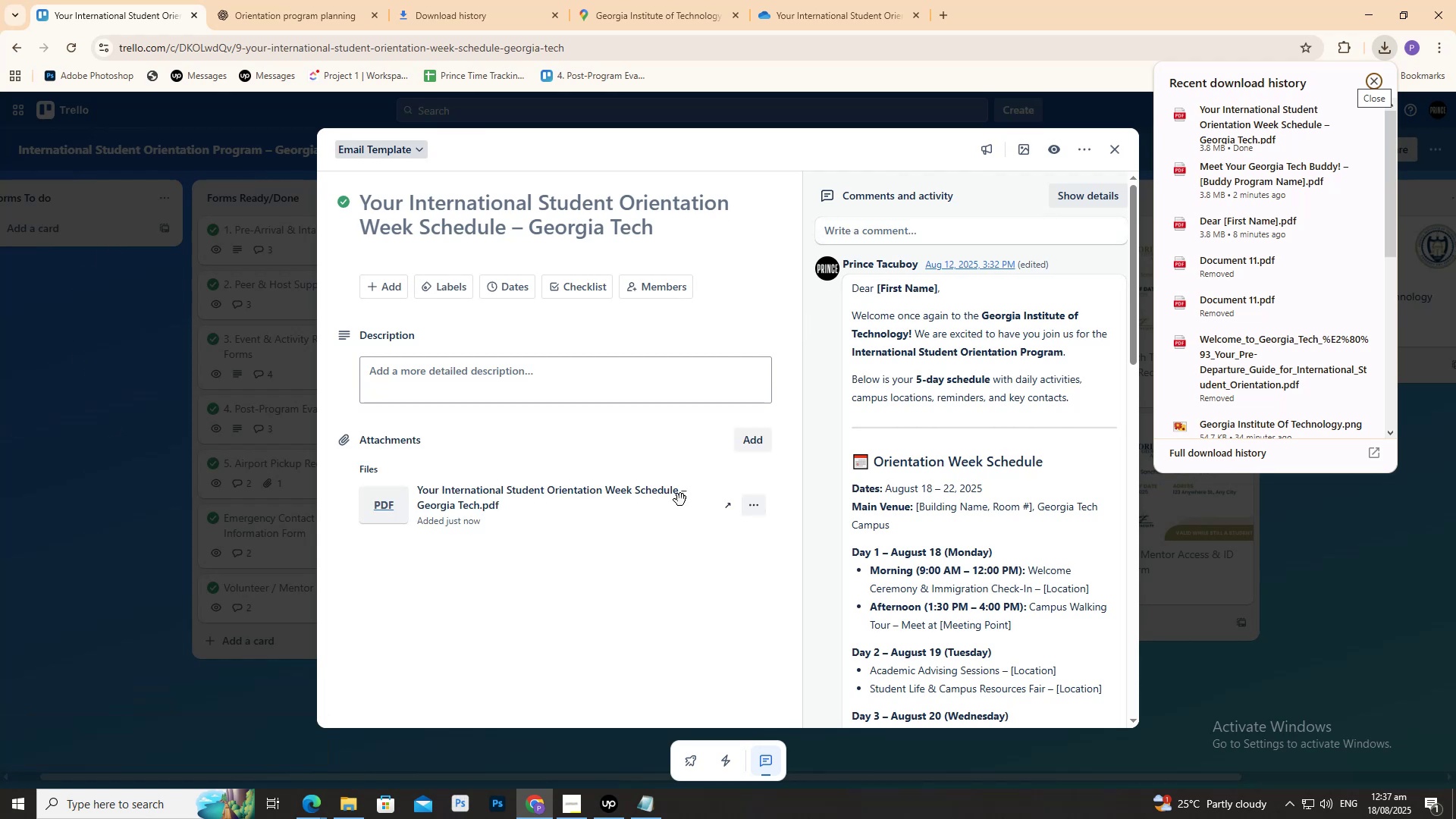 
left_click([402, 500])
 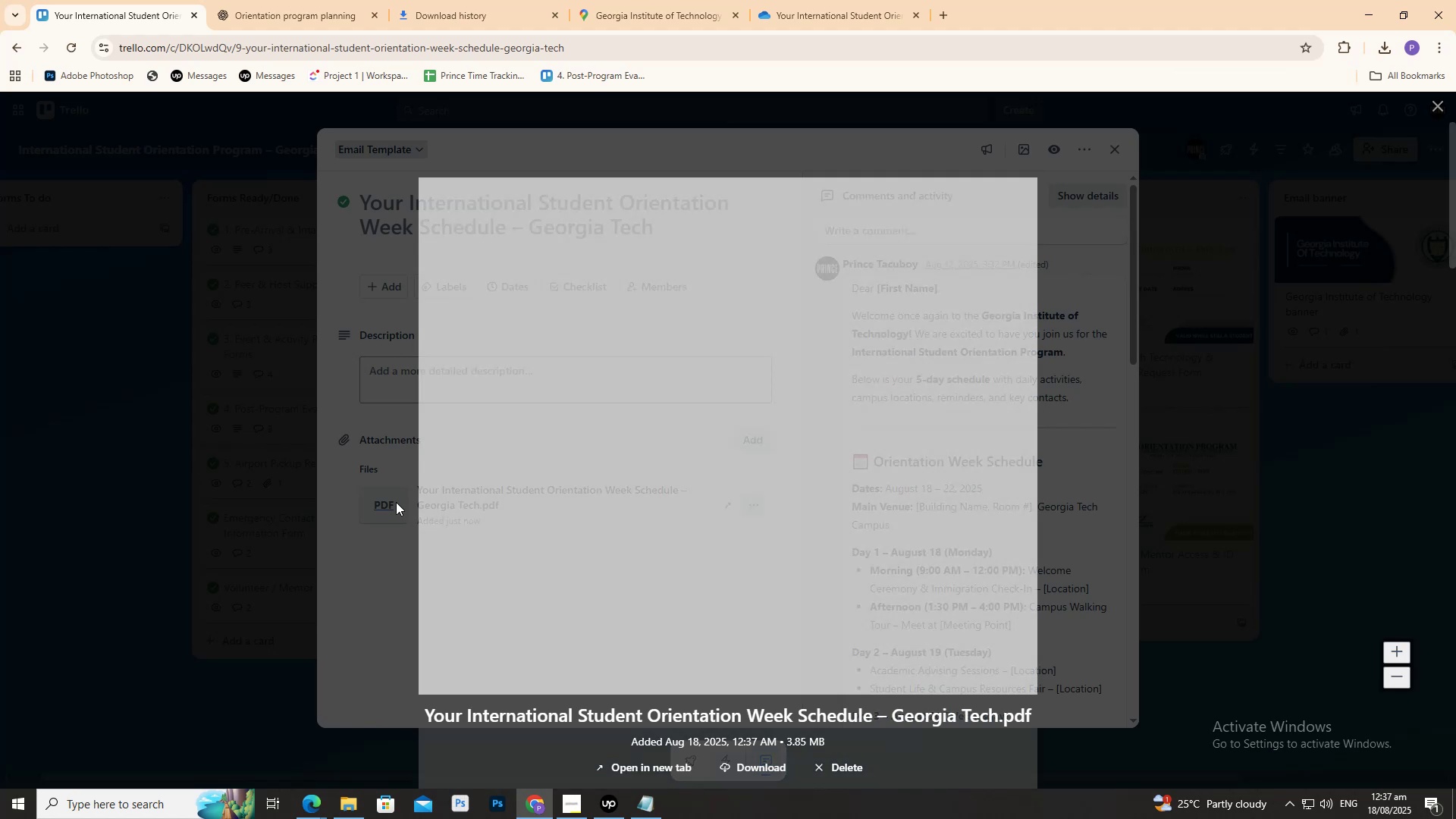 
scroll: coordinate [513, 504], scroll_direction: down, amount: 21.0
 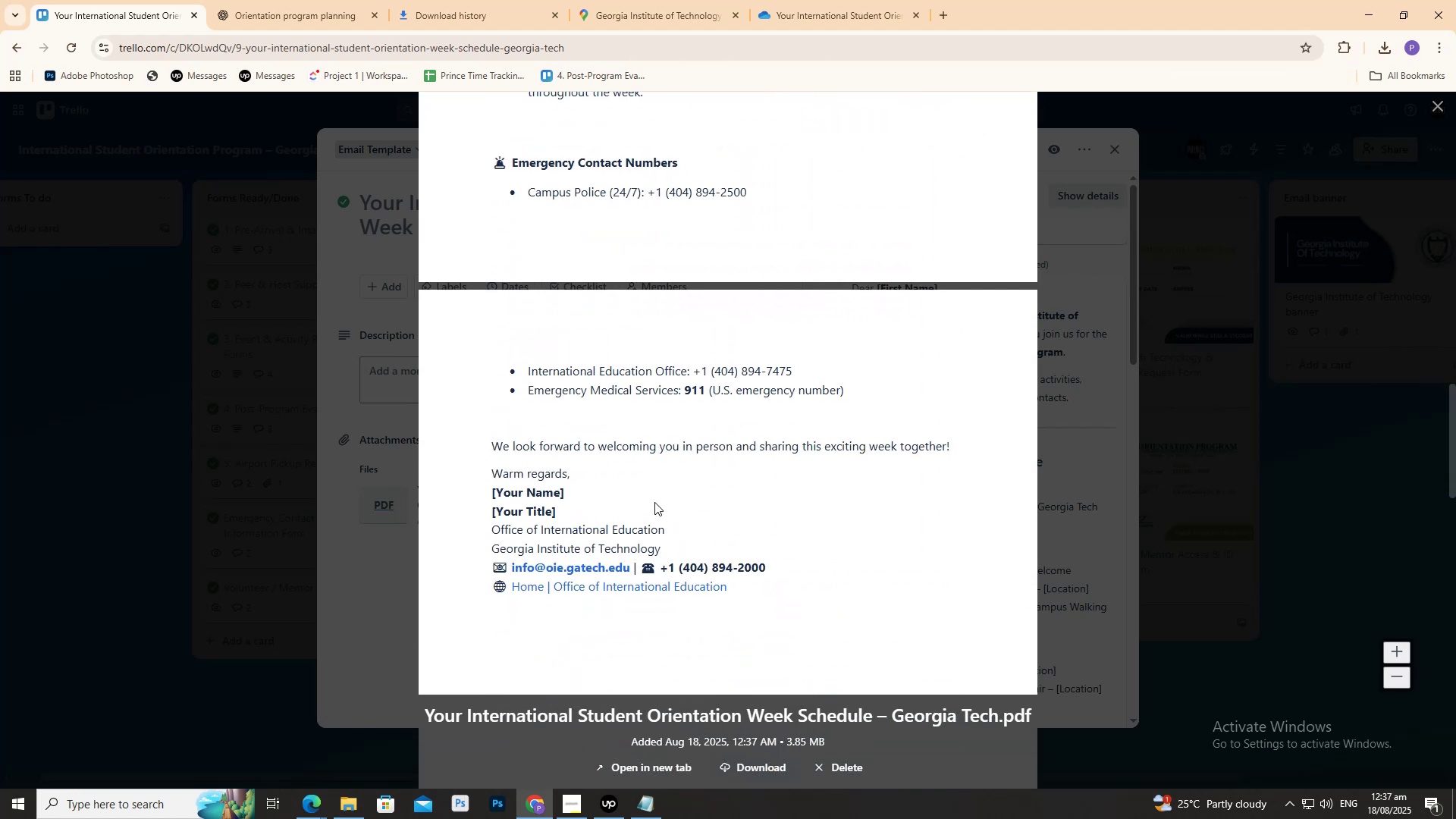 
wait(5.52)
 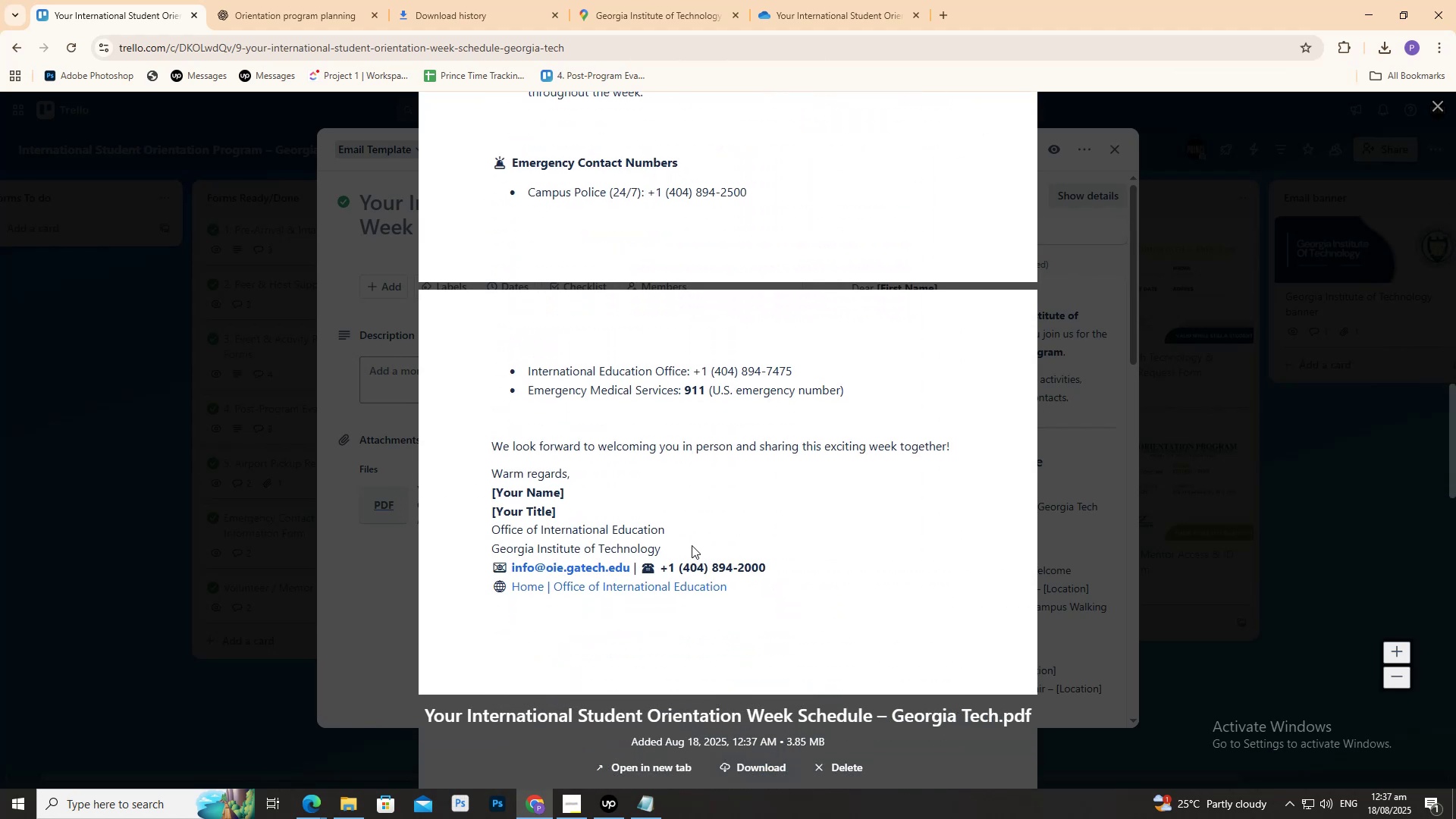 
scroll: coordinate [667, 592], scroll_direction: down, amount: 5.0
 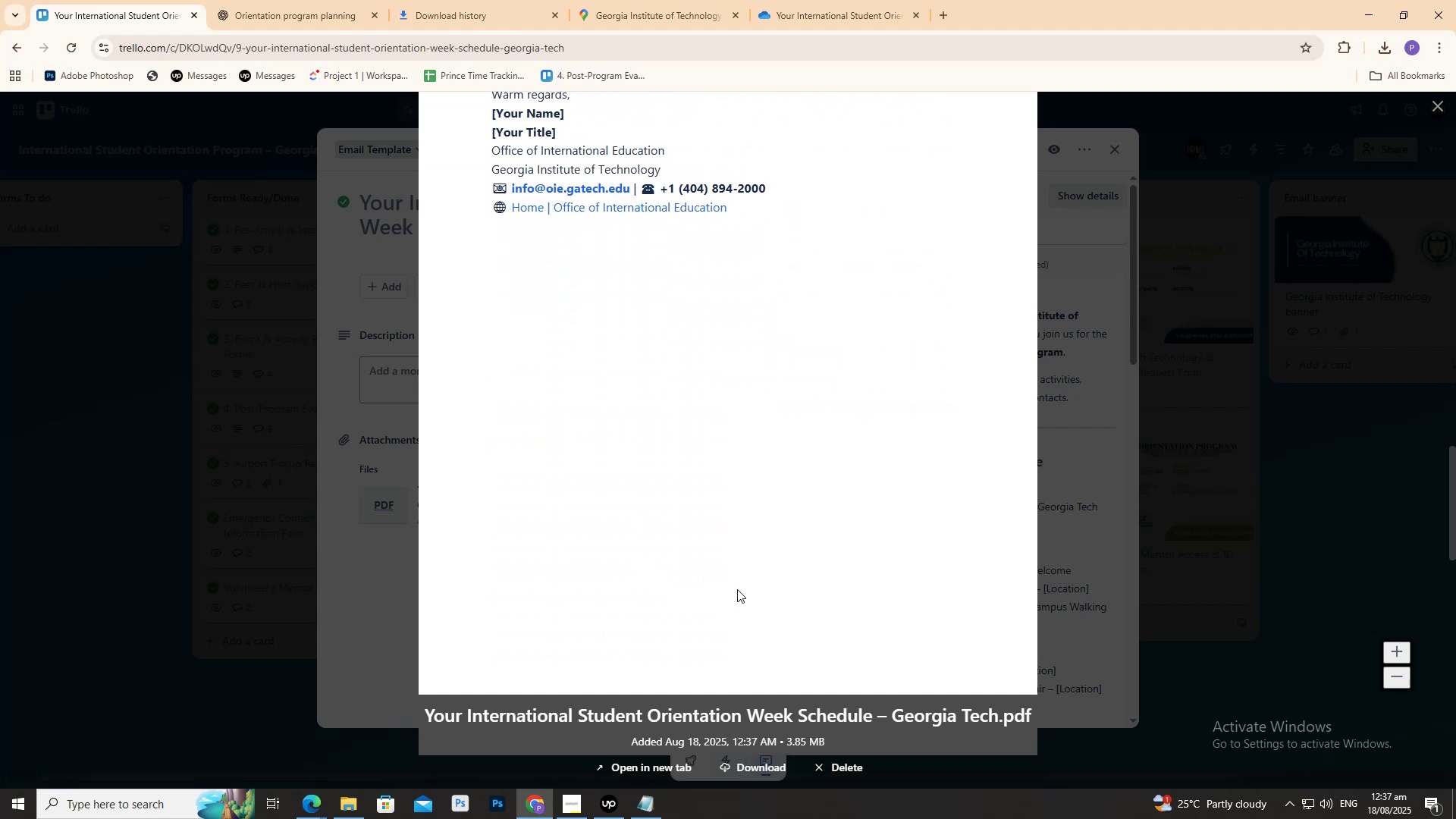 
scroll: coordinate [752, 583], scroll_direction: up, amount: 9.0
 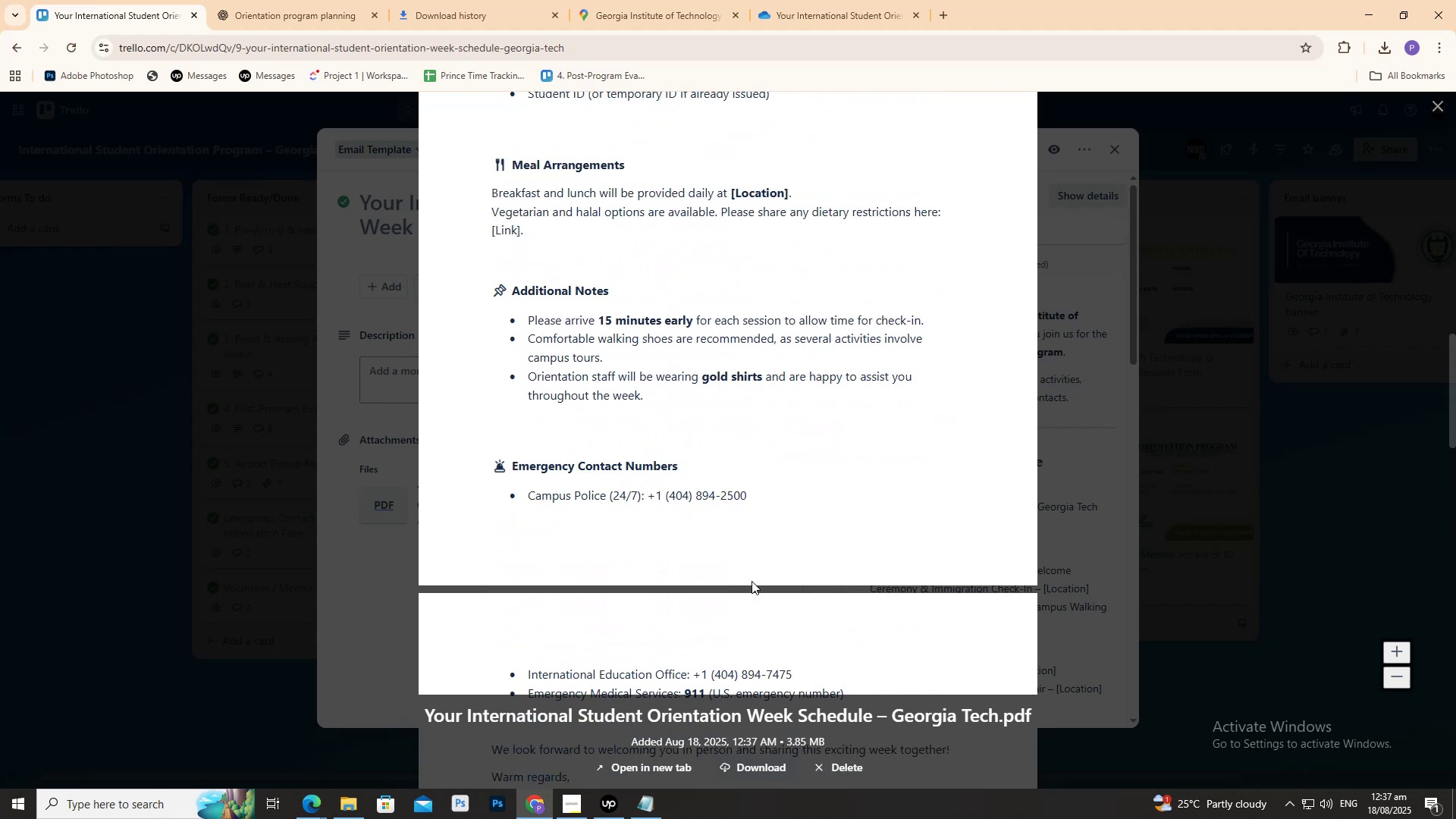 
scroll: coordinate [658, 569], scroll_direction: down, amount: 6.0
 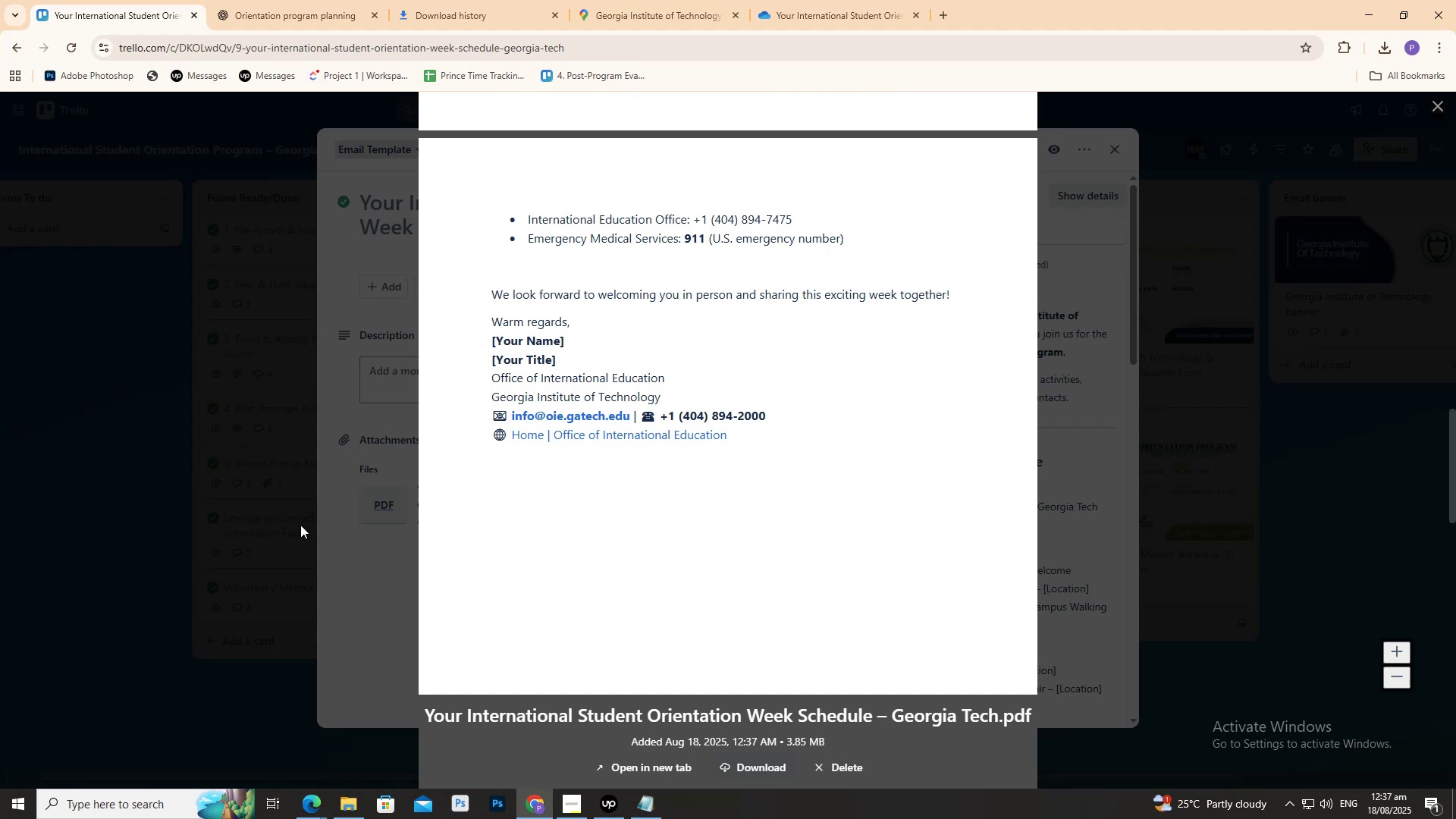 
left_click([299, 523])
 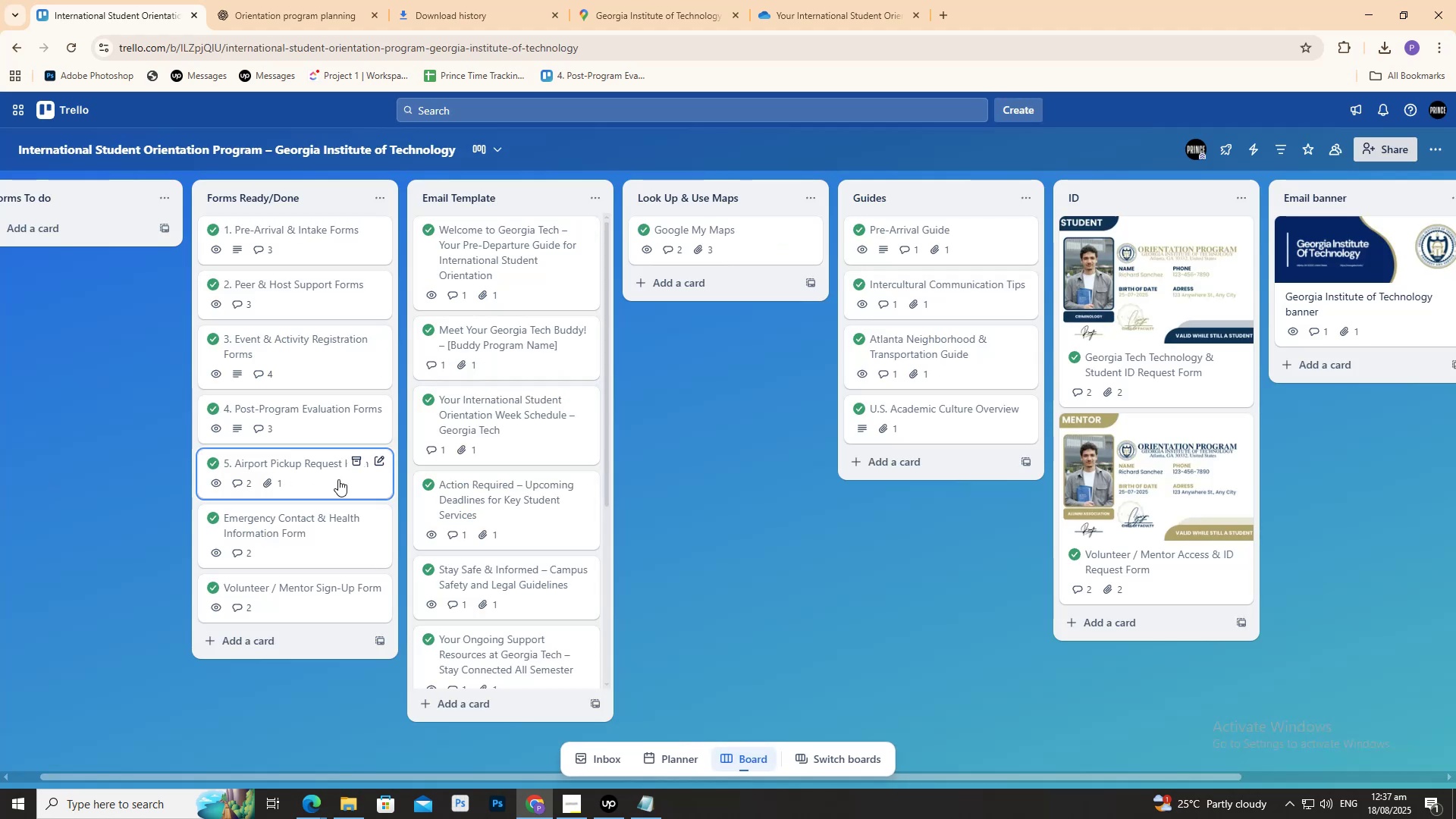 
left_click([444, 489])
 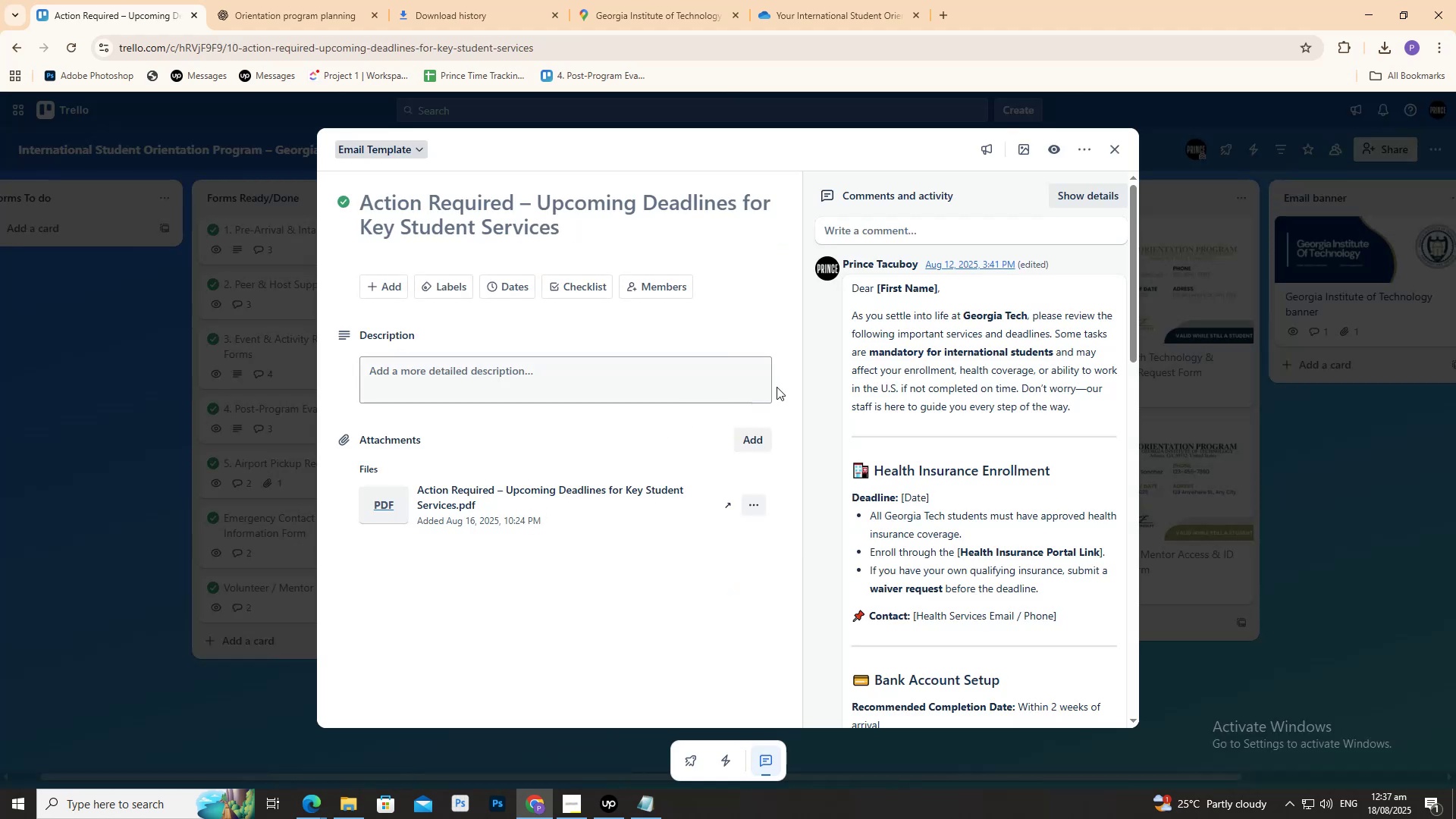 
scroll: coordinate [1008, 461], scroll_direction: down, amount: 17.0
 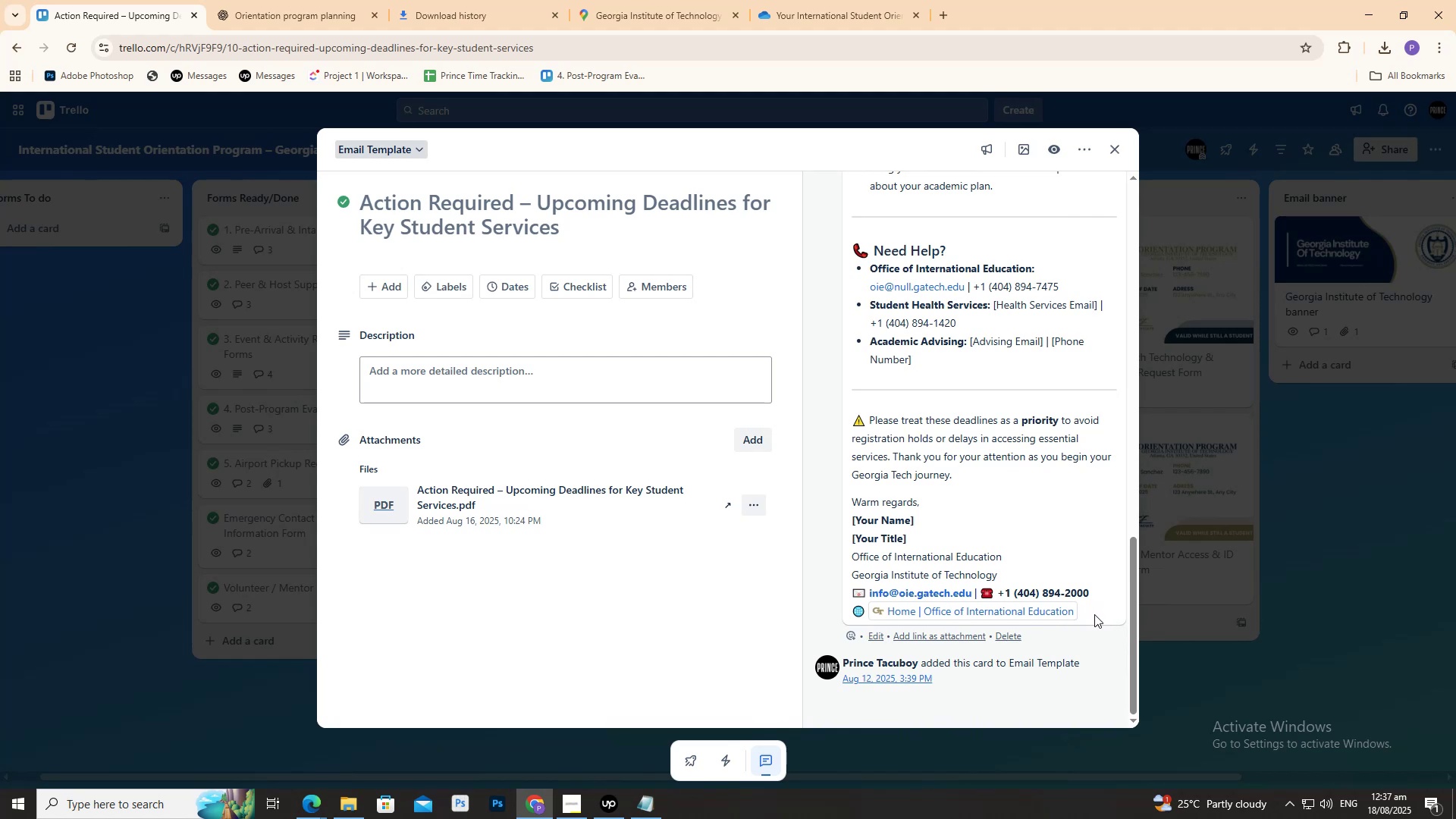 
left_click_drag(start_coordinate=[1094, 614], to_coordinate=[852, 287])
 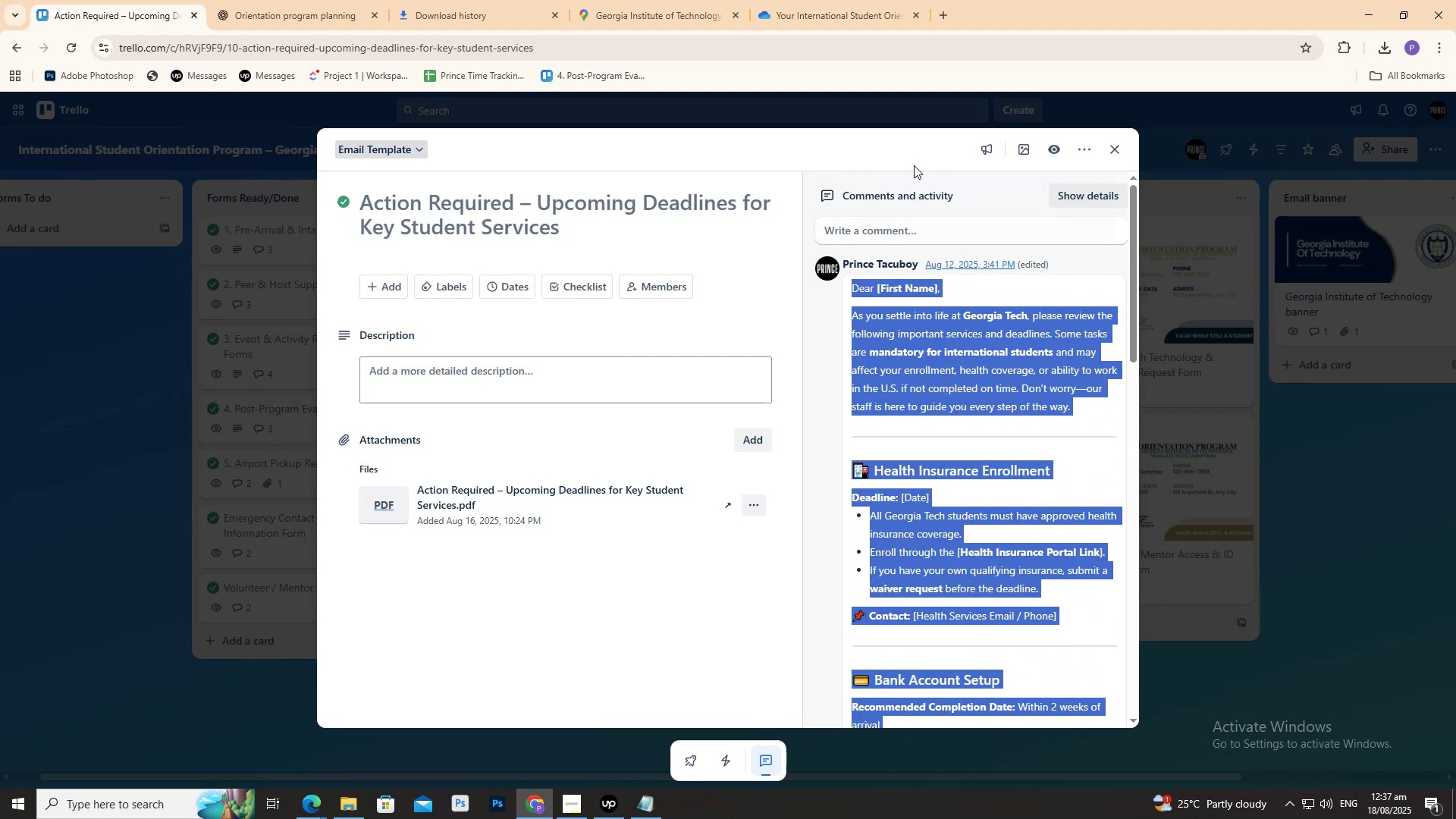 
key(Control+C)
 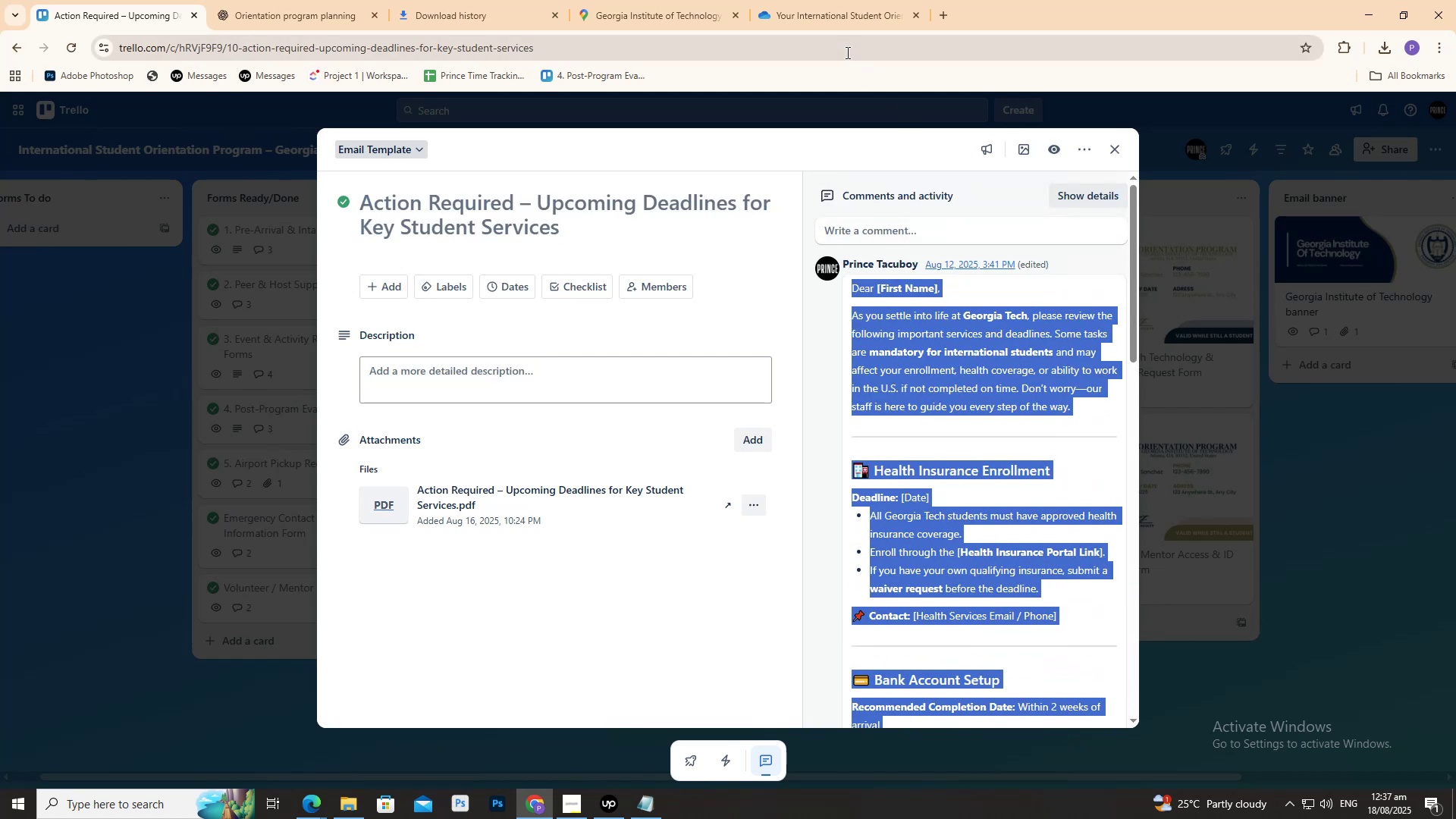 
key(Control+C)
 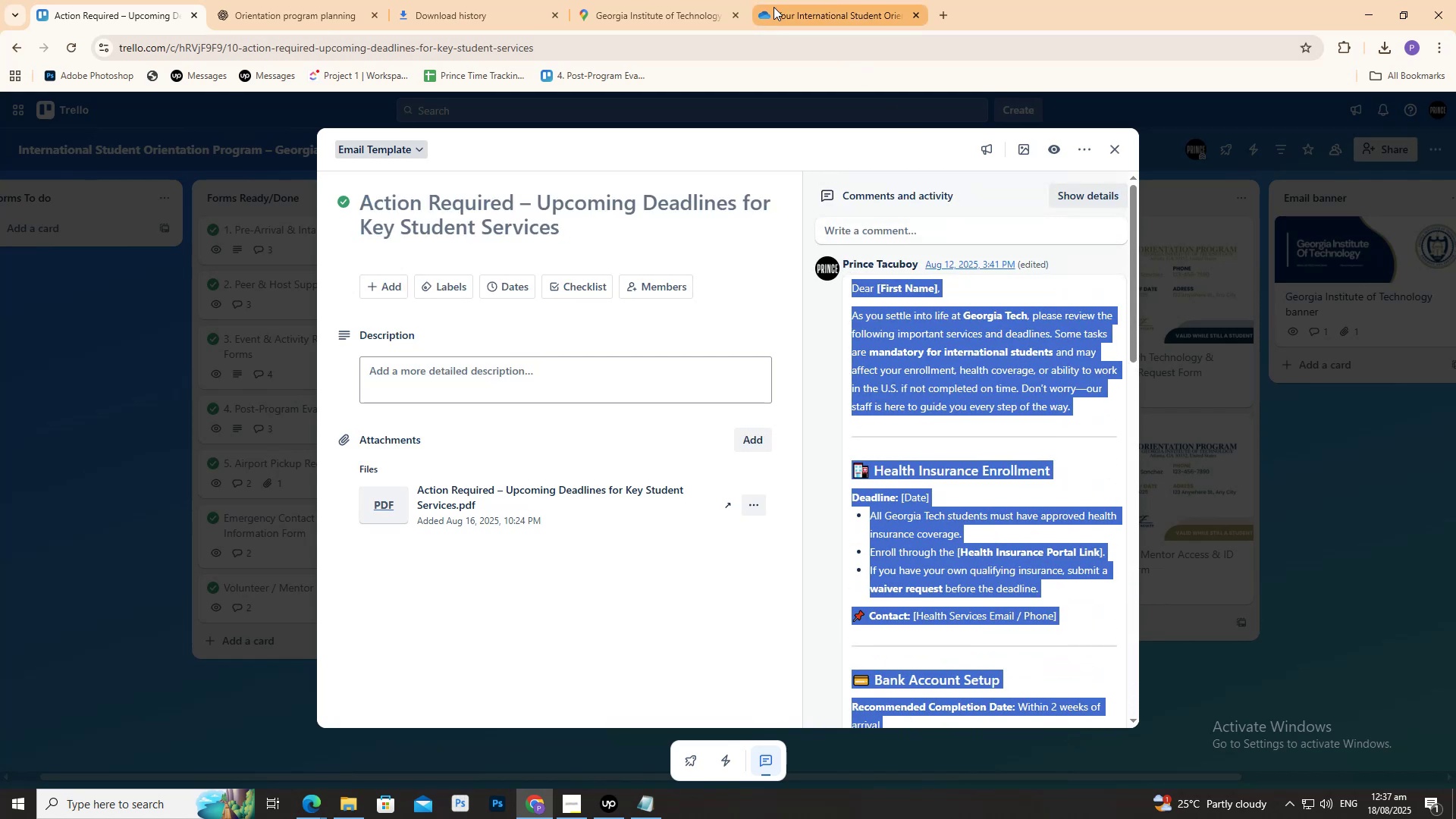 
left_click([775, 0])
 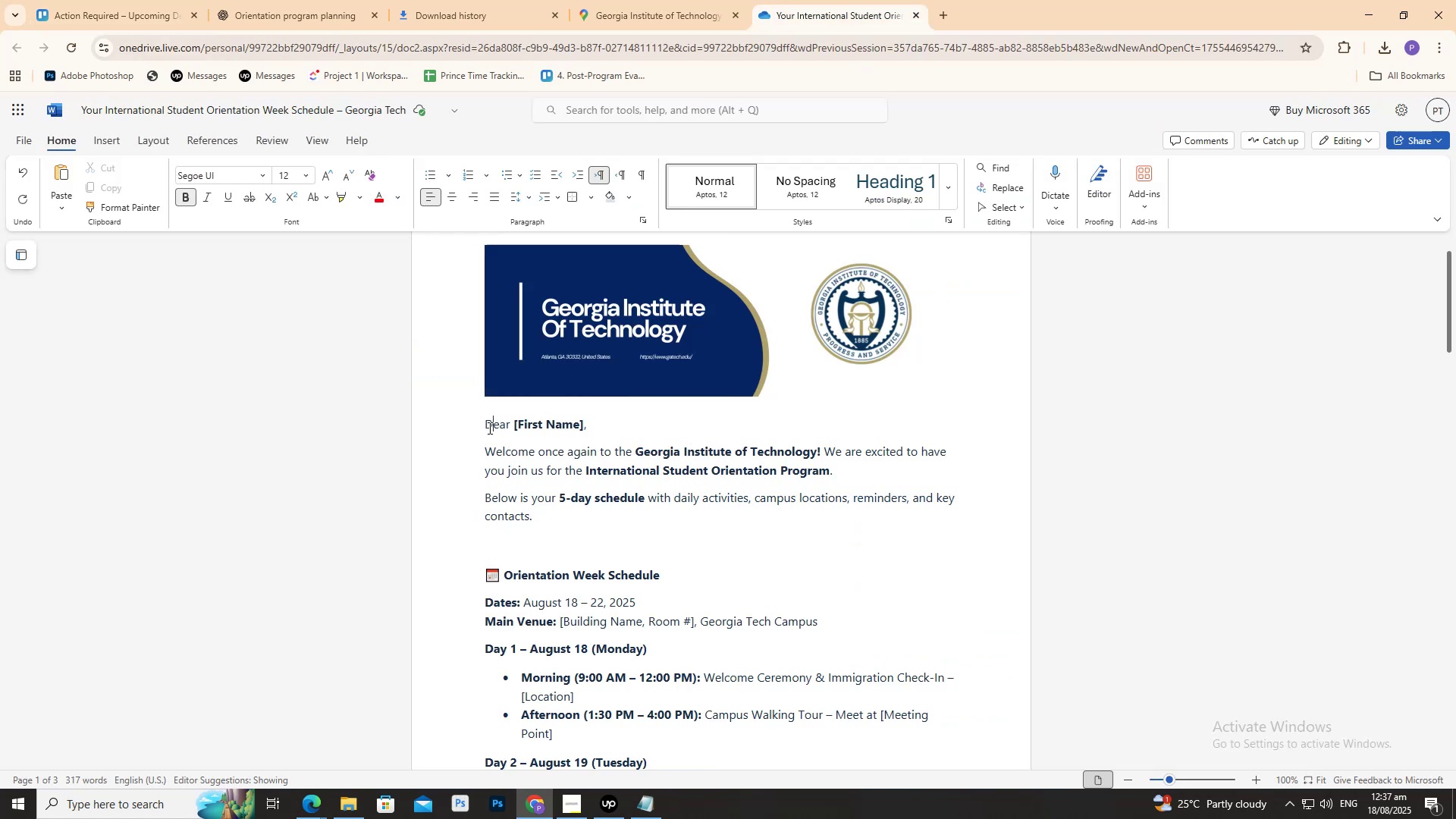 
double_click([484, 422])
 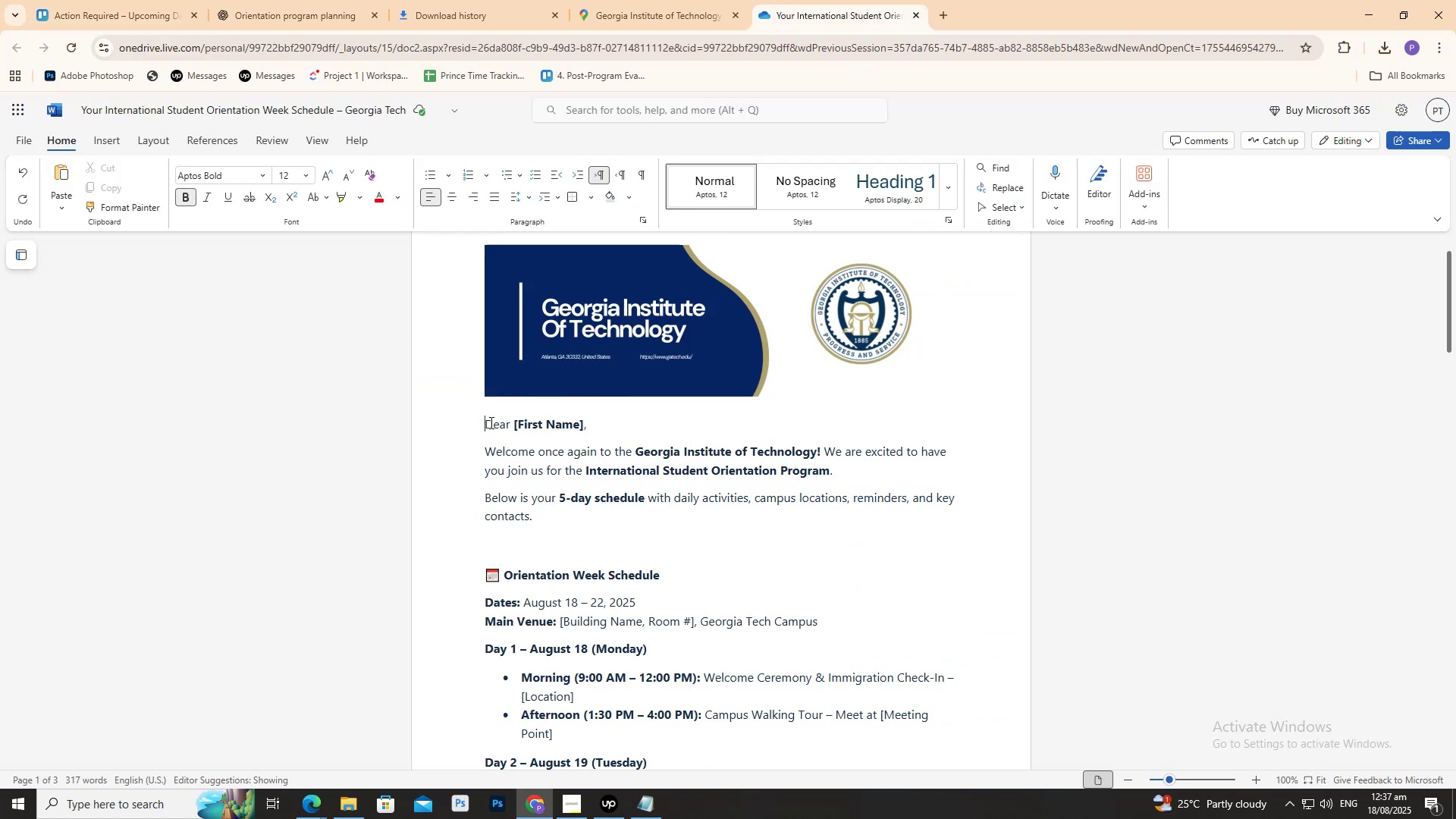 
key(Control+A)
 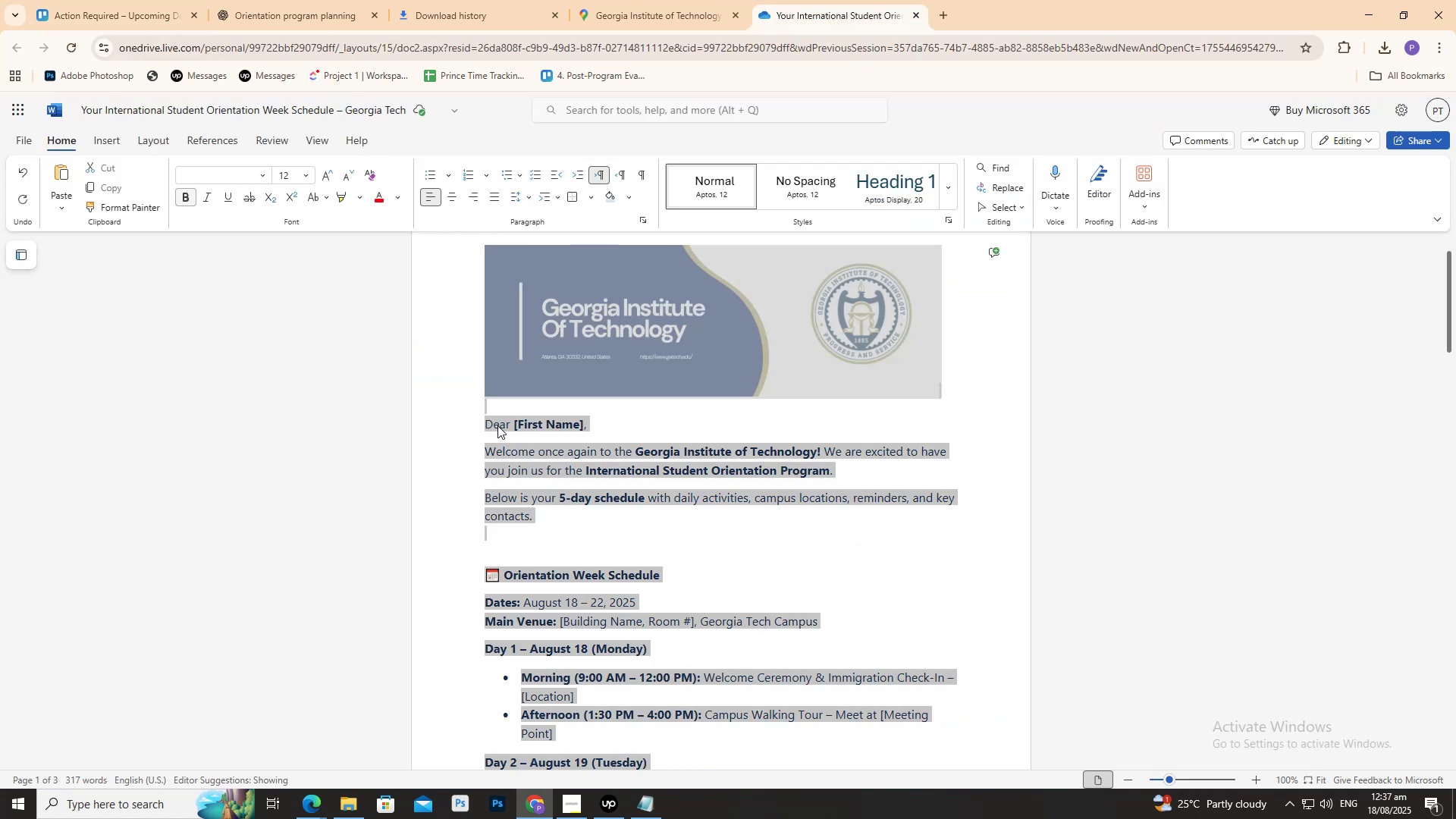 
left_click([538, 431])
 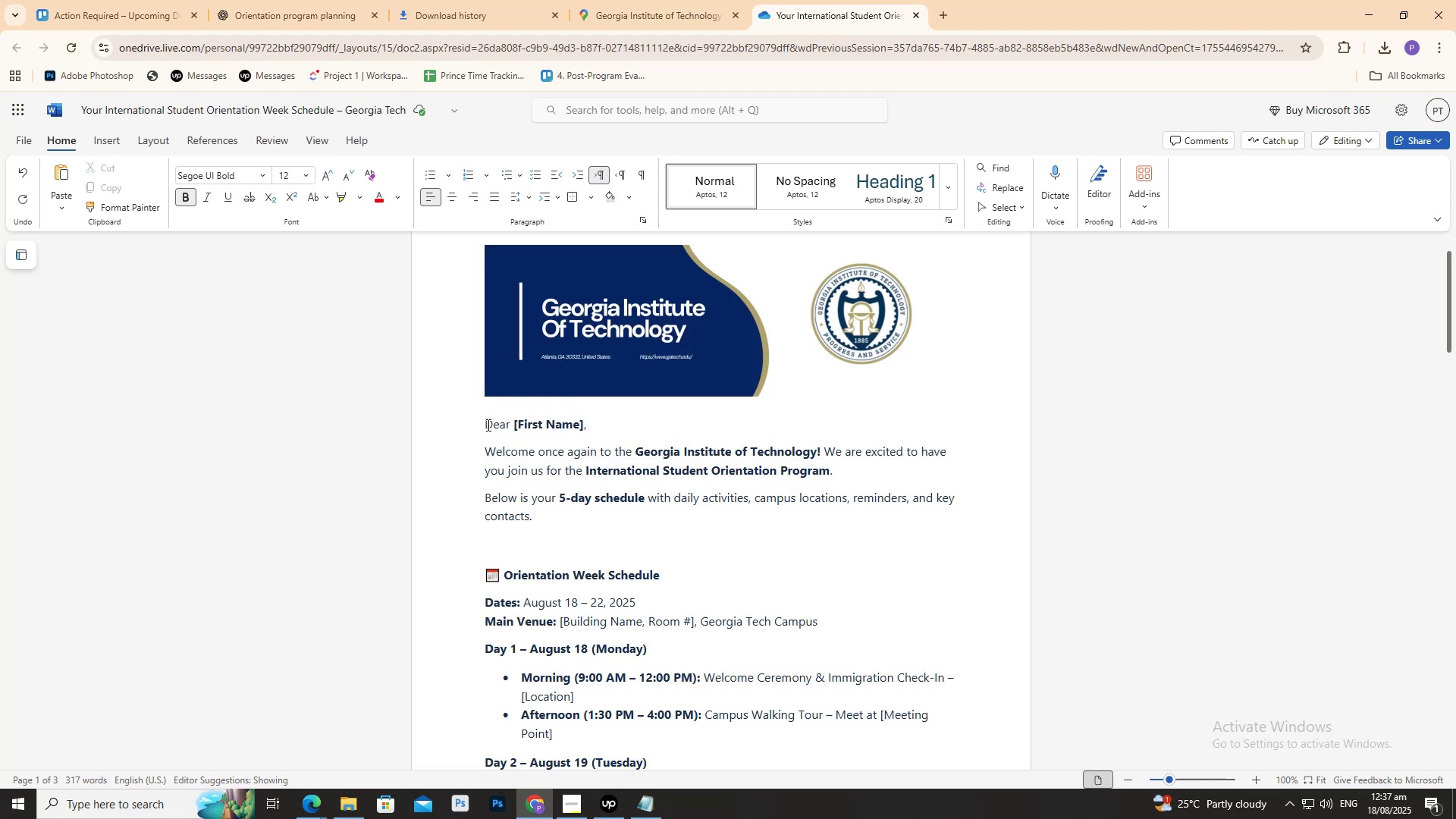 
left_click_drag(start_coordinate=[484, 422], to_coordinate=[799, 497])
 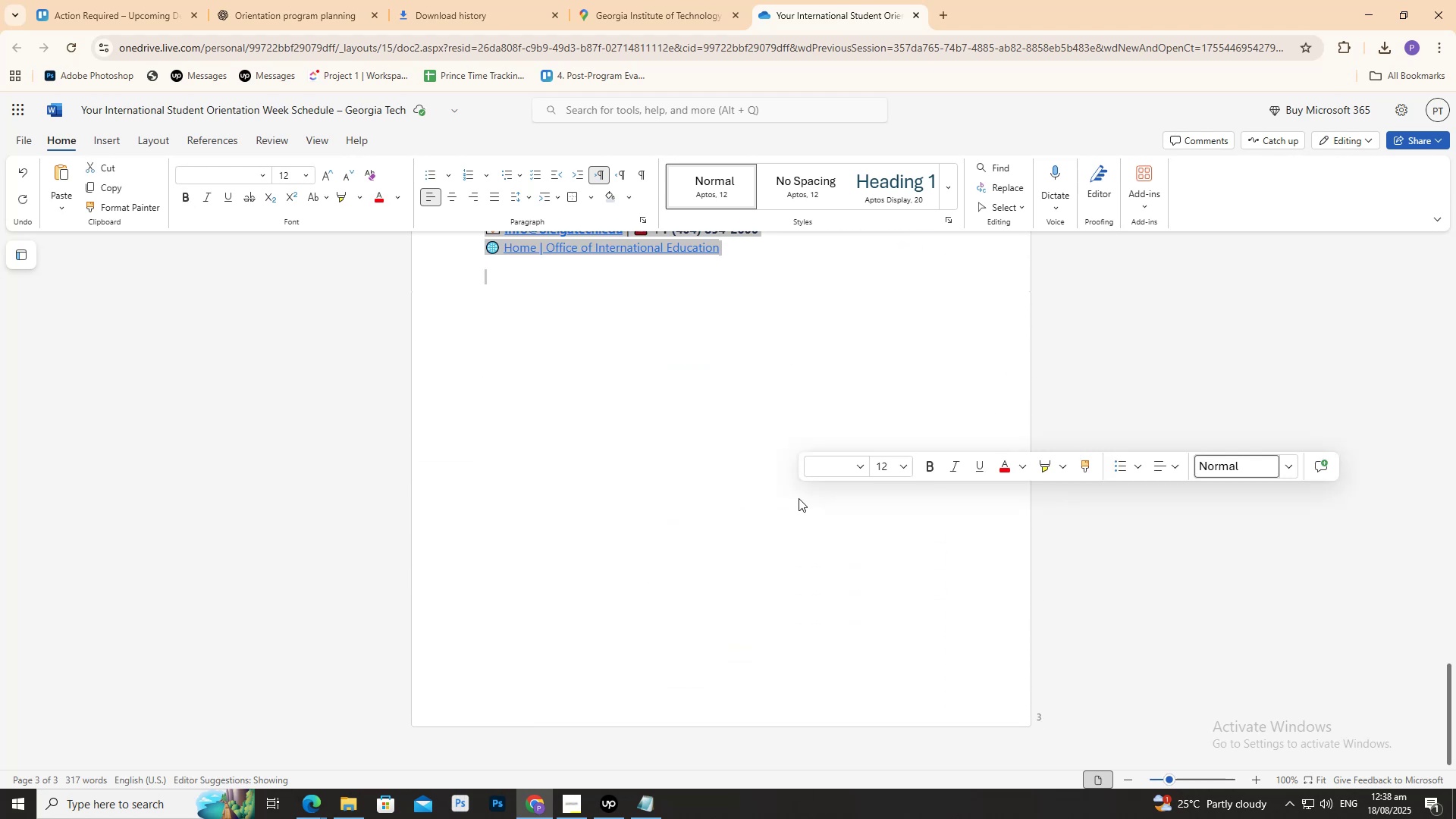 
key(Control+V)
 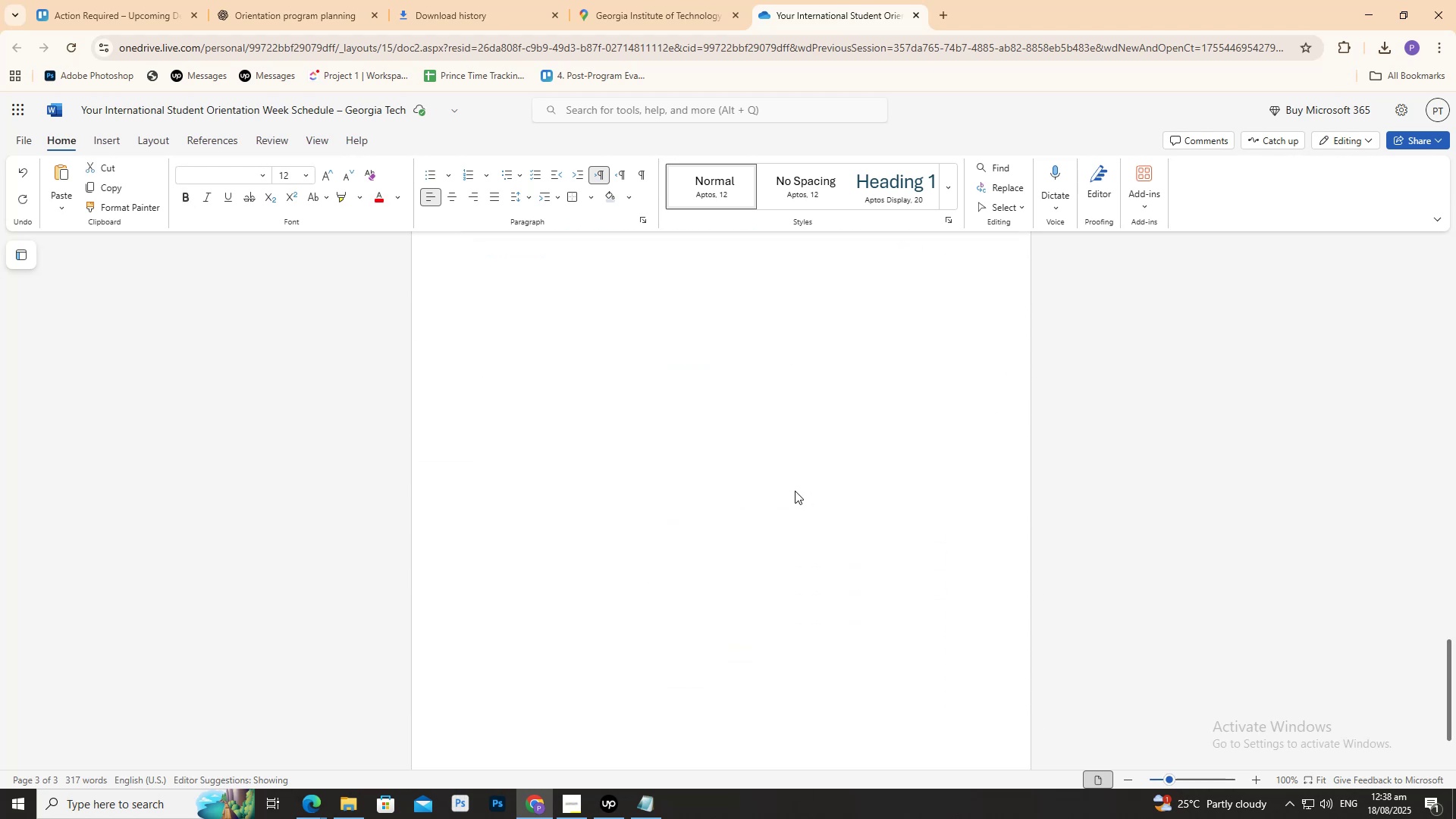 
scroll: coordinate [755, 499], scroll_direction: up, amount: 26.0
 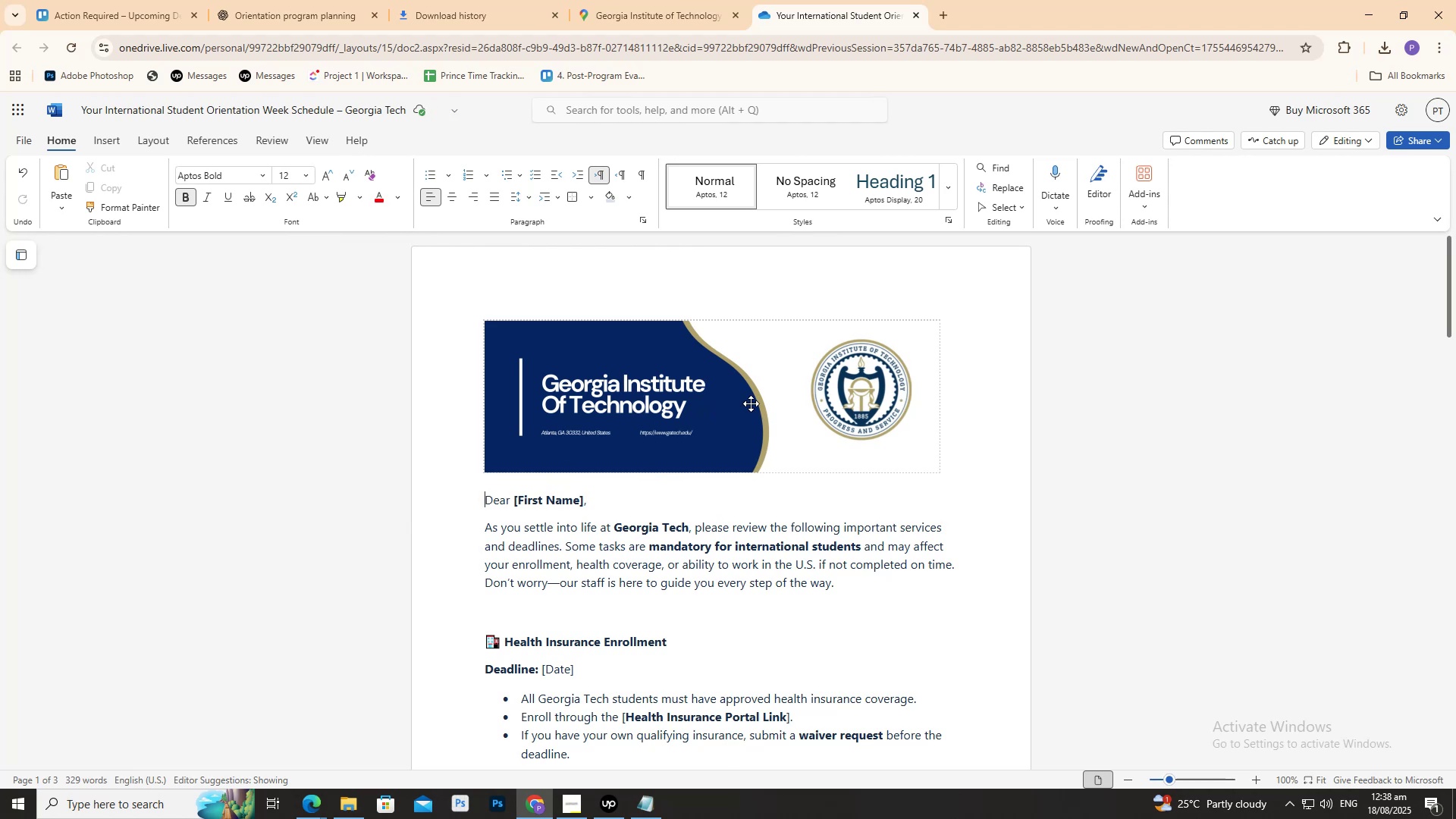 
wait(7.3)
 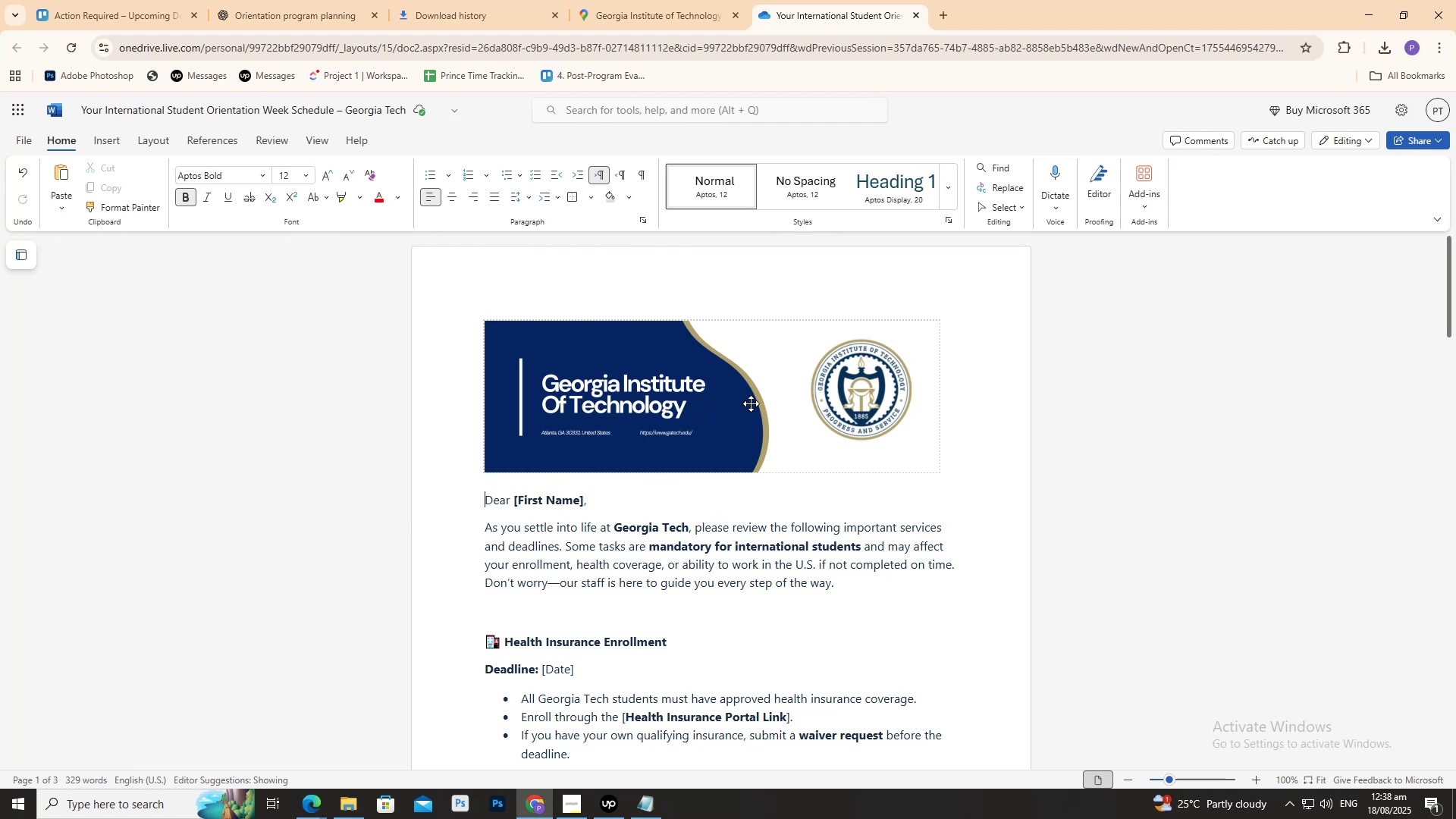 
key(Backspace)
 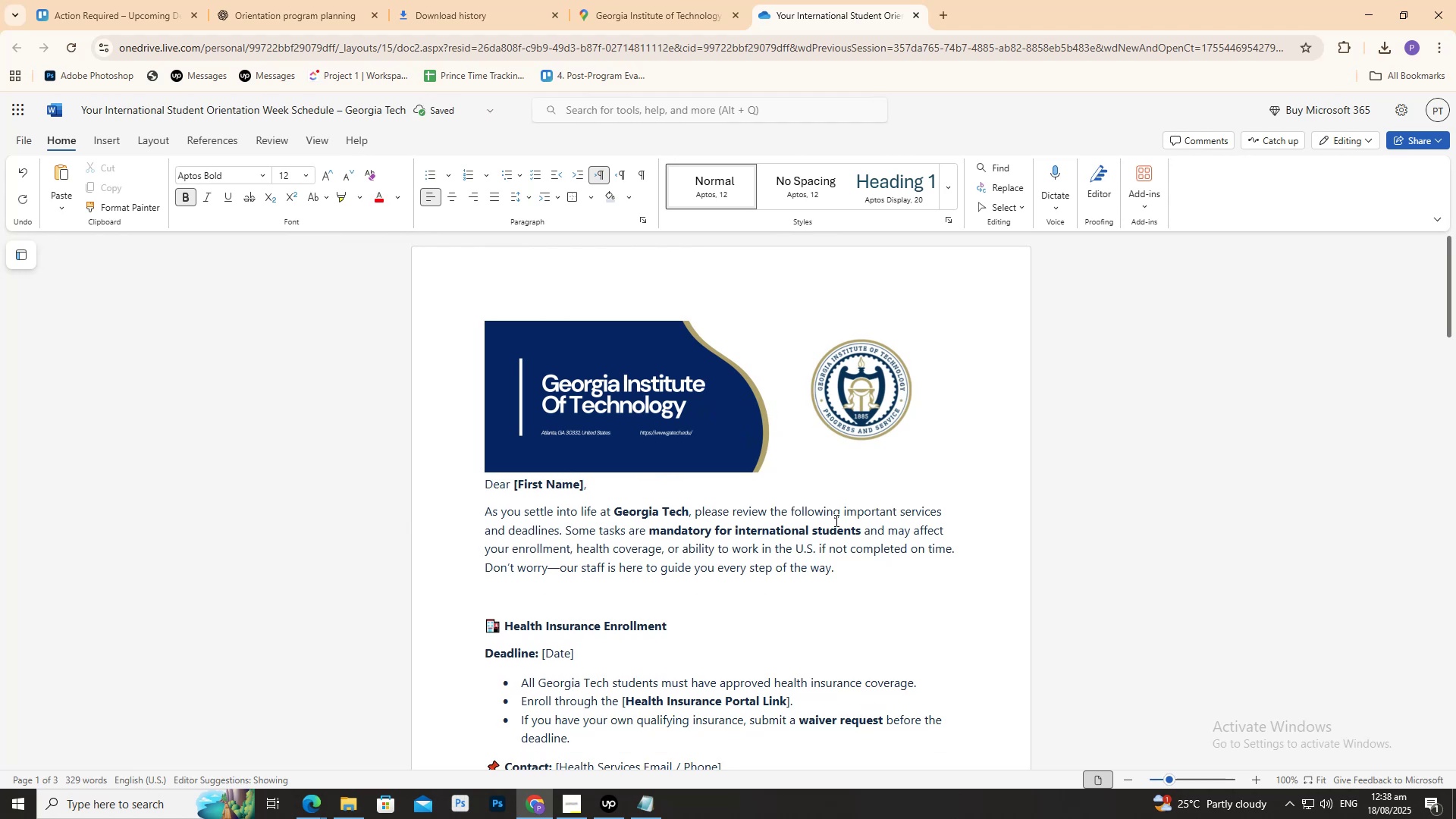 
left_click([839, 577])
 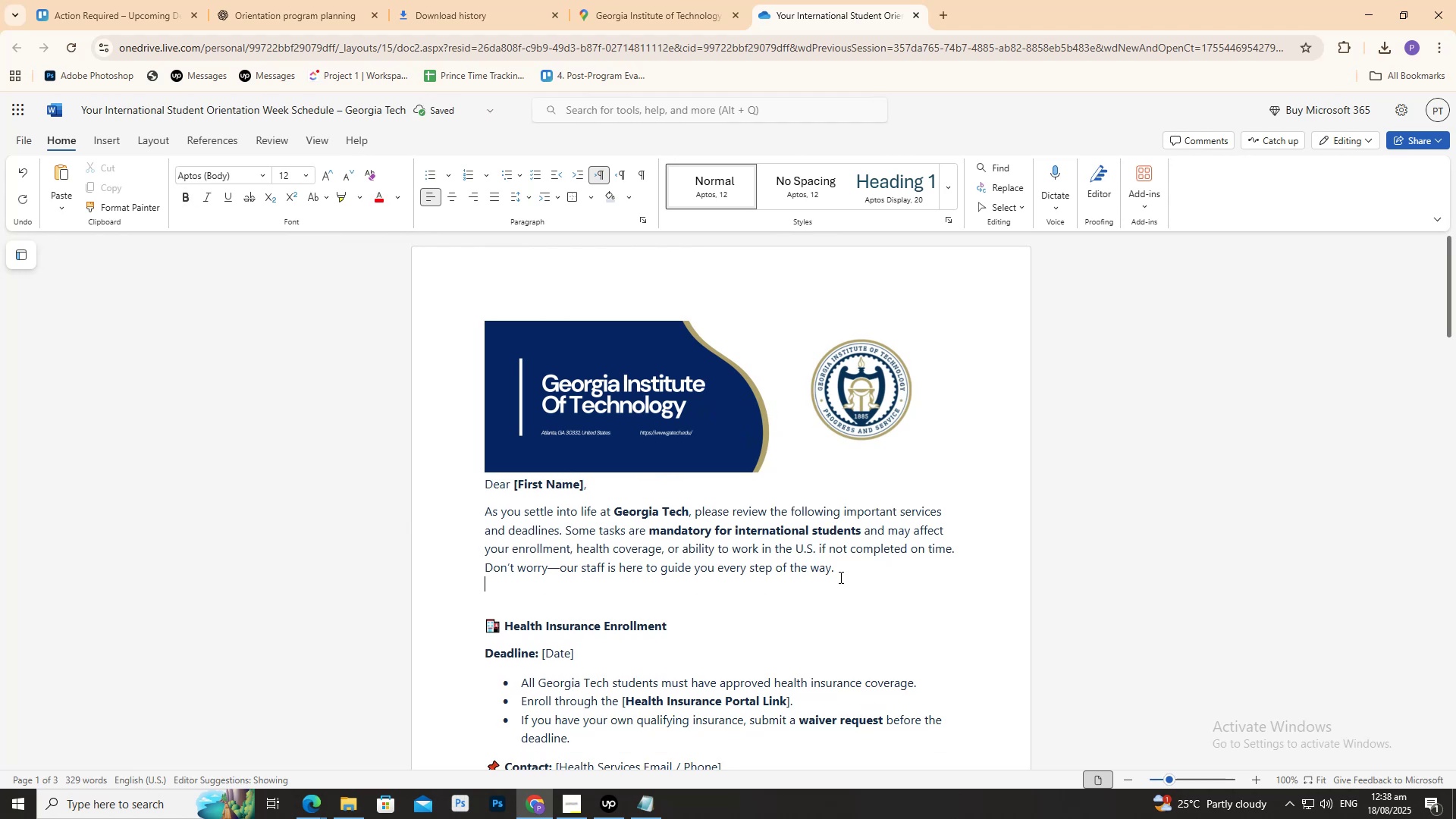 
scroll: coordinate [853, 556], scroll_direction: down, amount: 23.0
 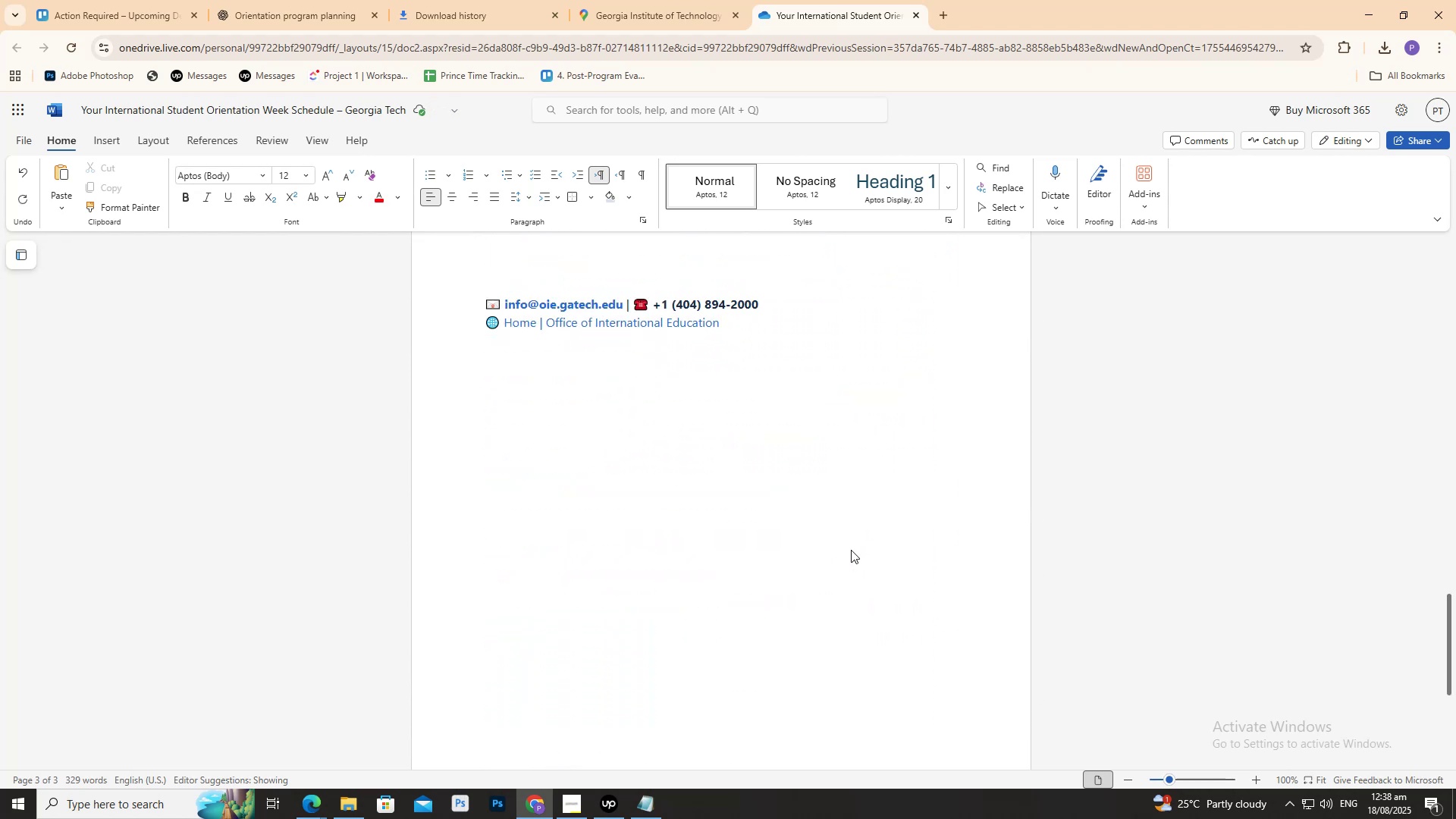 
scroll: coordinate [851, 542], scroll_direction: up, amount: 25.0
 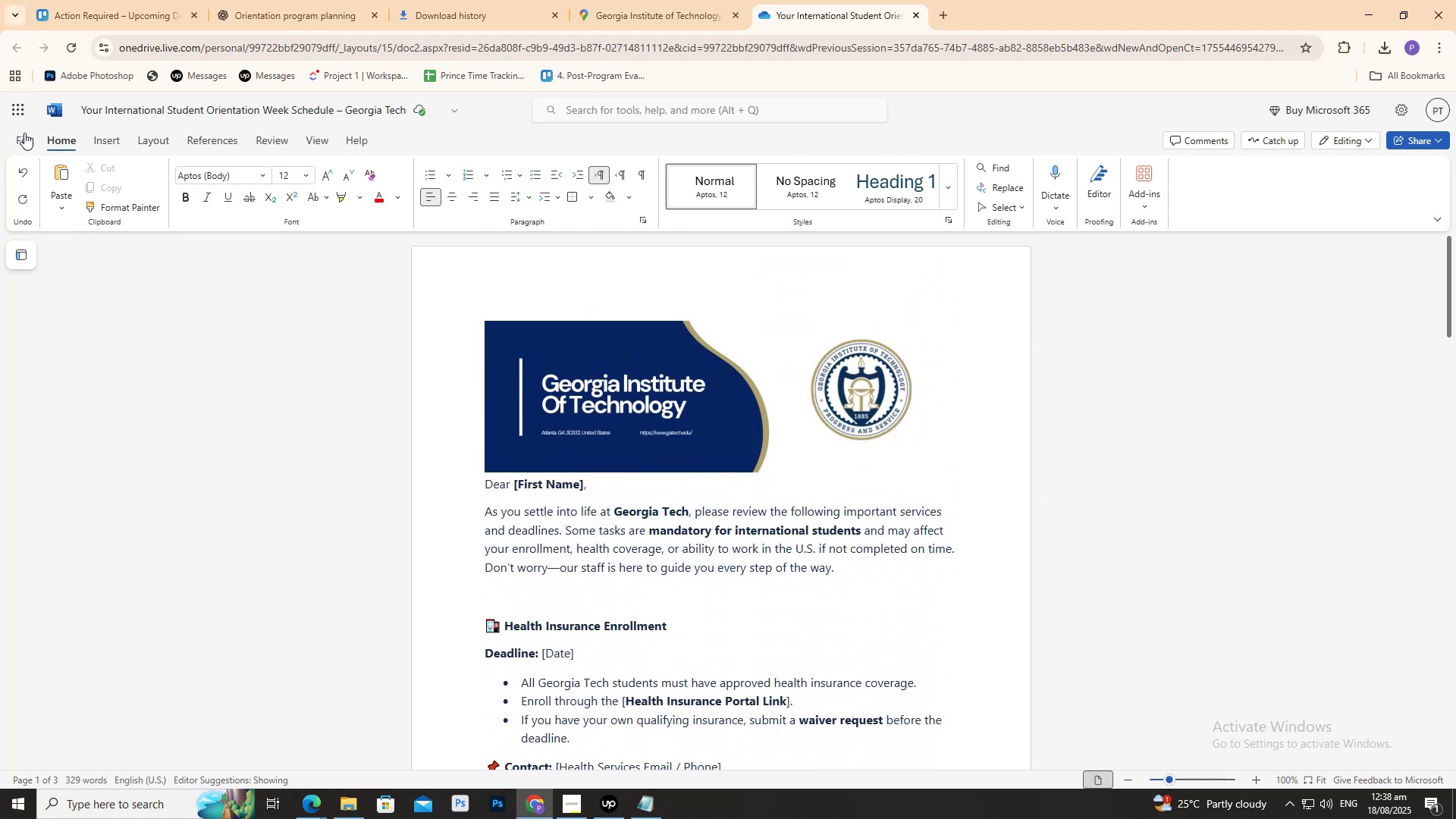 
left_click([24, 133])
 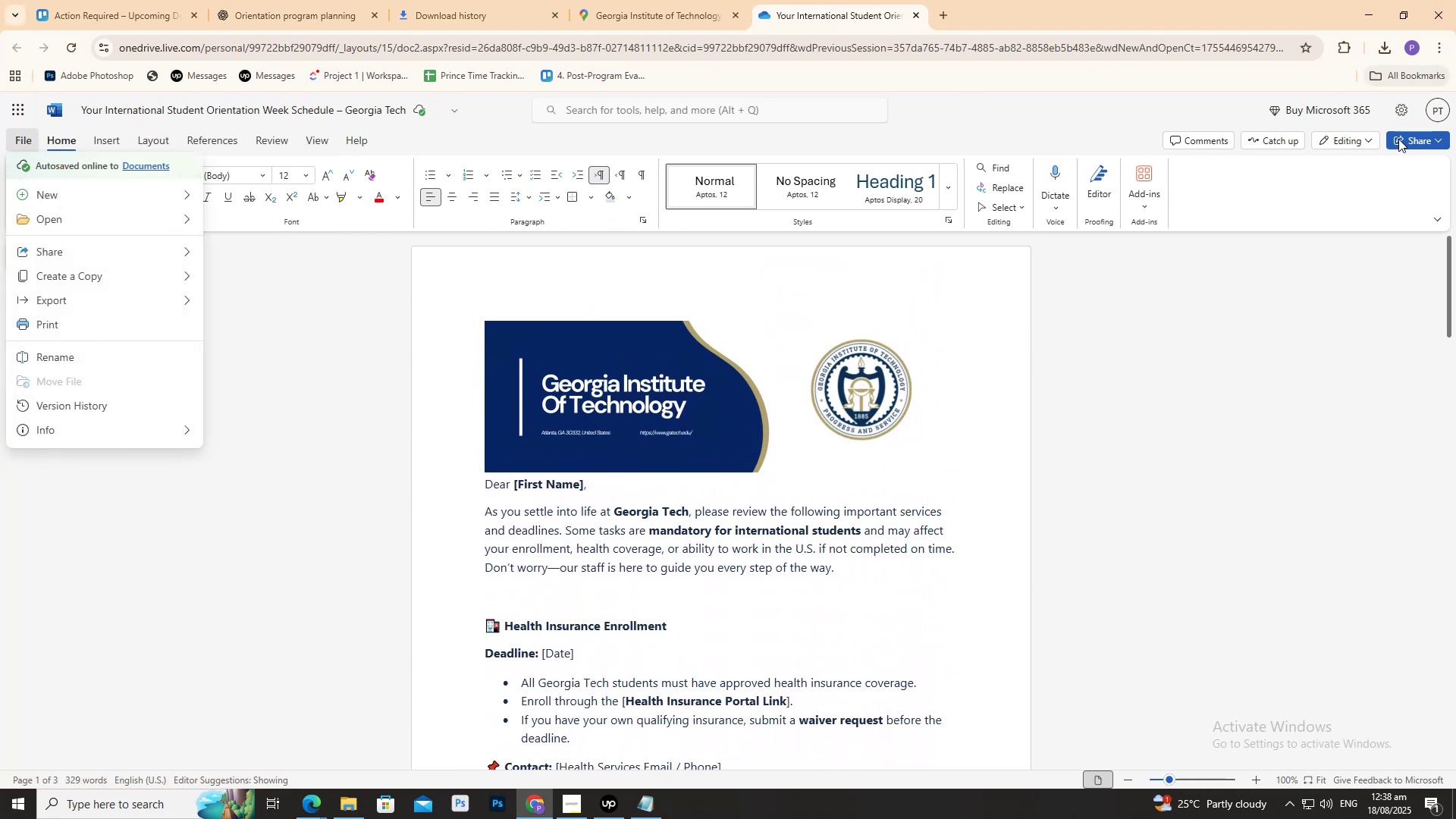 
left_click([1404, 140])
 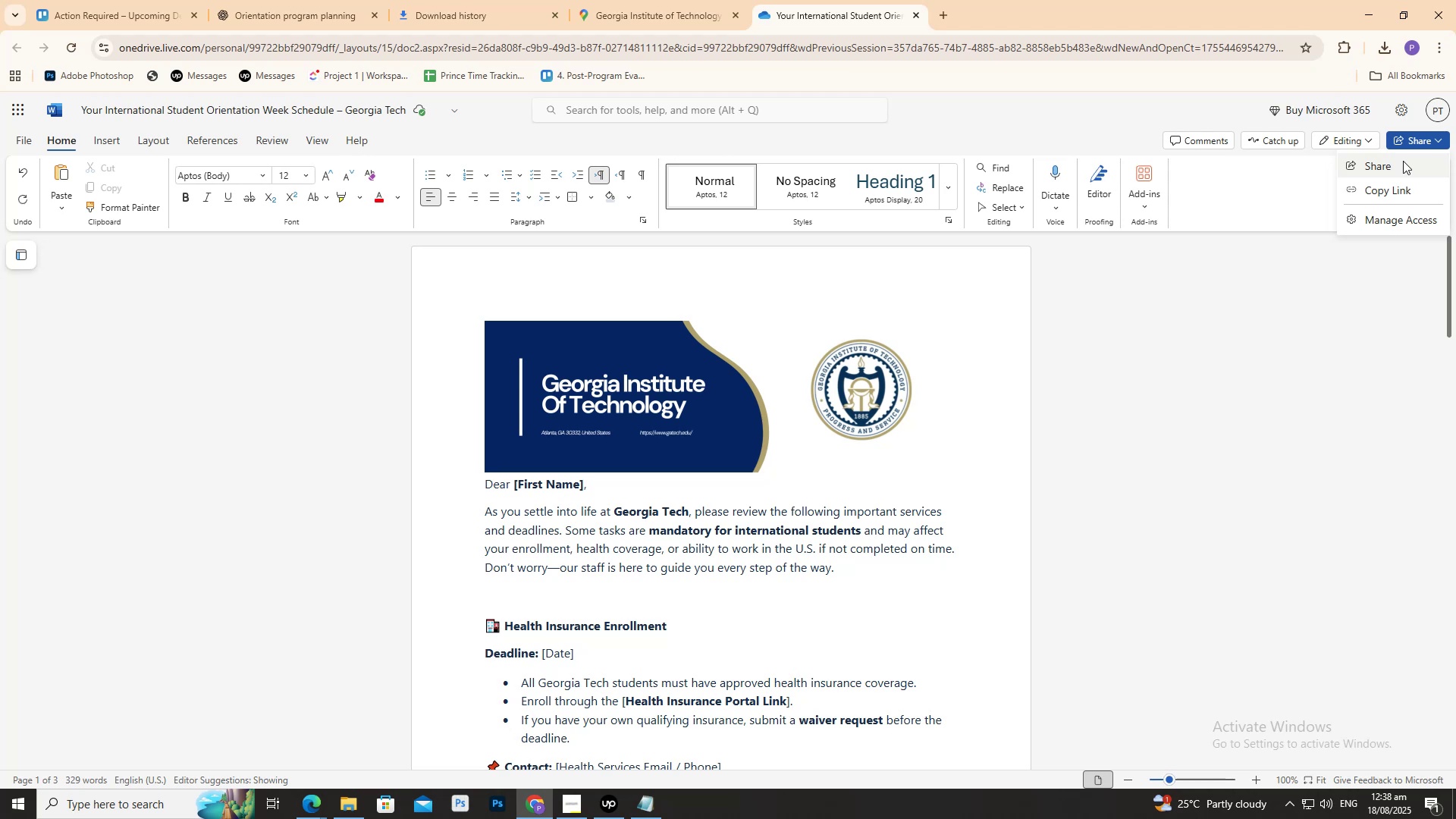 
left_click([1402, 162])
 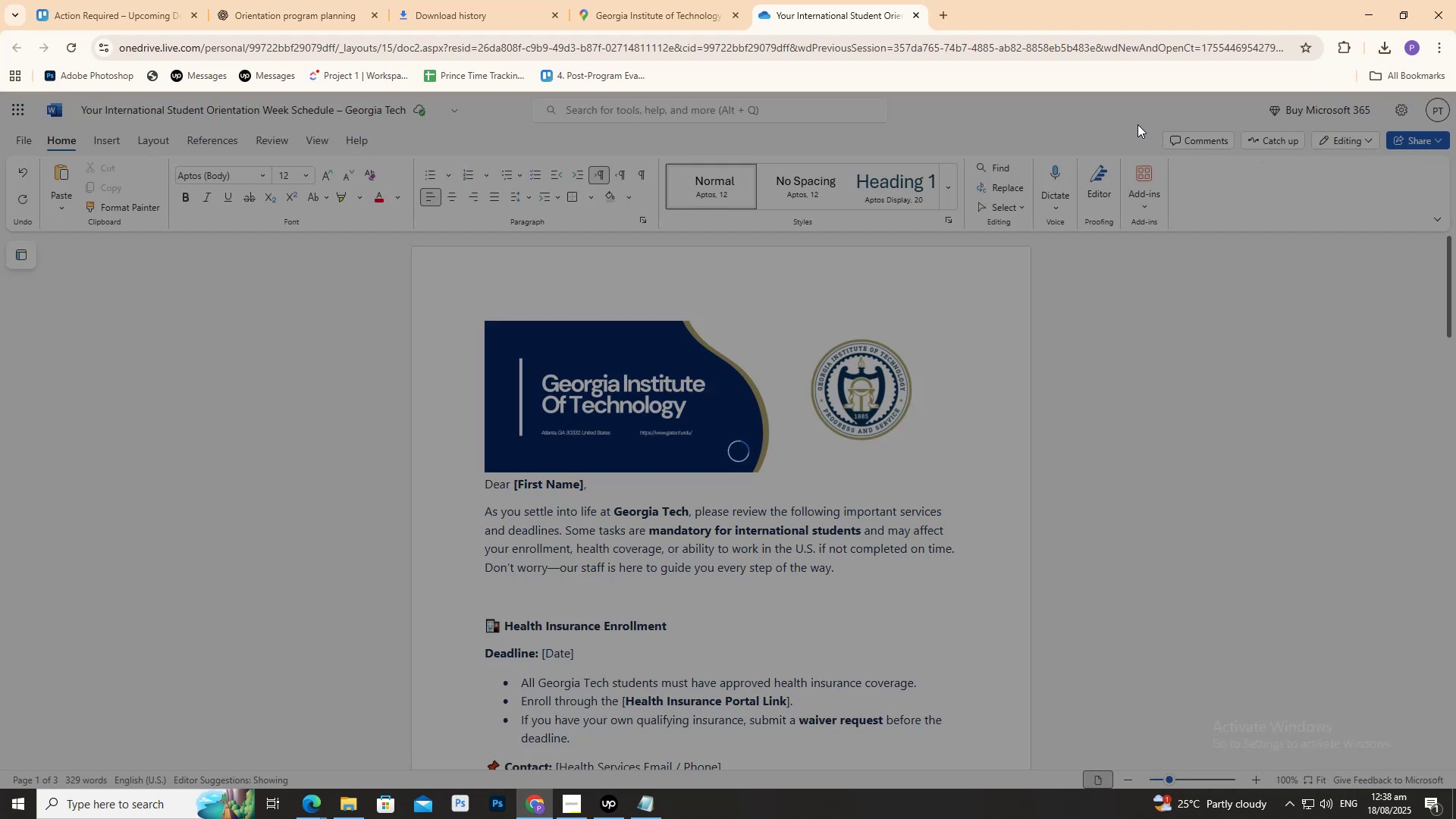 
wait(8.17)
 